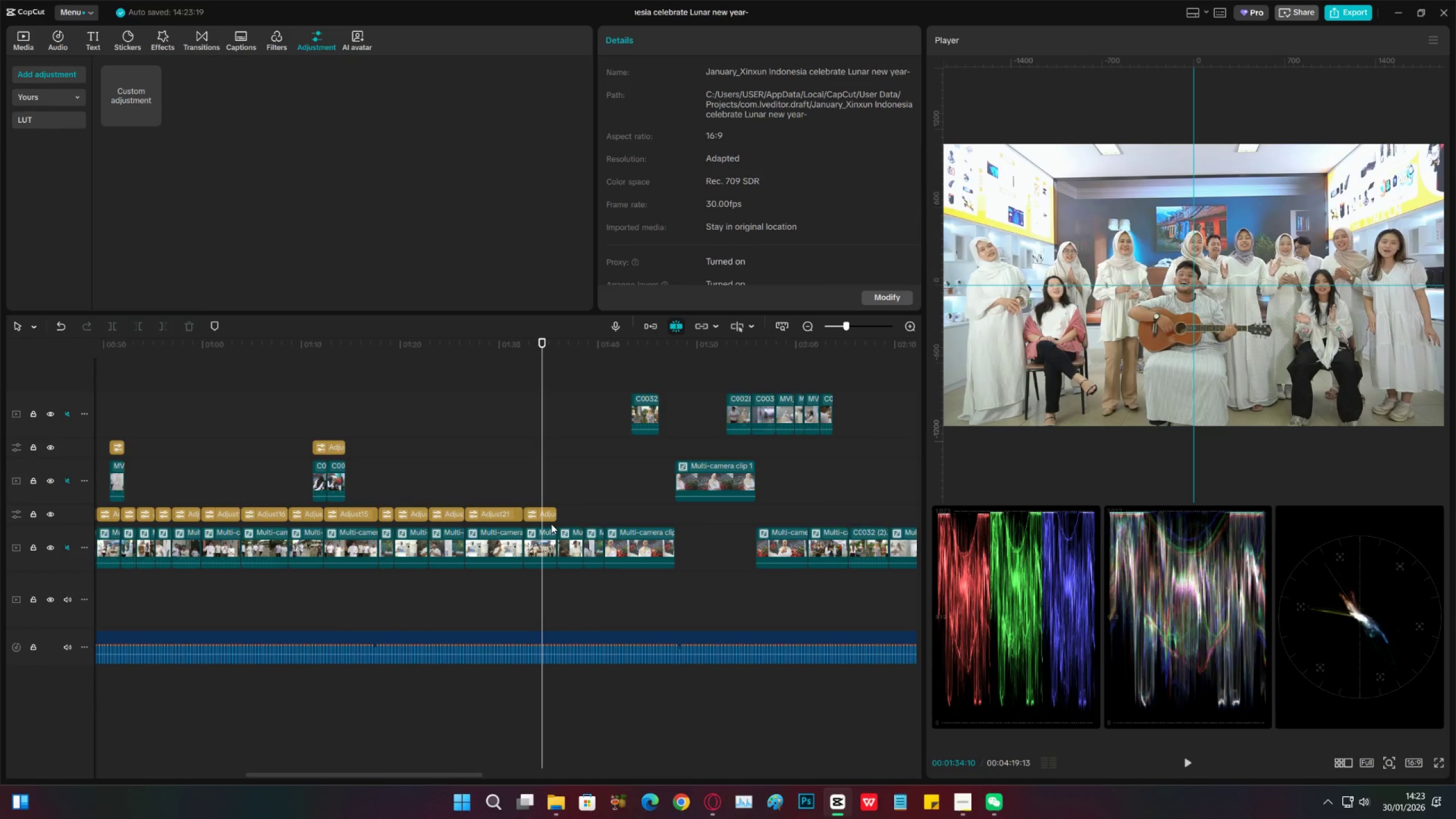 
wait(9.88)
 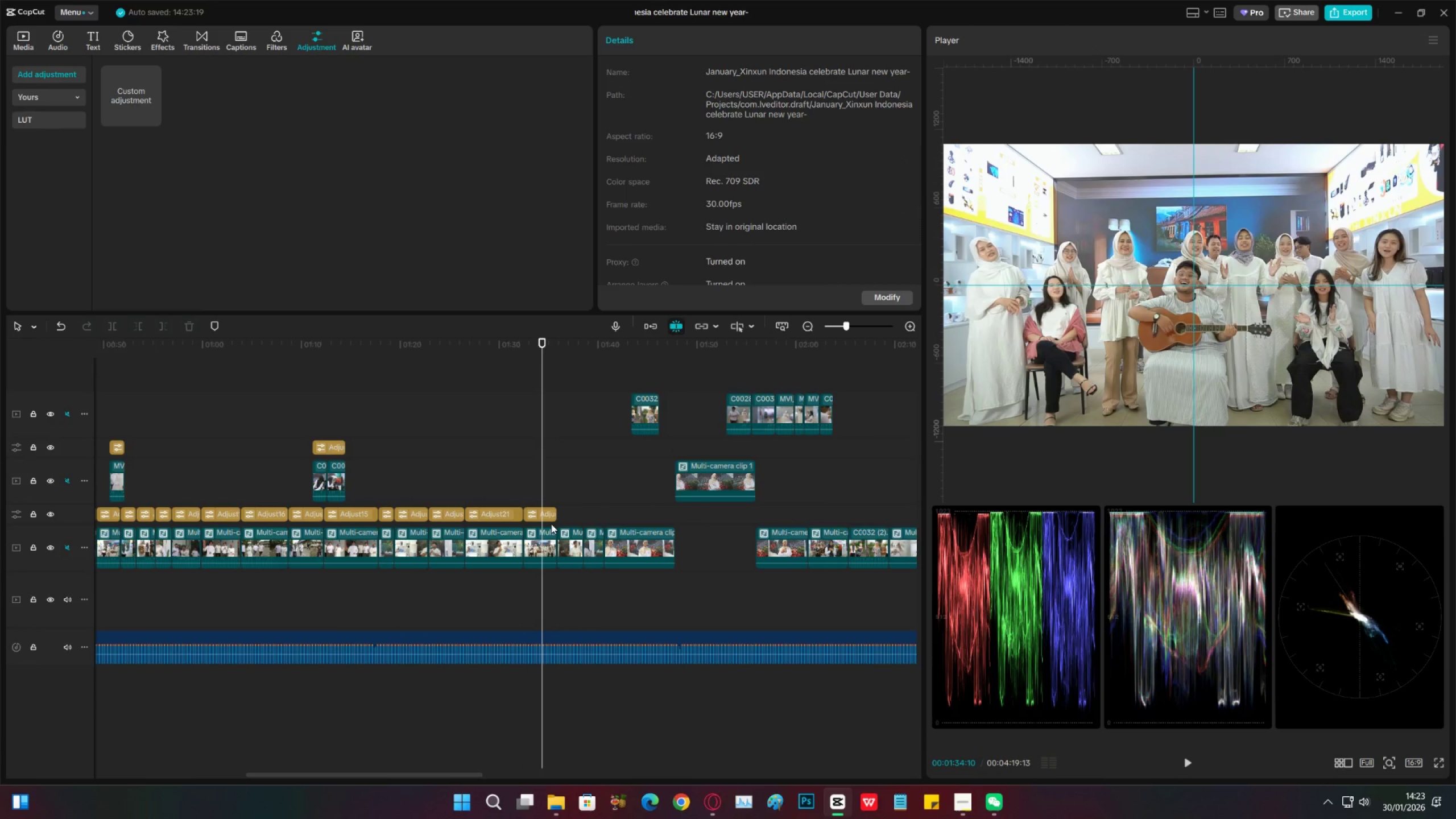 
left_click([543, 520])
 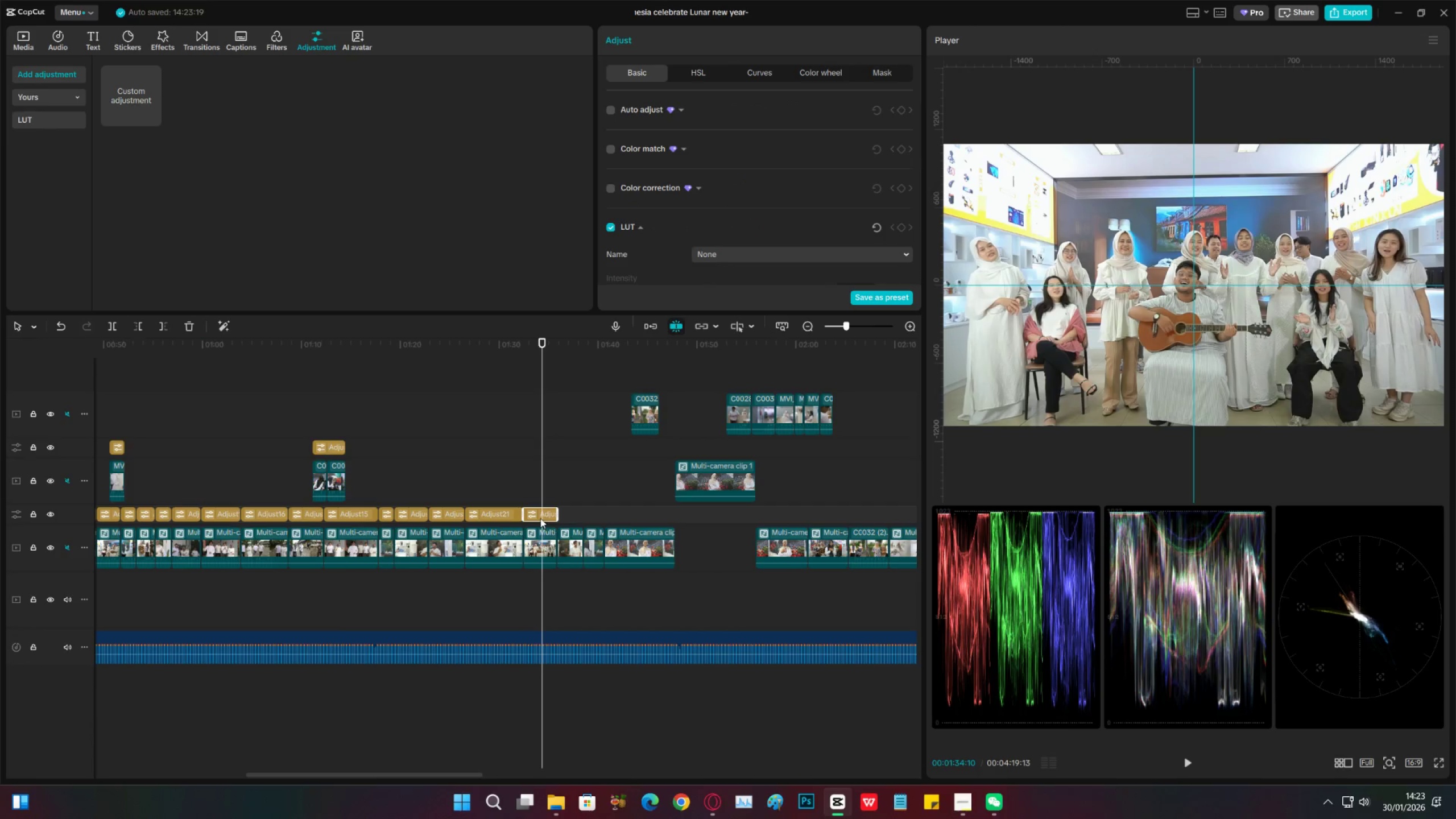 
key(Control+C)
 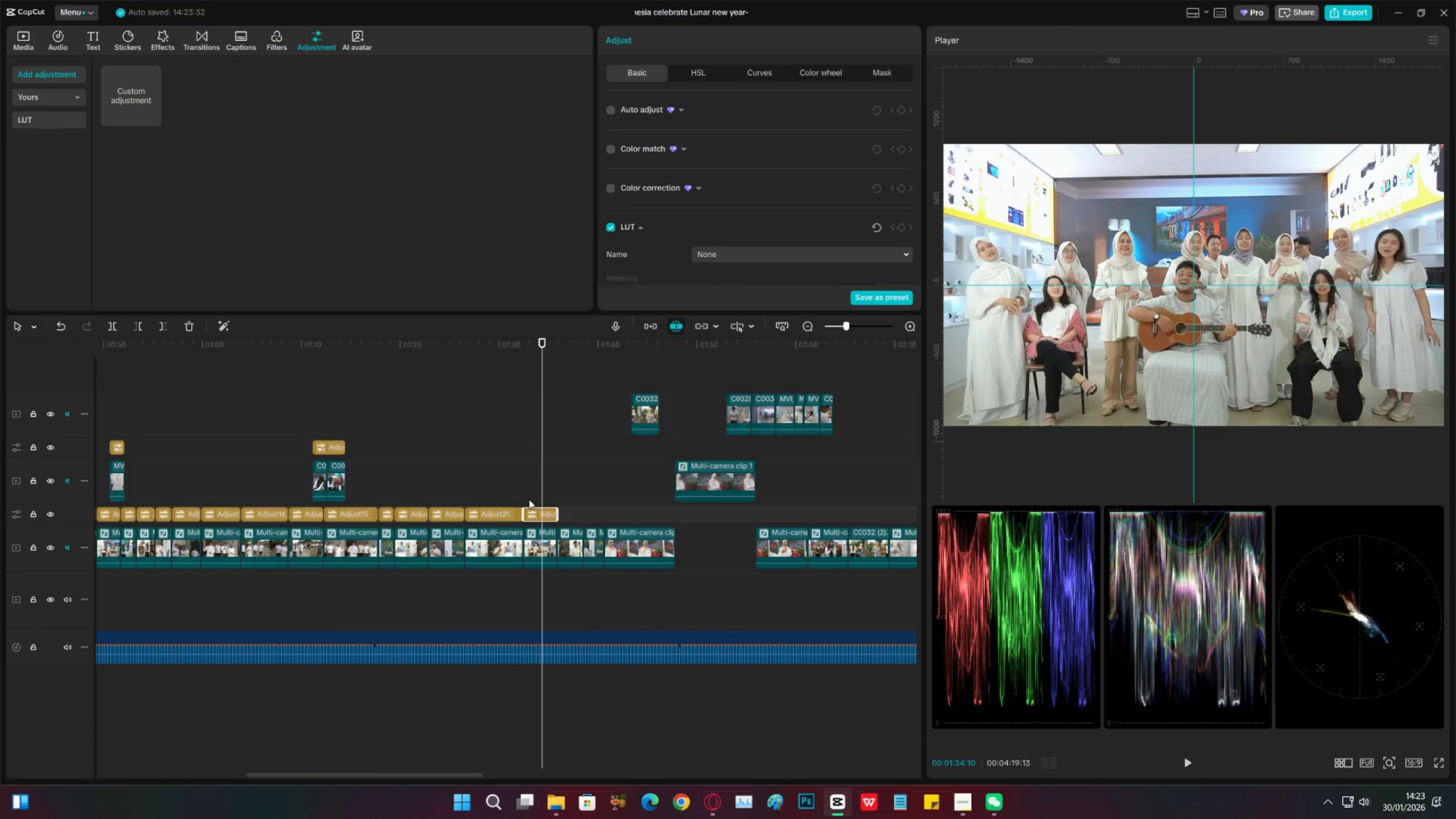 
left_click([529, 499])
 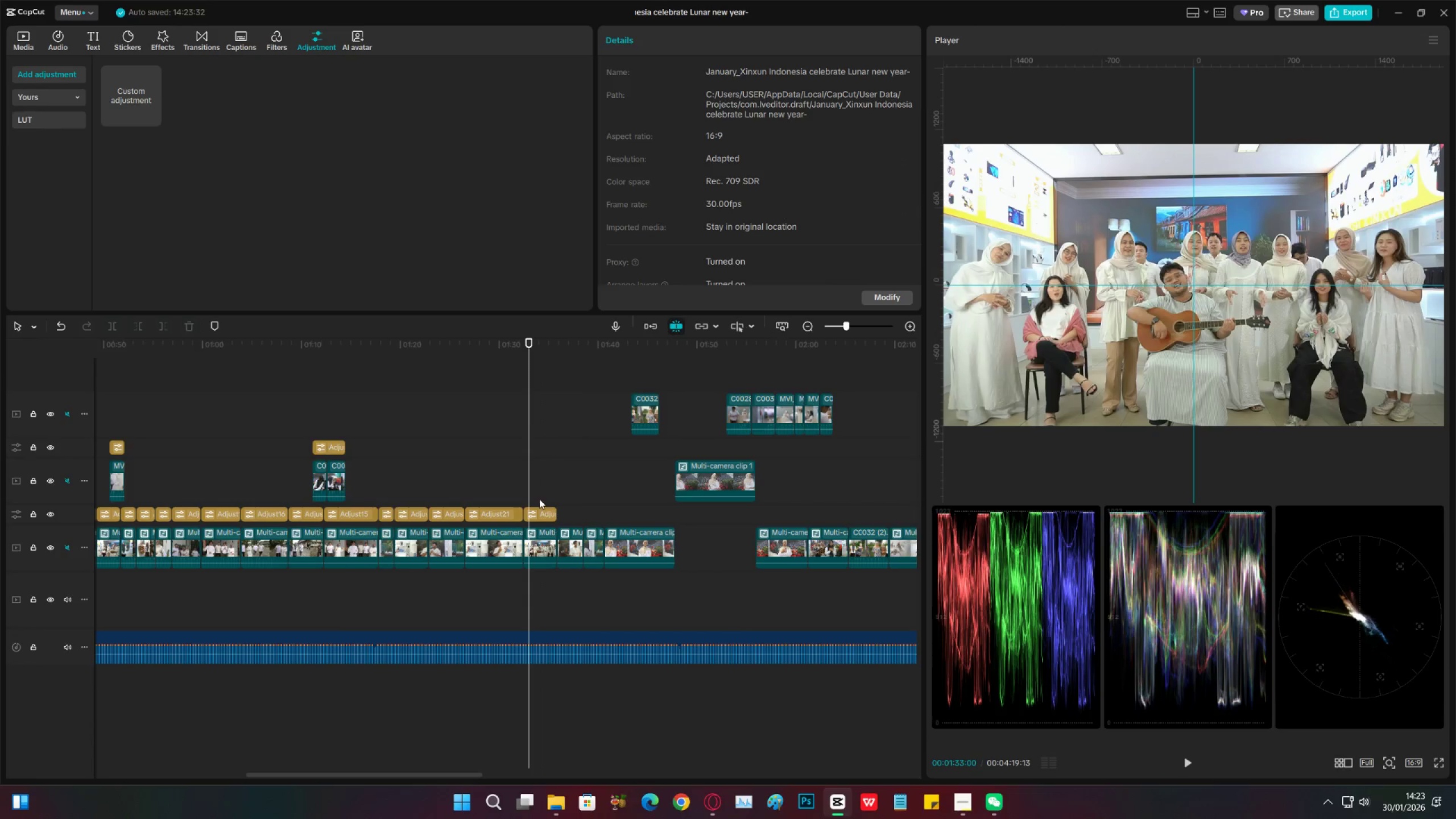 
left_click([540, 498])
 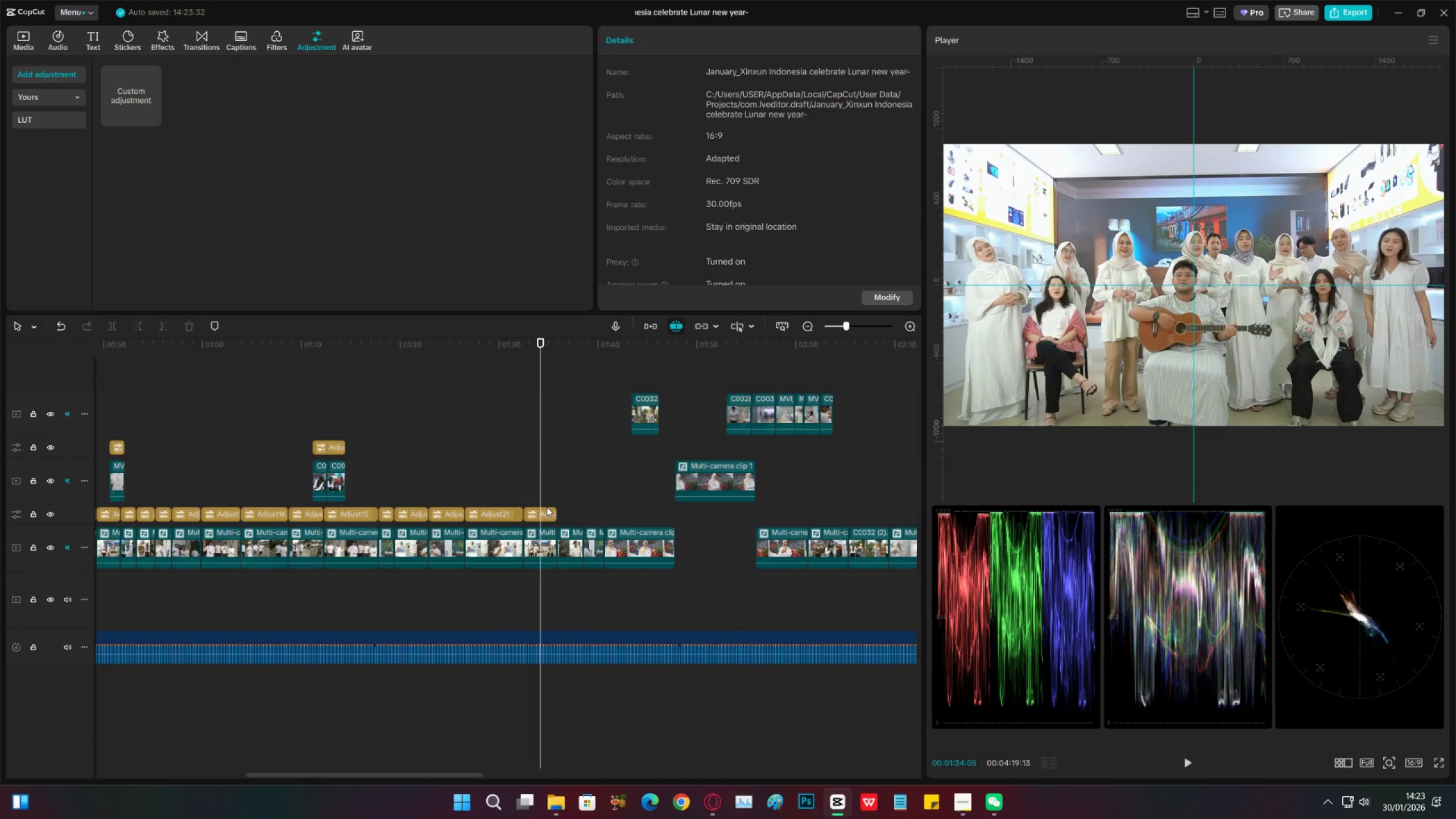 
key(Control+S)
 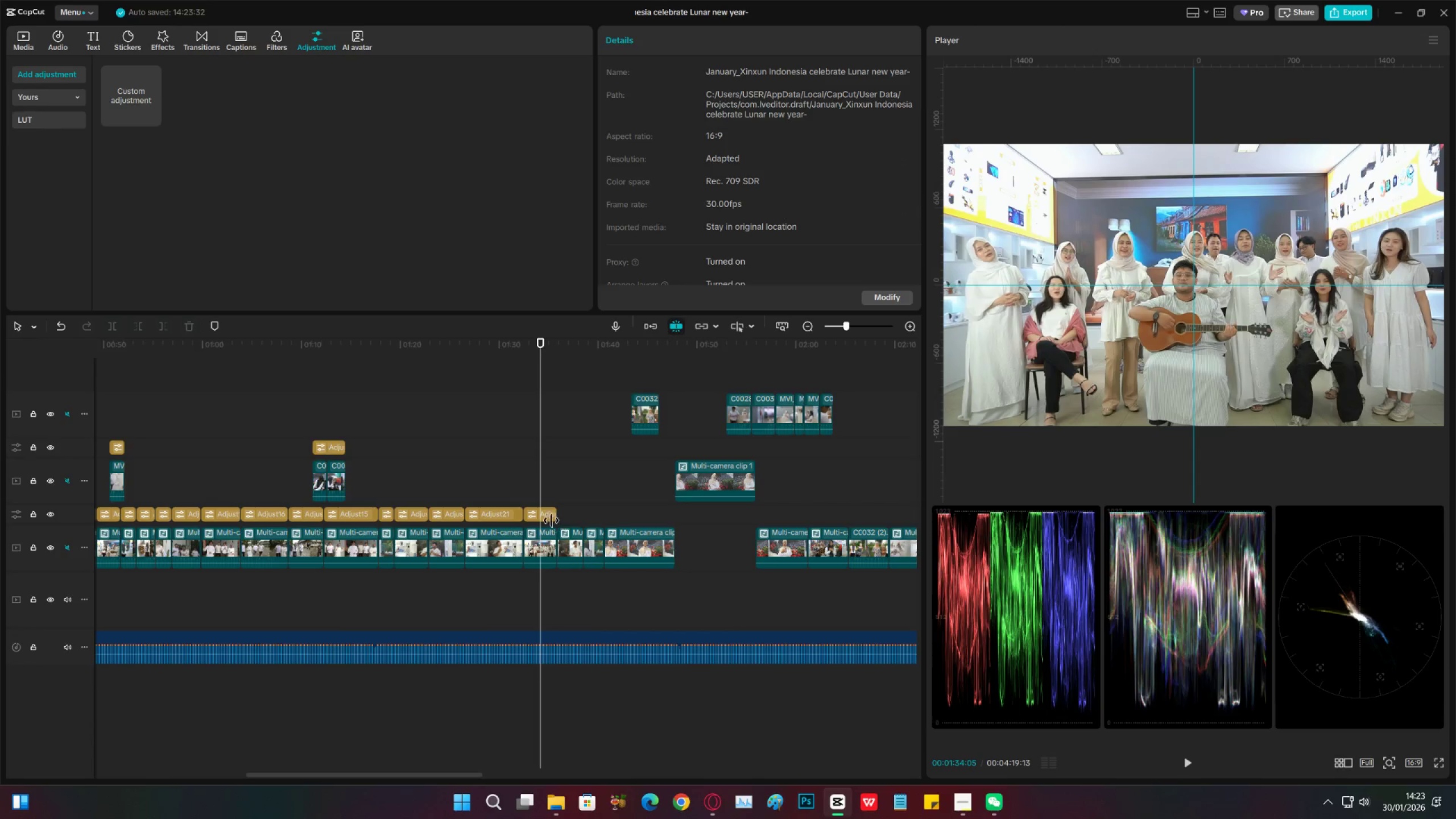 
left_click([545, 518])
 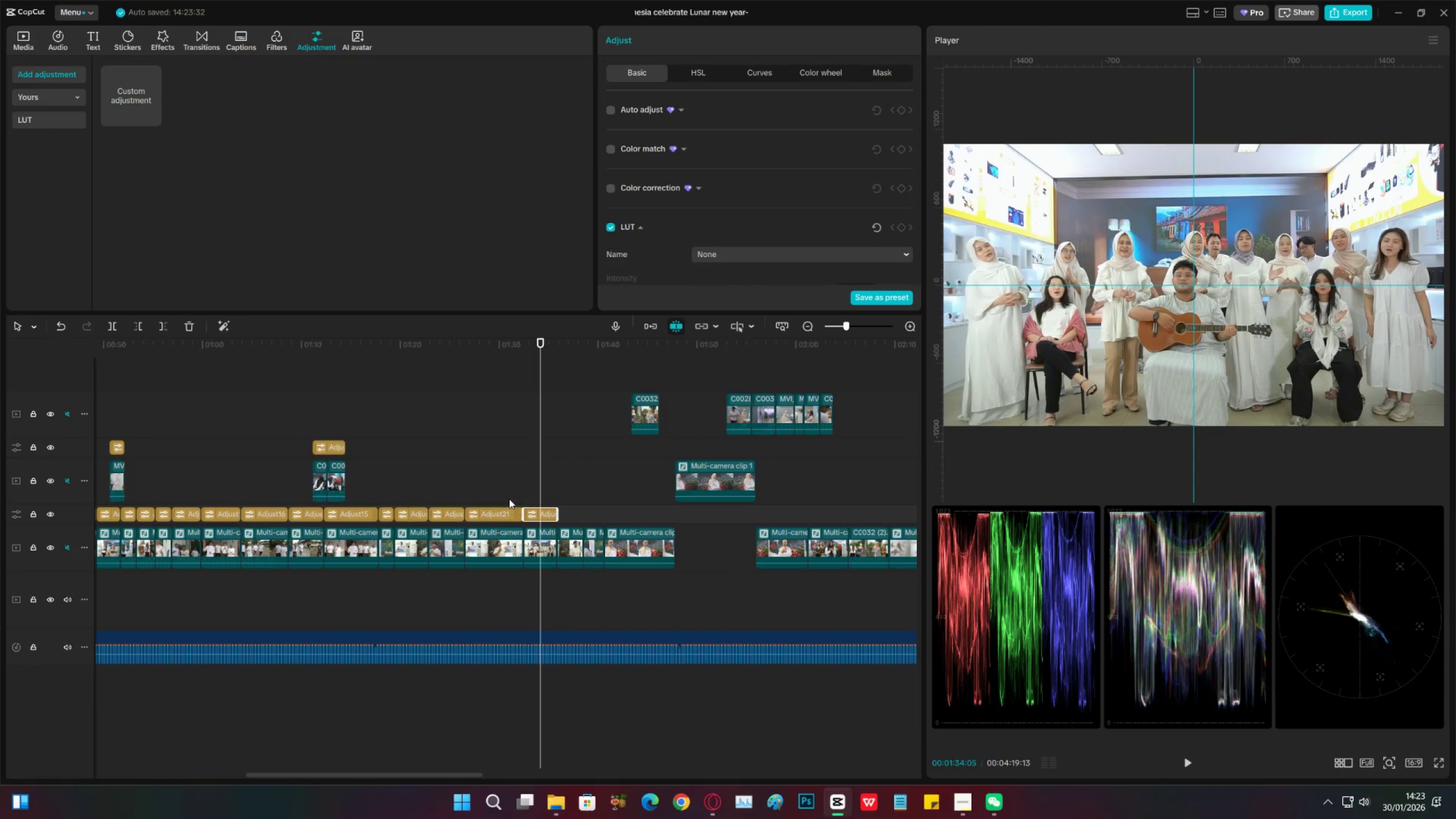 
left_click([508, 498])
 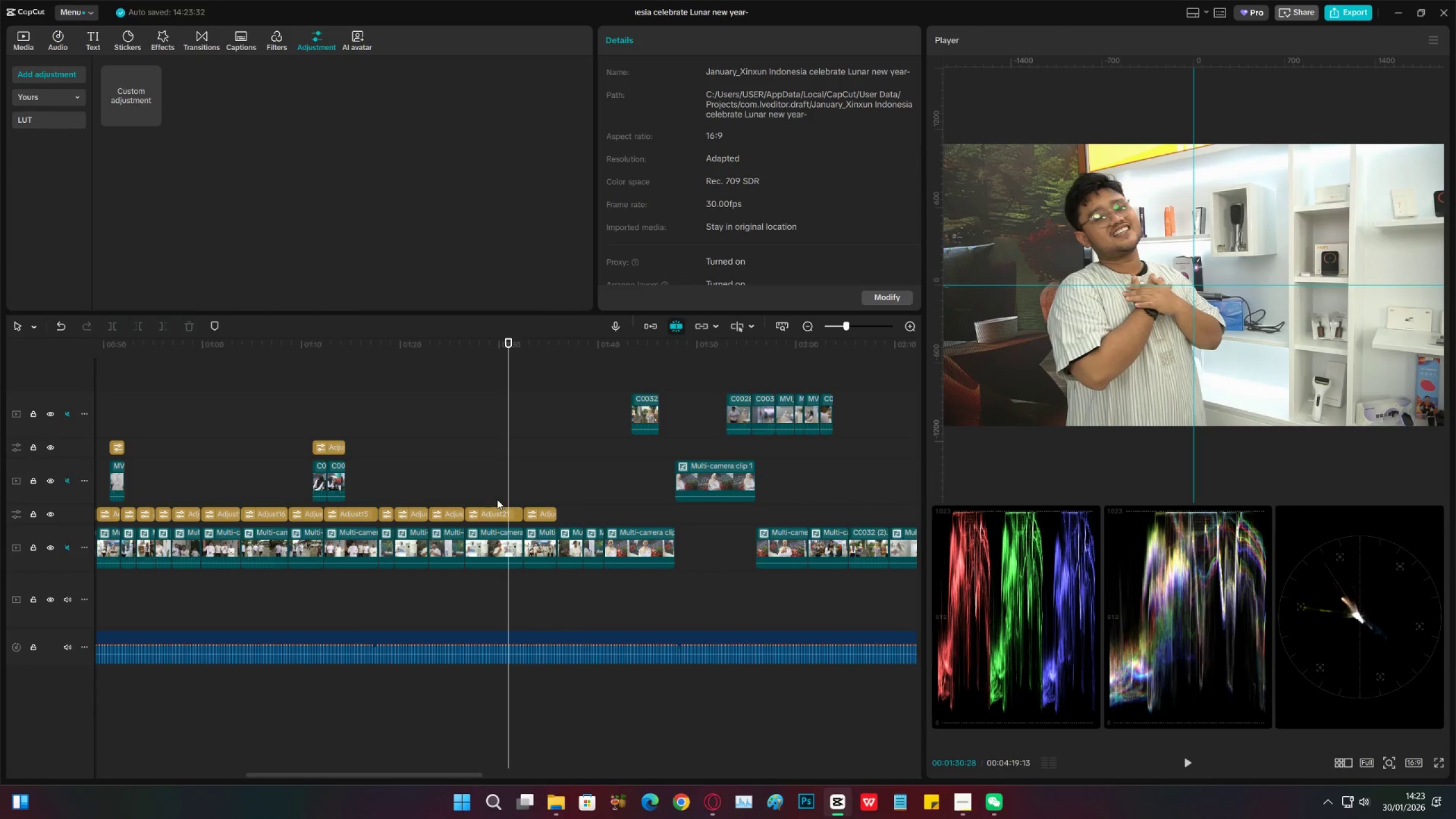 
left_click([493, 491])
 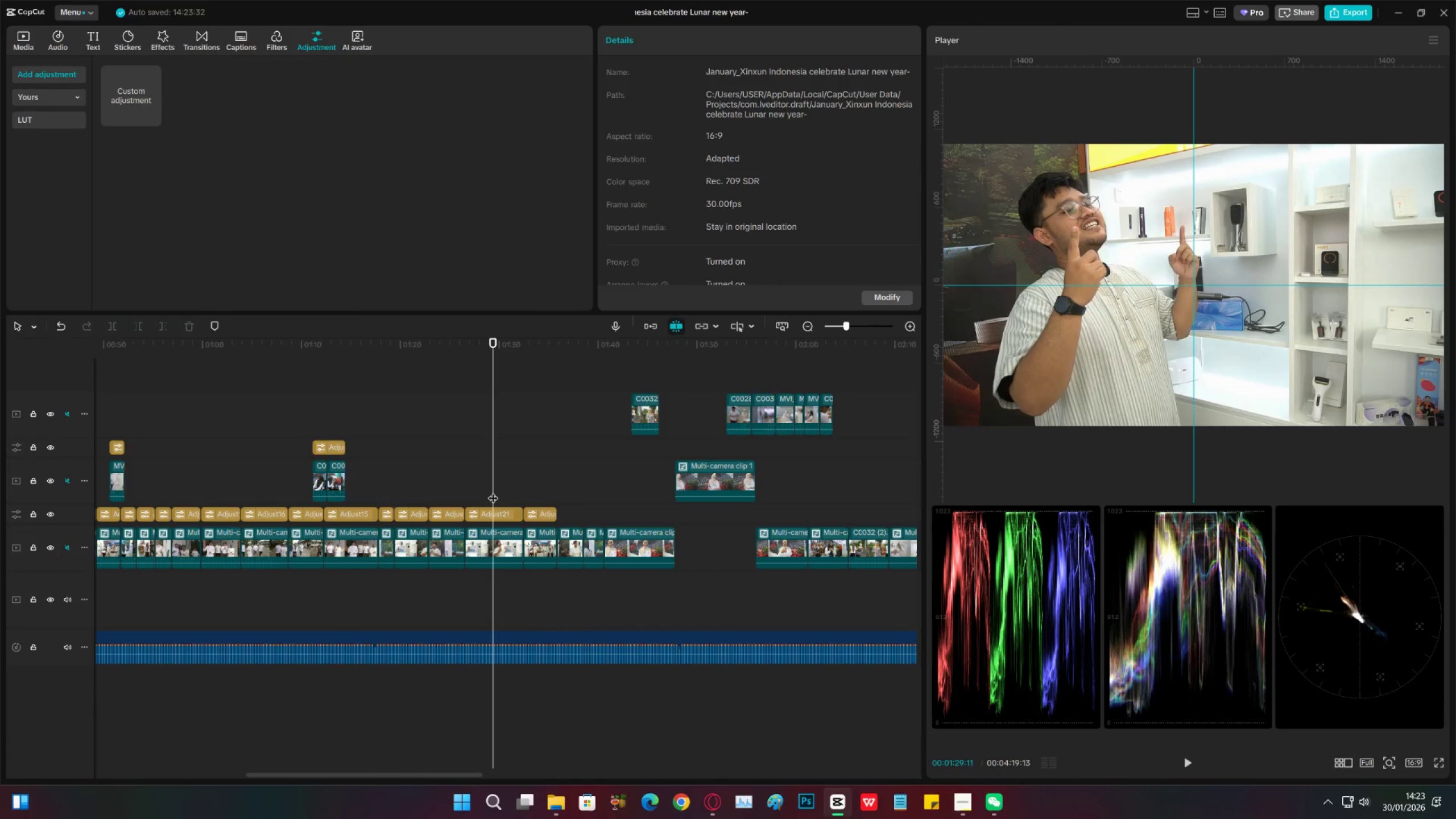 
left_click_drag(start_coordinate=[493, 491], to_coordinate=[487, 474])
 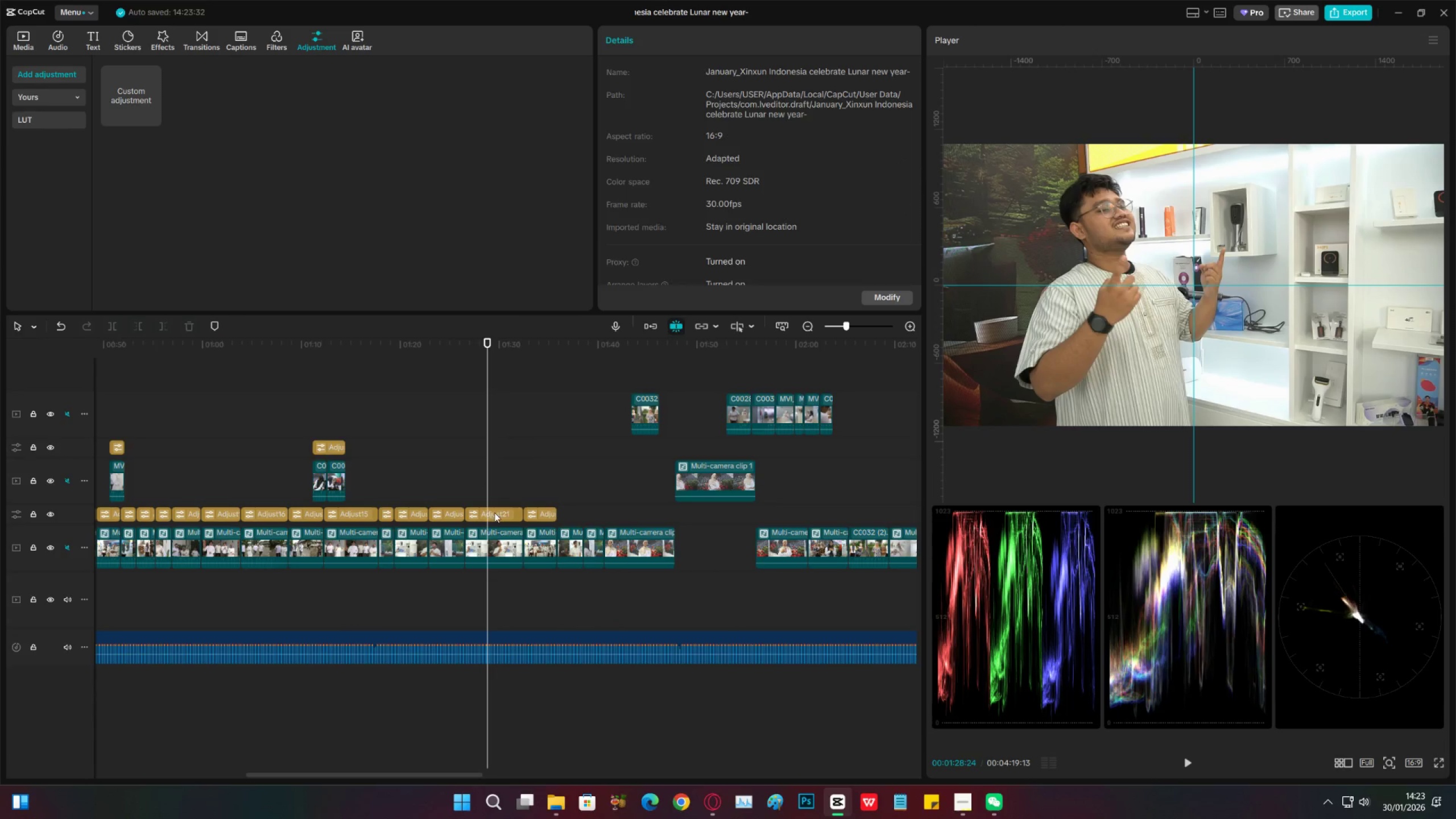 
left_click([495, 514])
 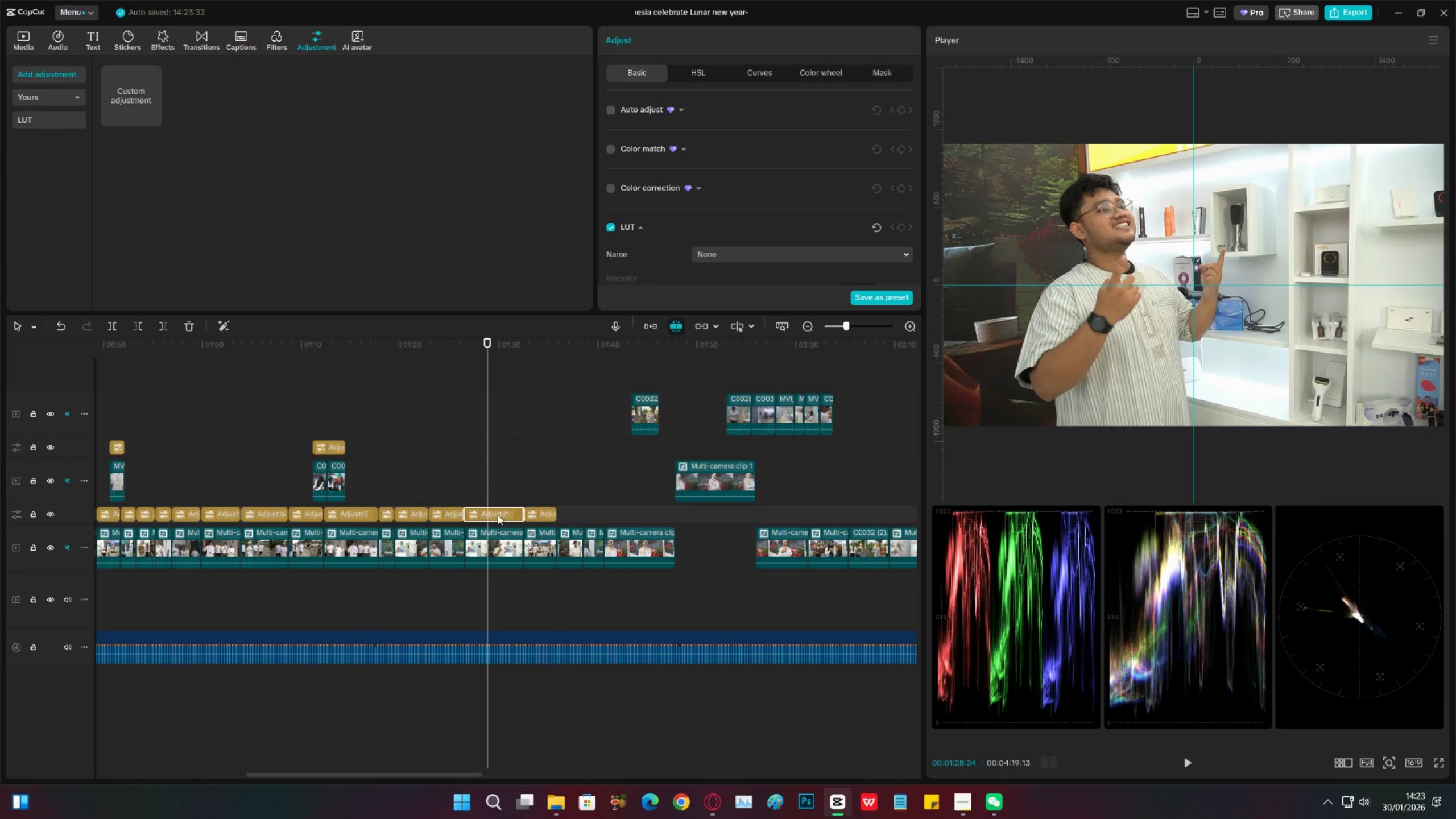 
key(Control+C)
 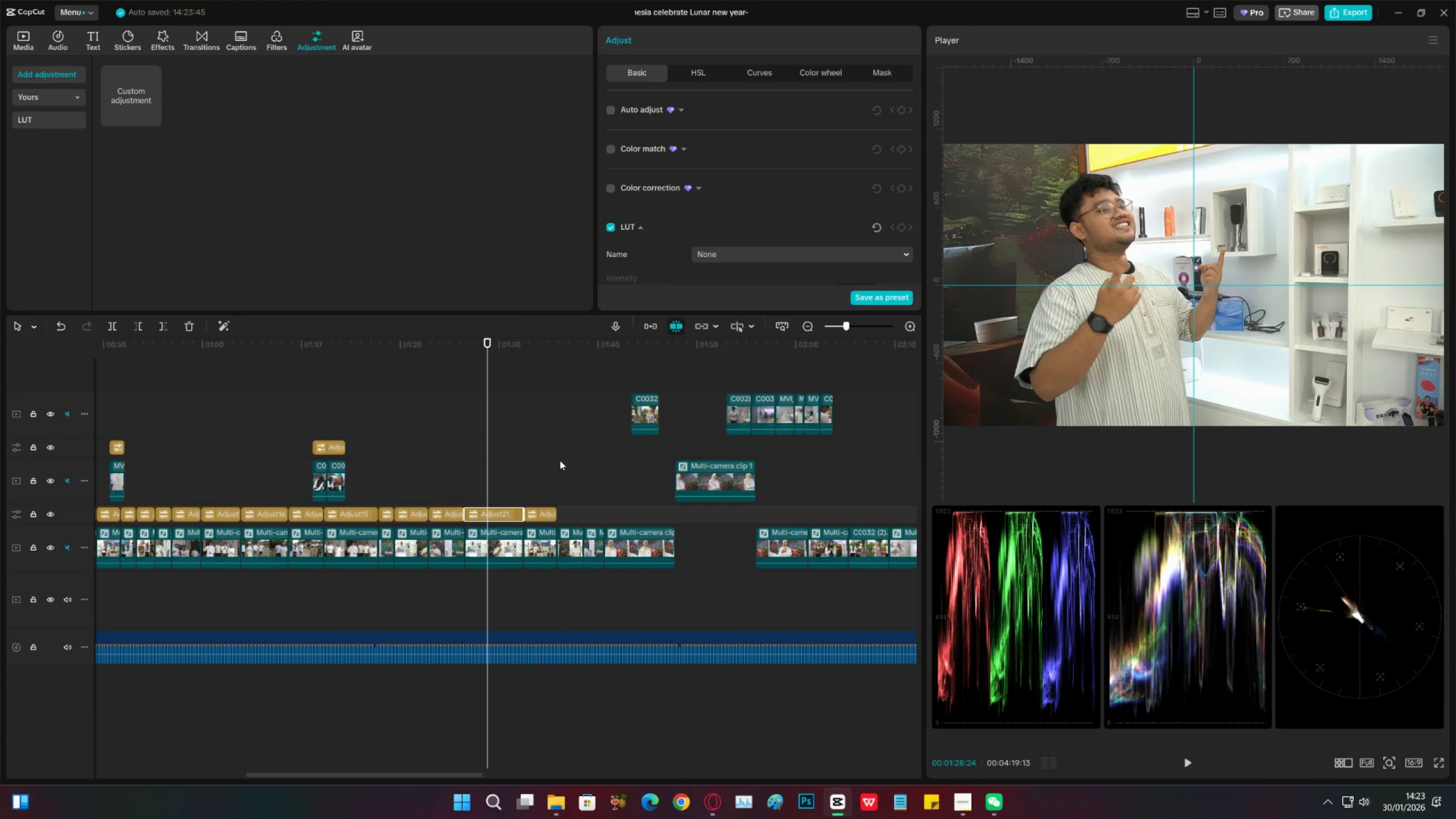 
left_click([560, 460])
 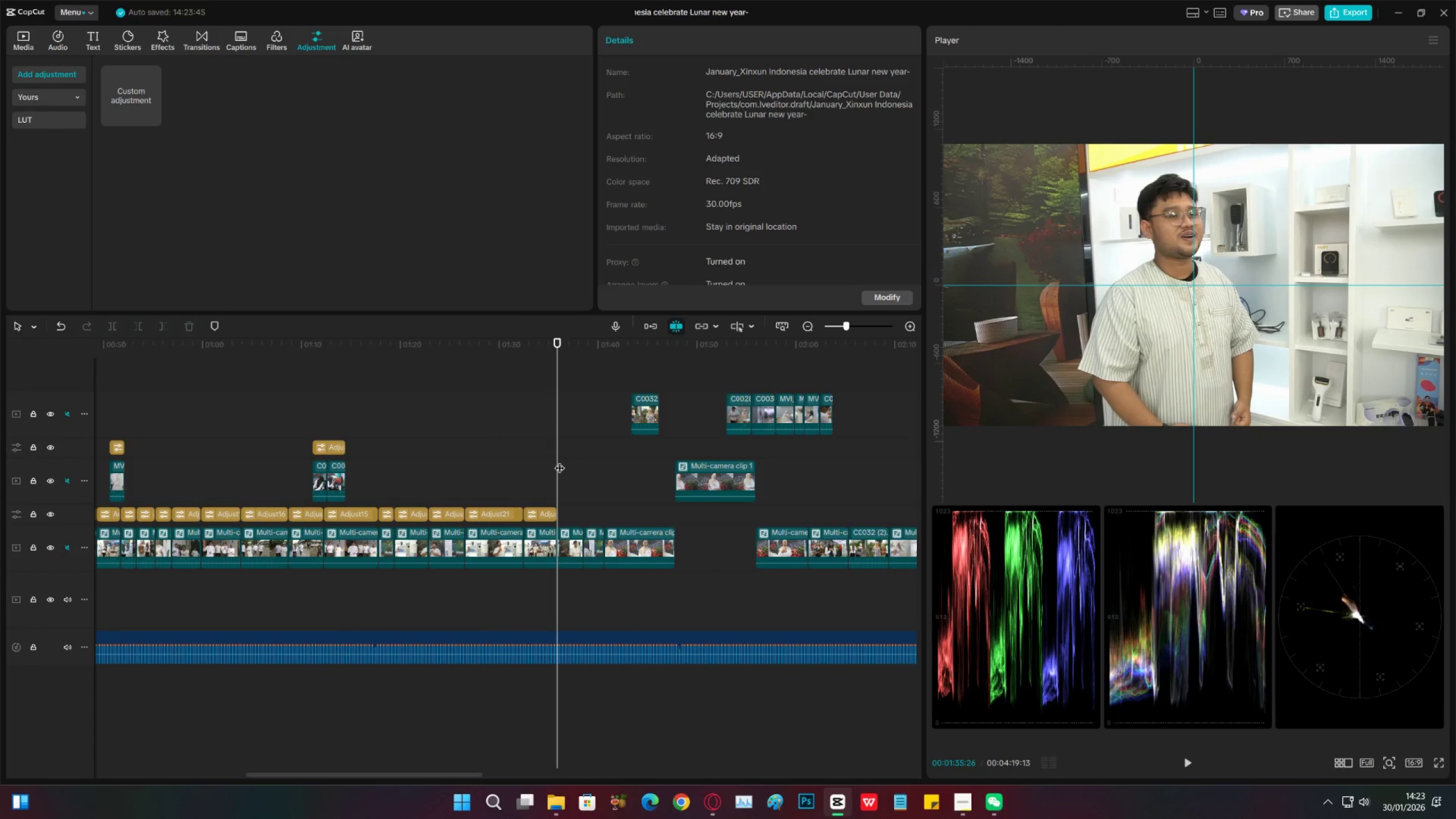 
key(Control+V)
 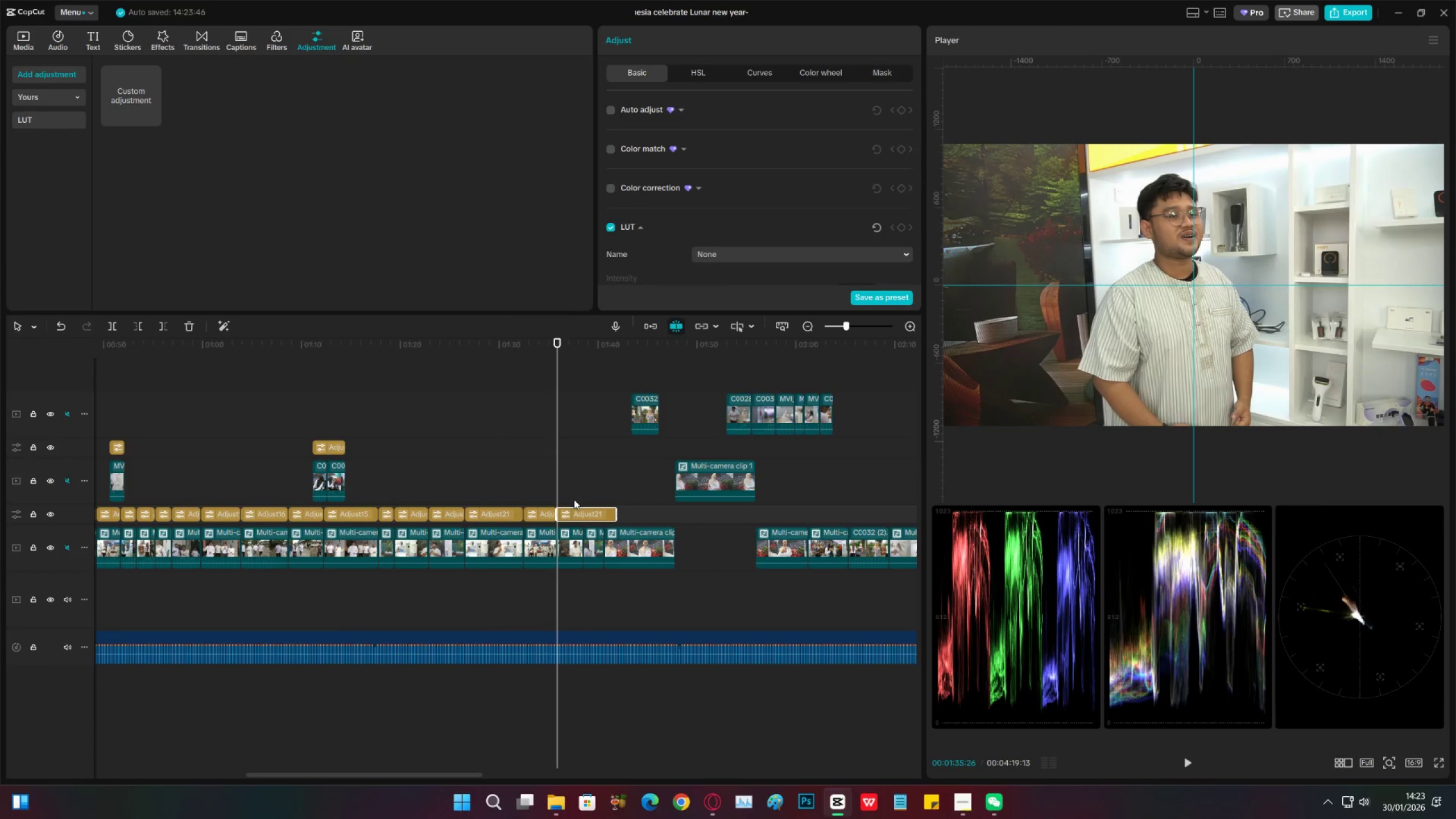 
key(C)
 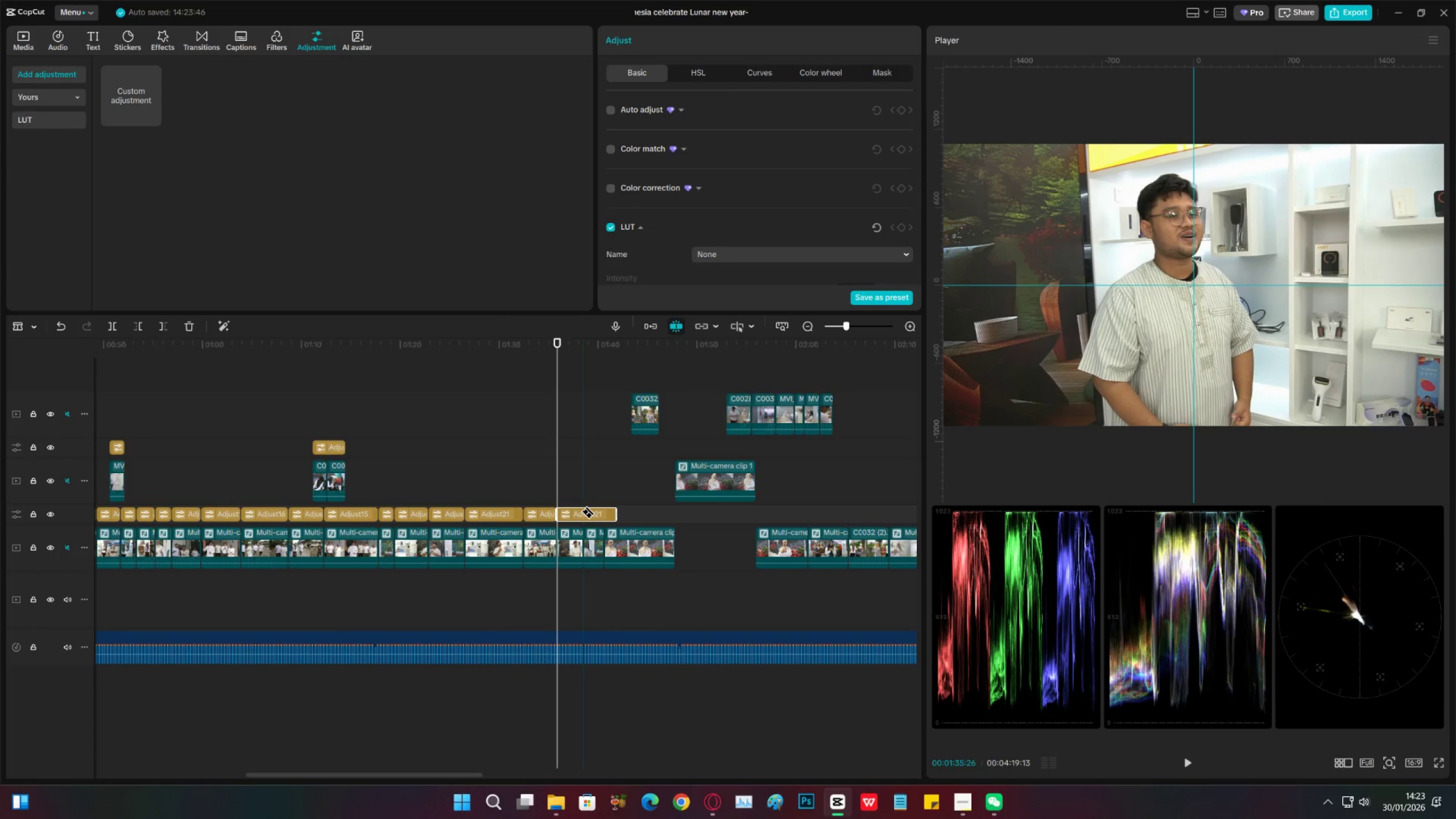 
left_click([581, 511])
 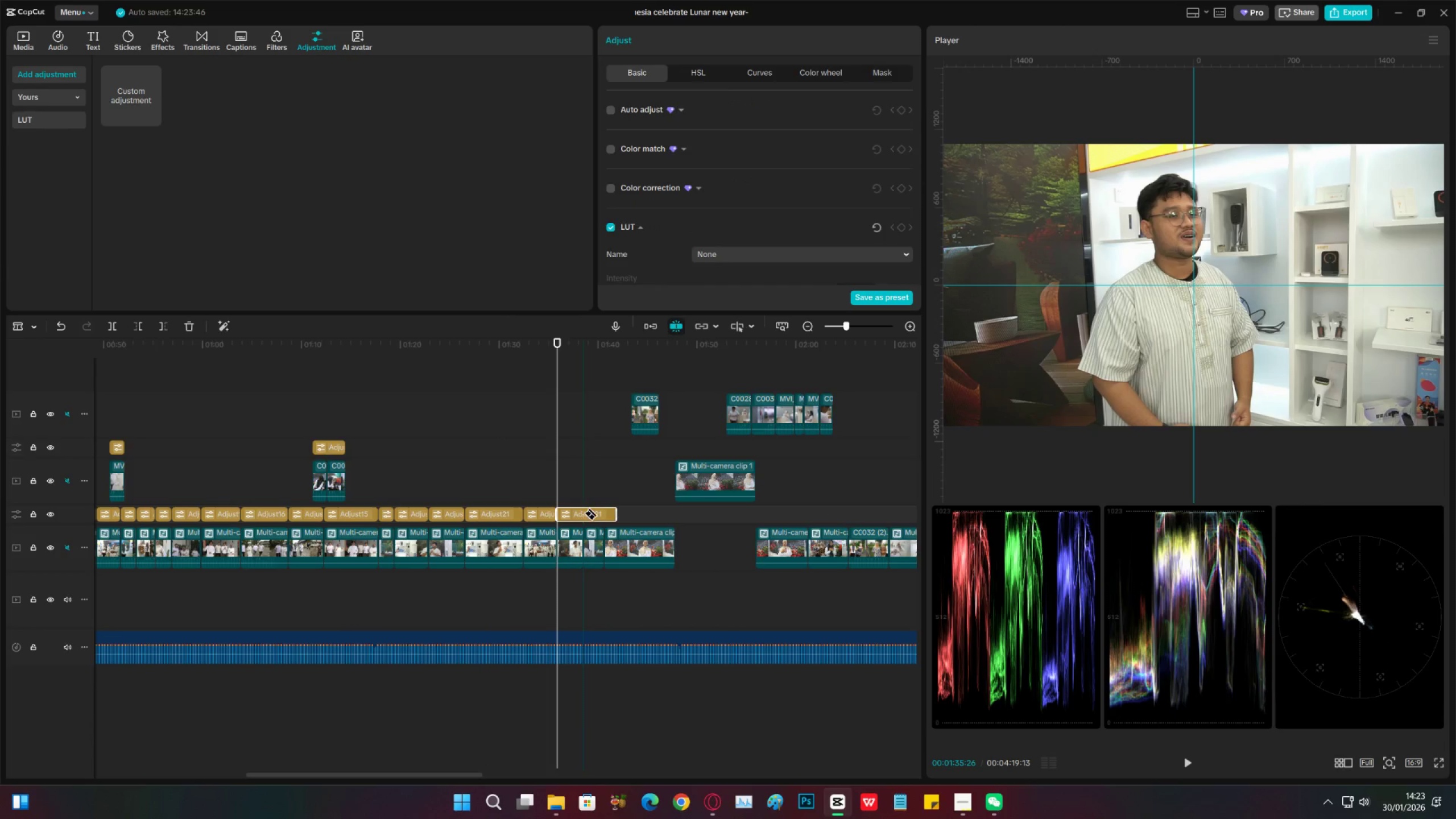 
key(V)
 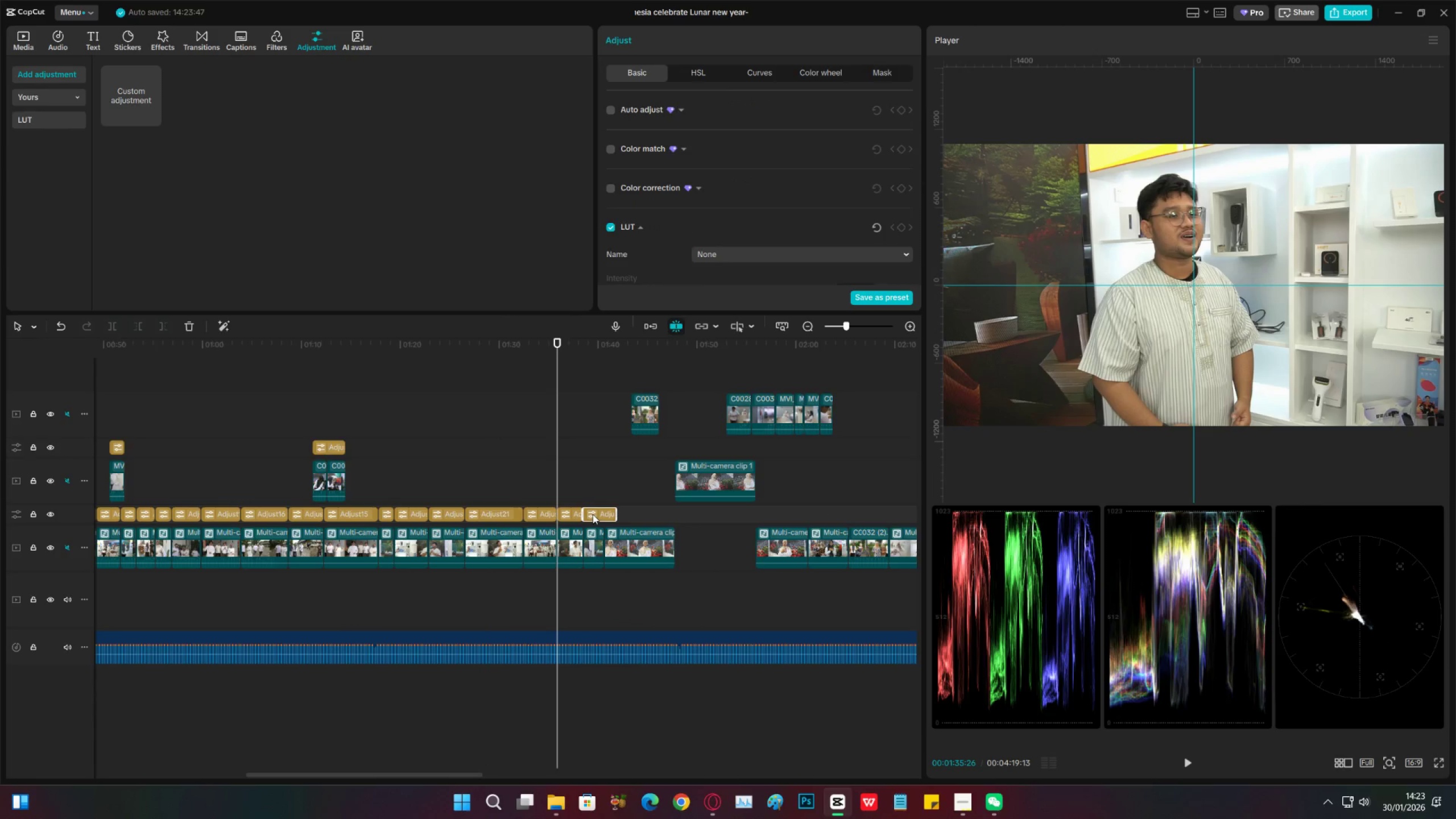 
left_click([593, 514])
 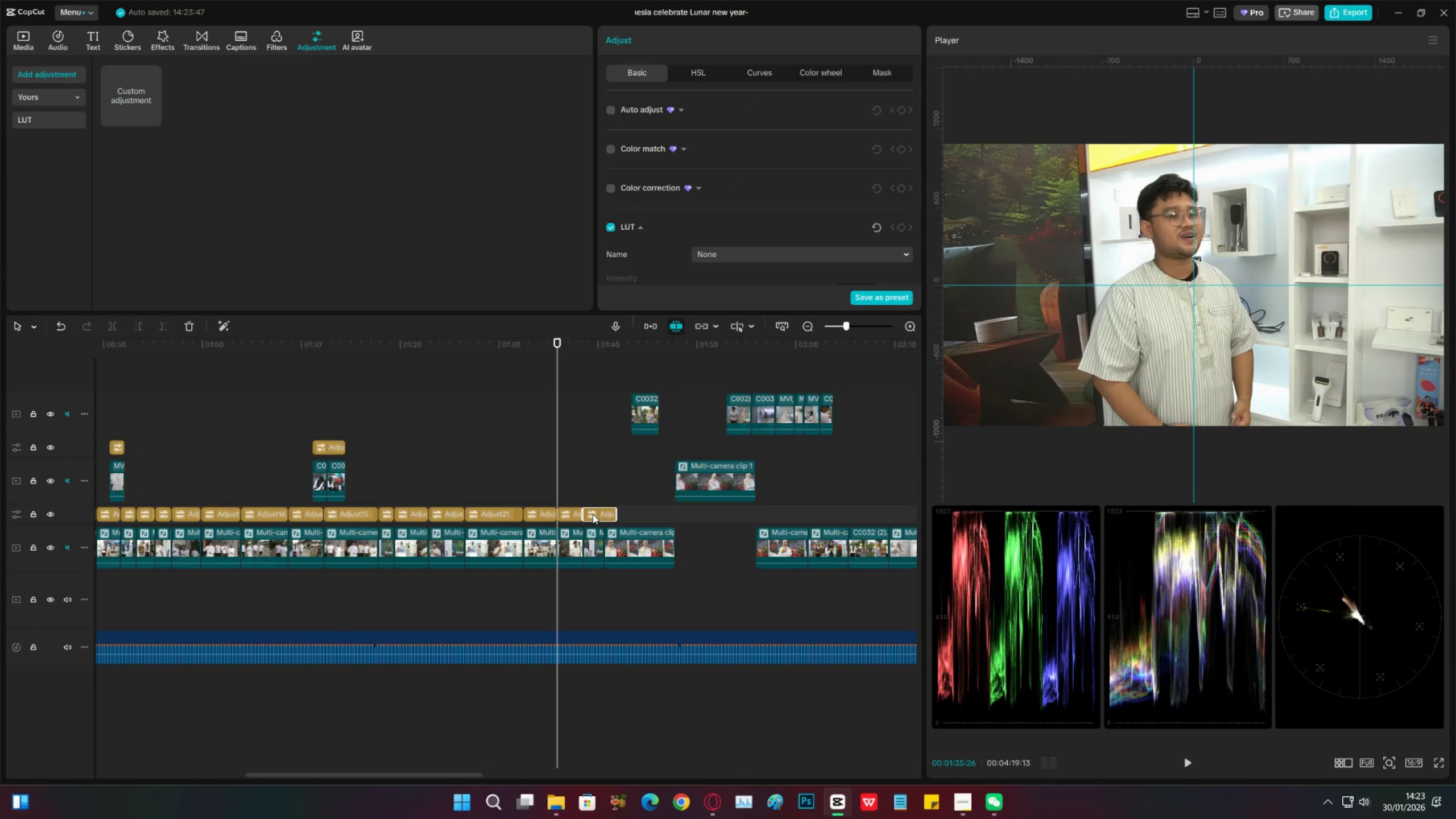 
key(X)
 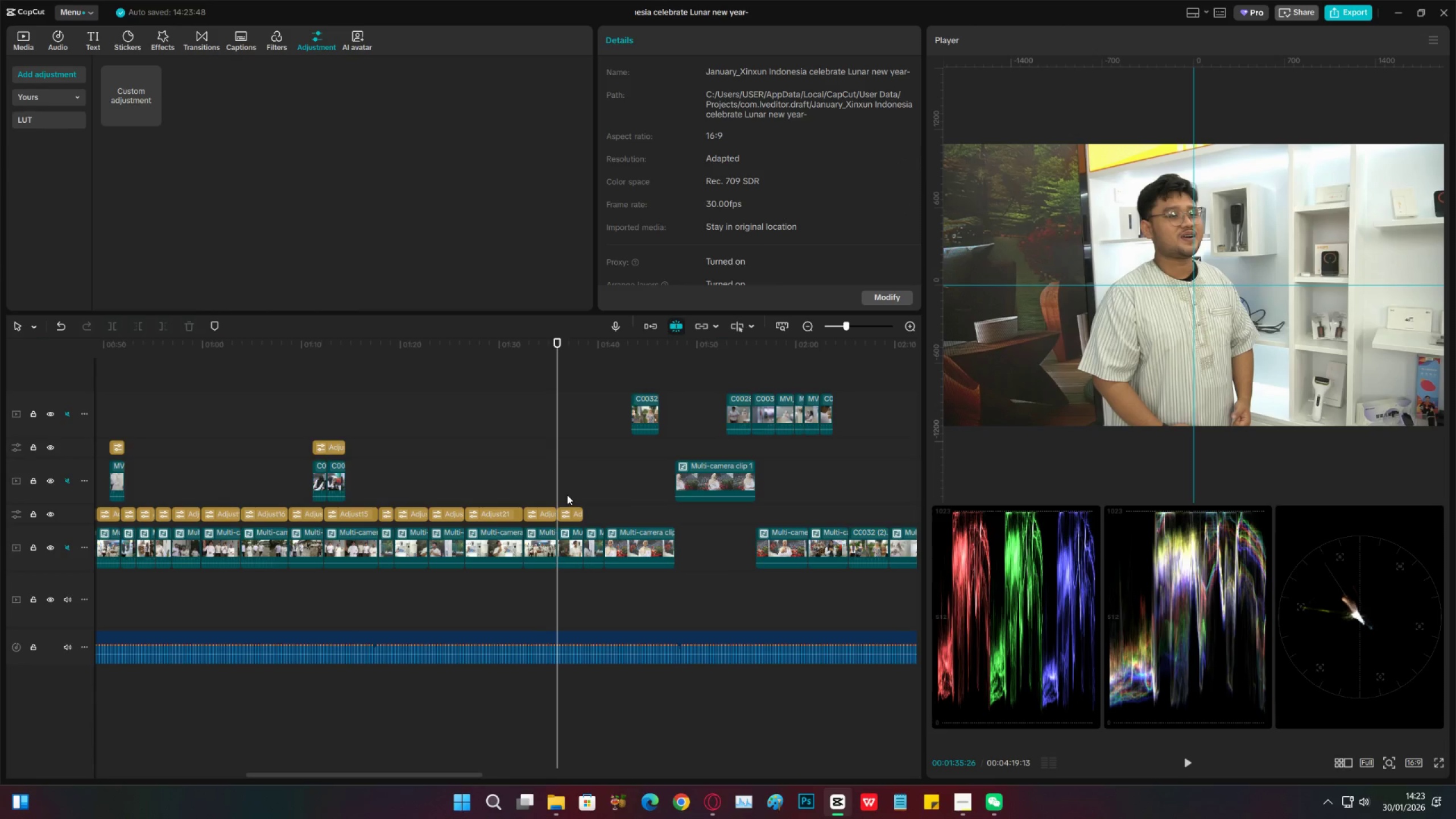 
left_click([567, 495])
 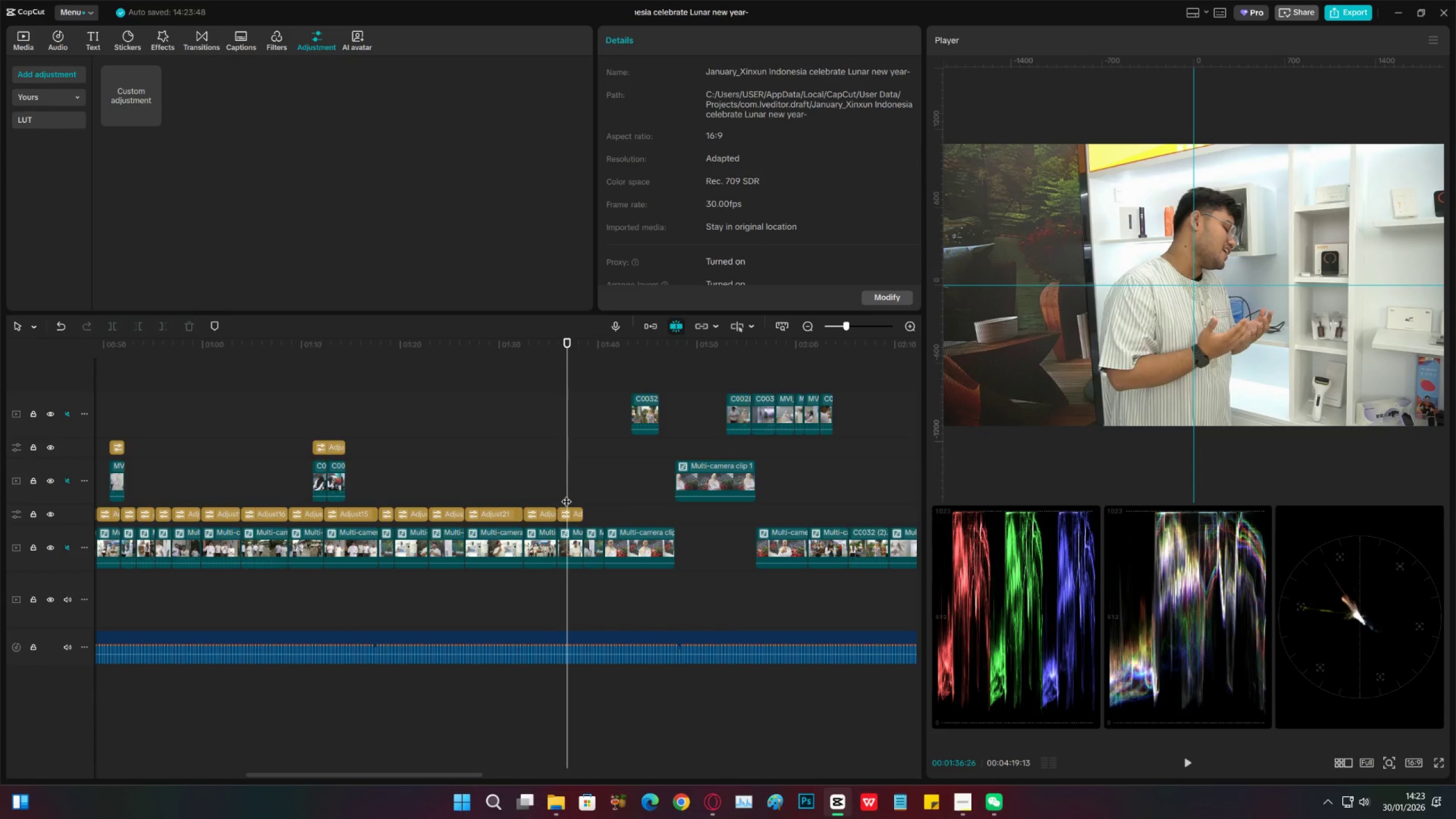 
key(Control+S)
 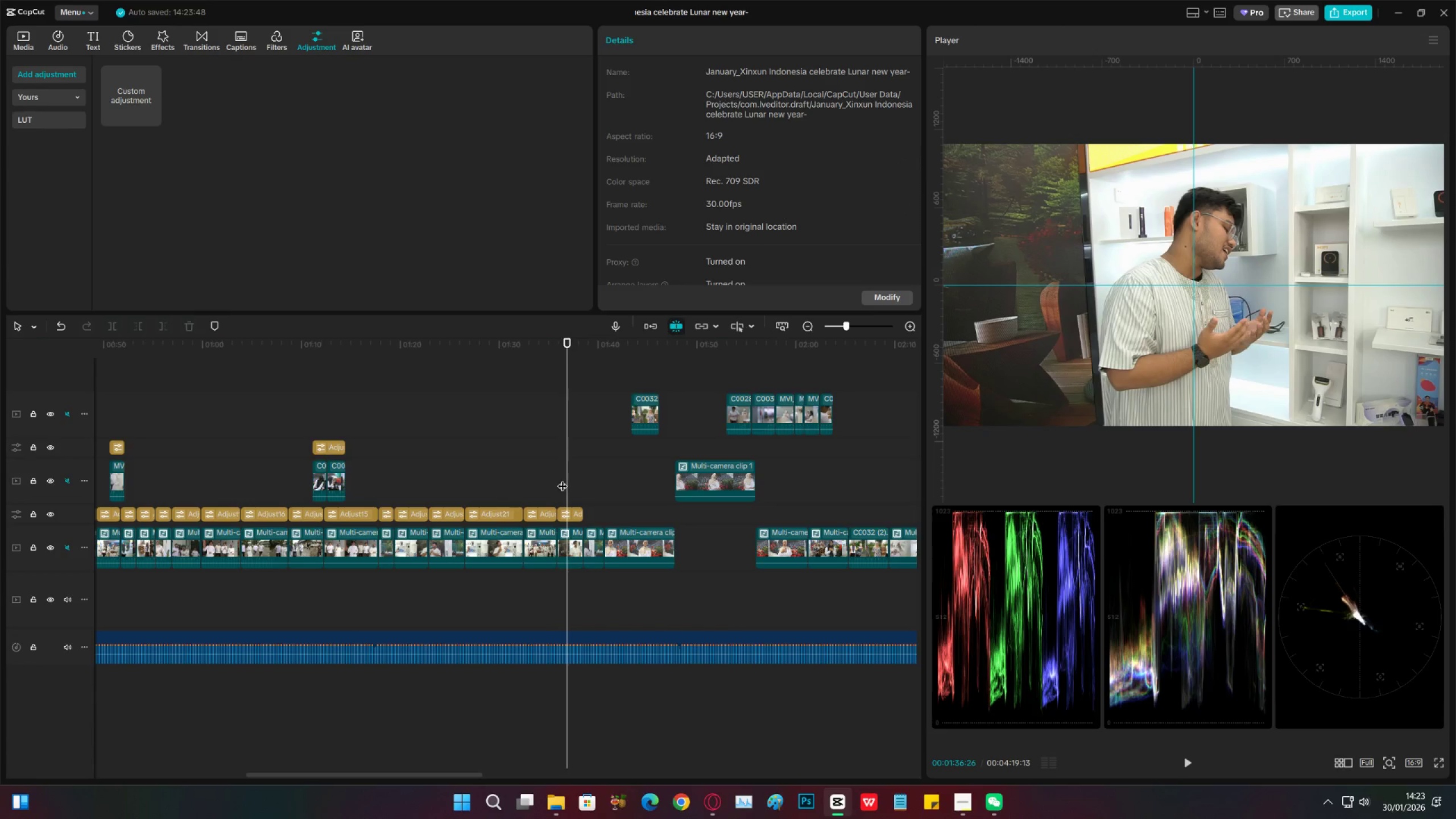 
left_click_drag(start_coordinate=[574, 479], to_coordinate=[588, 483])
 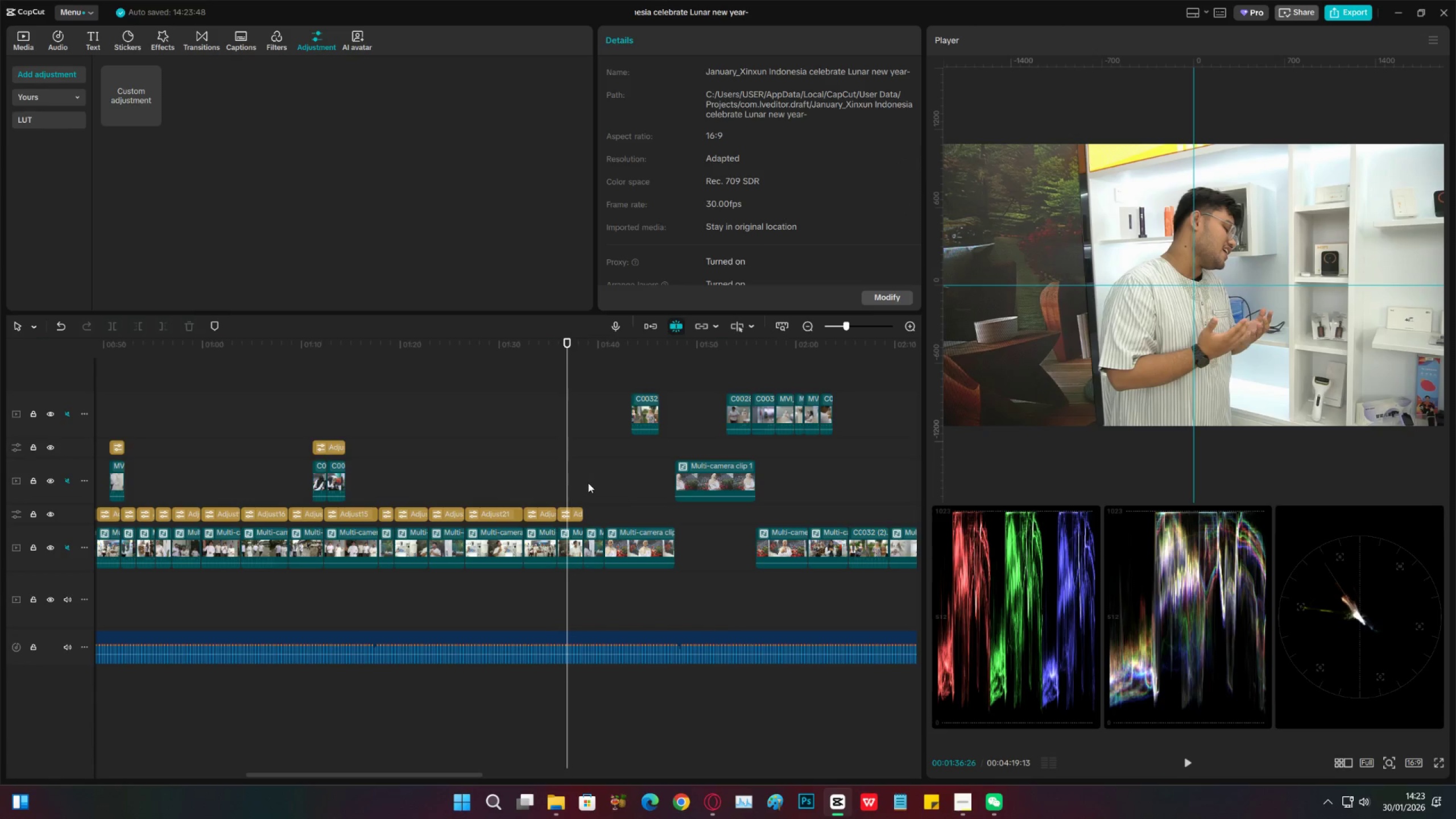 
left_click([588, 483])
 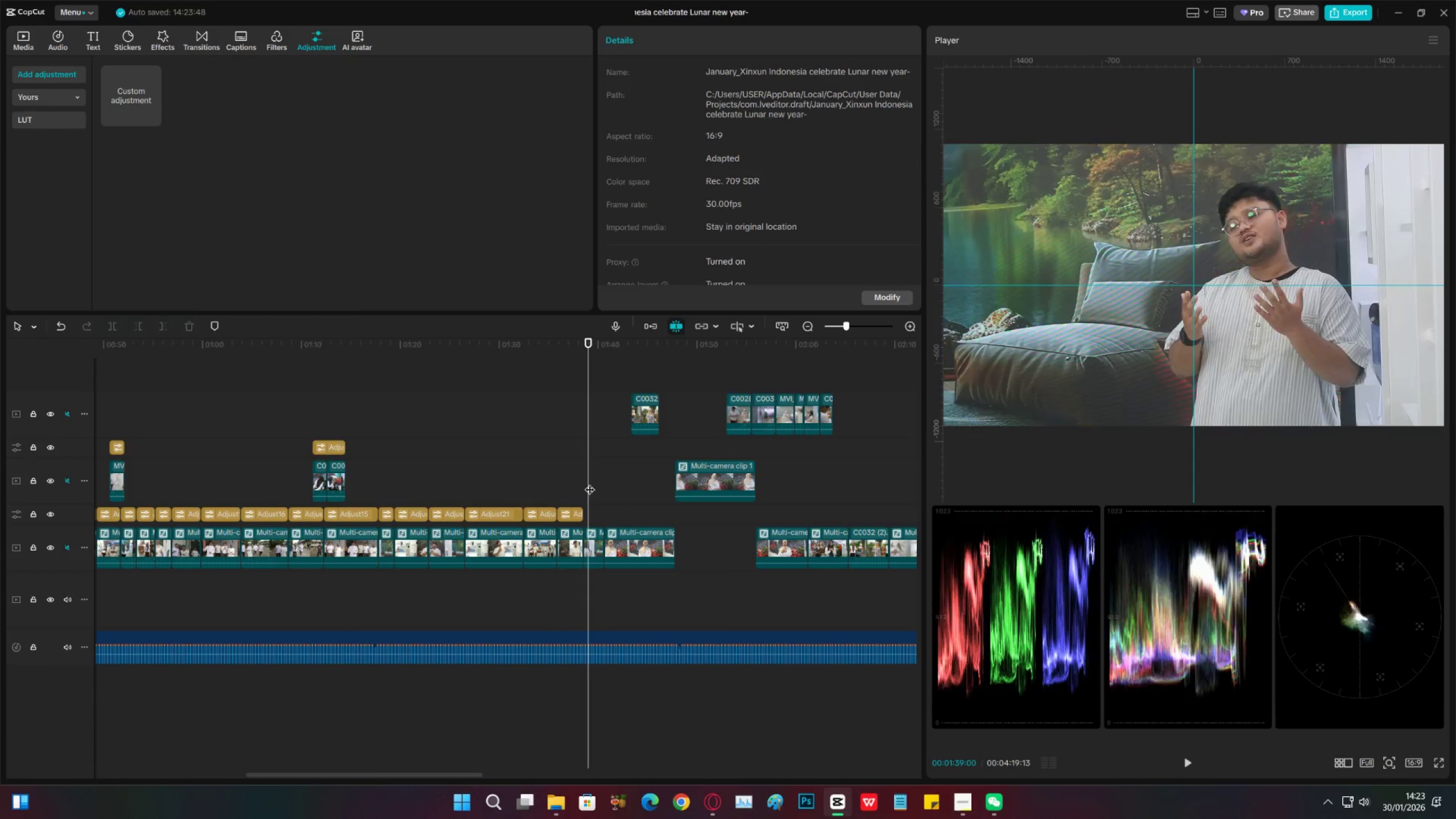 
left_click_drag(start_coordinate=[590, 482], to_coordinate=[447, 494])
 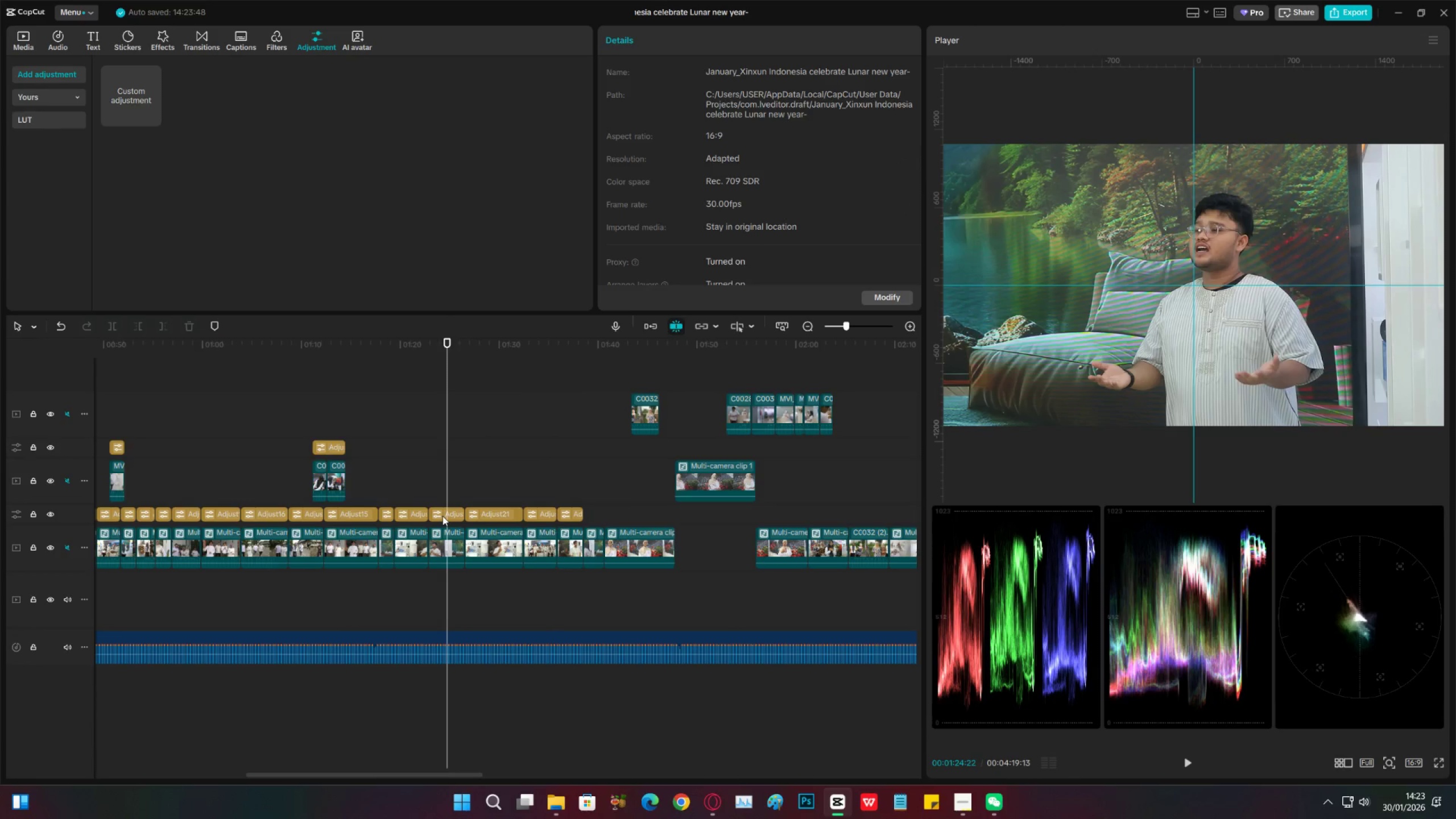 
left_click([442, 516])
 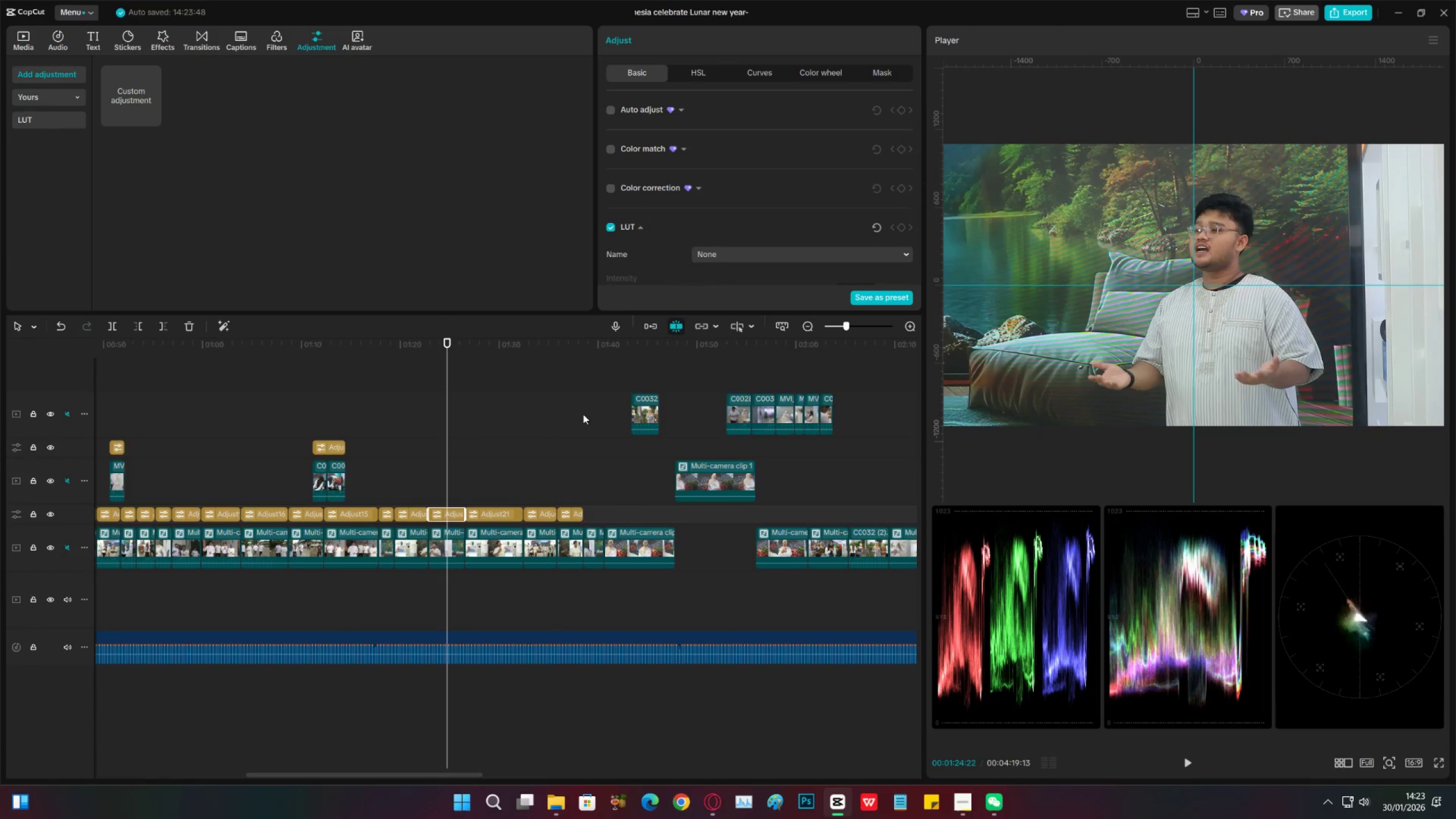 
scroll: coordinate [746, 254], scroll_direction: down, amount: 18.0
 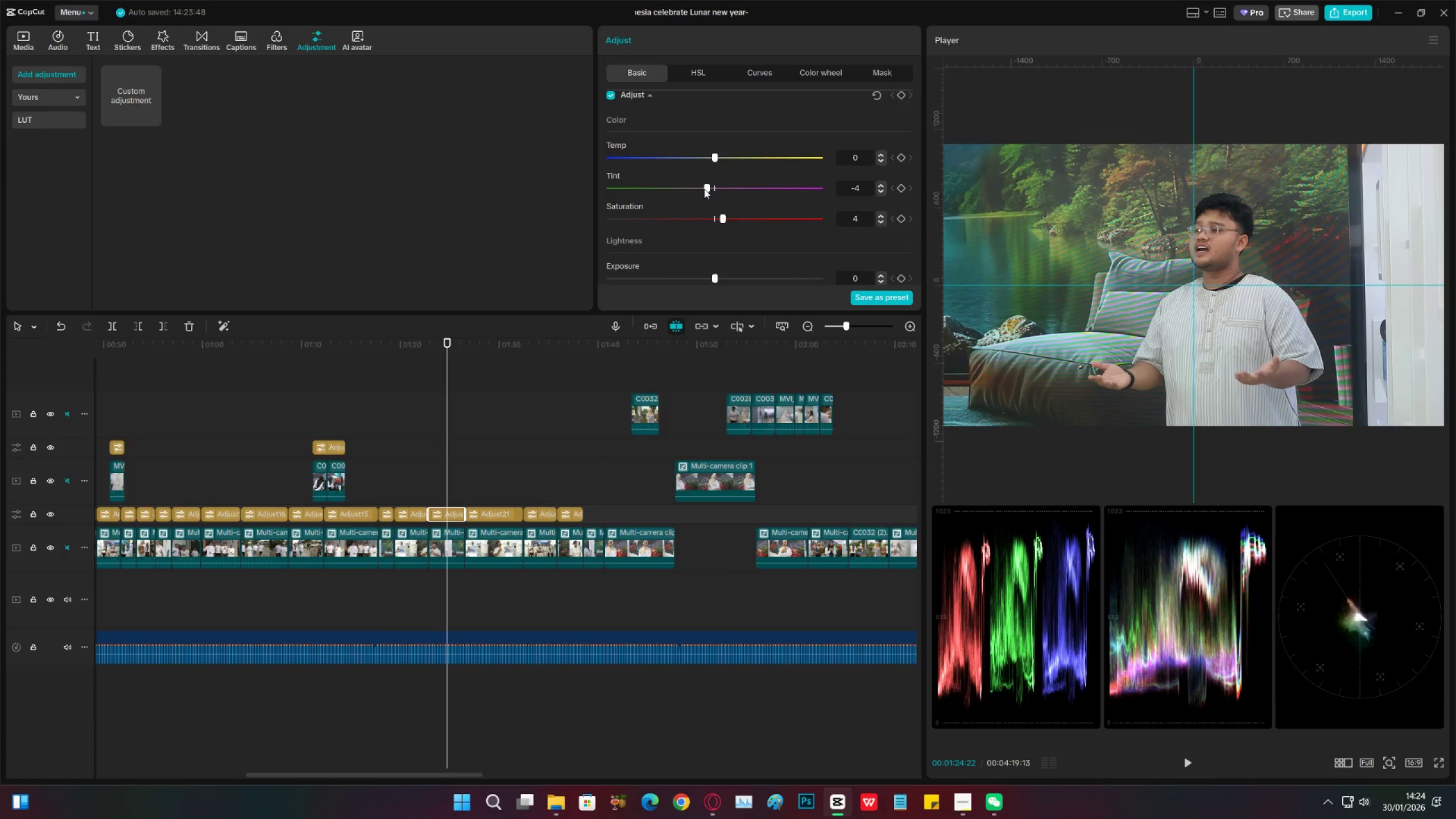 
left_click([704, 189])
 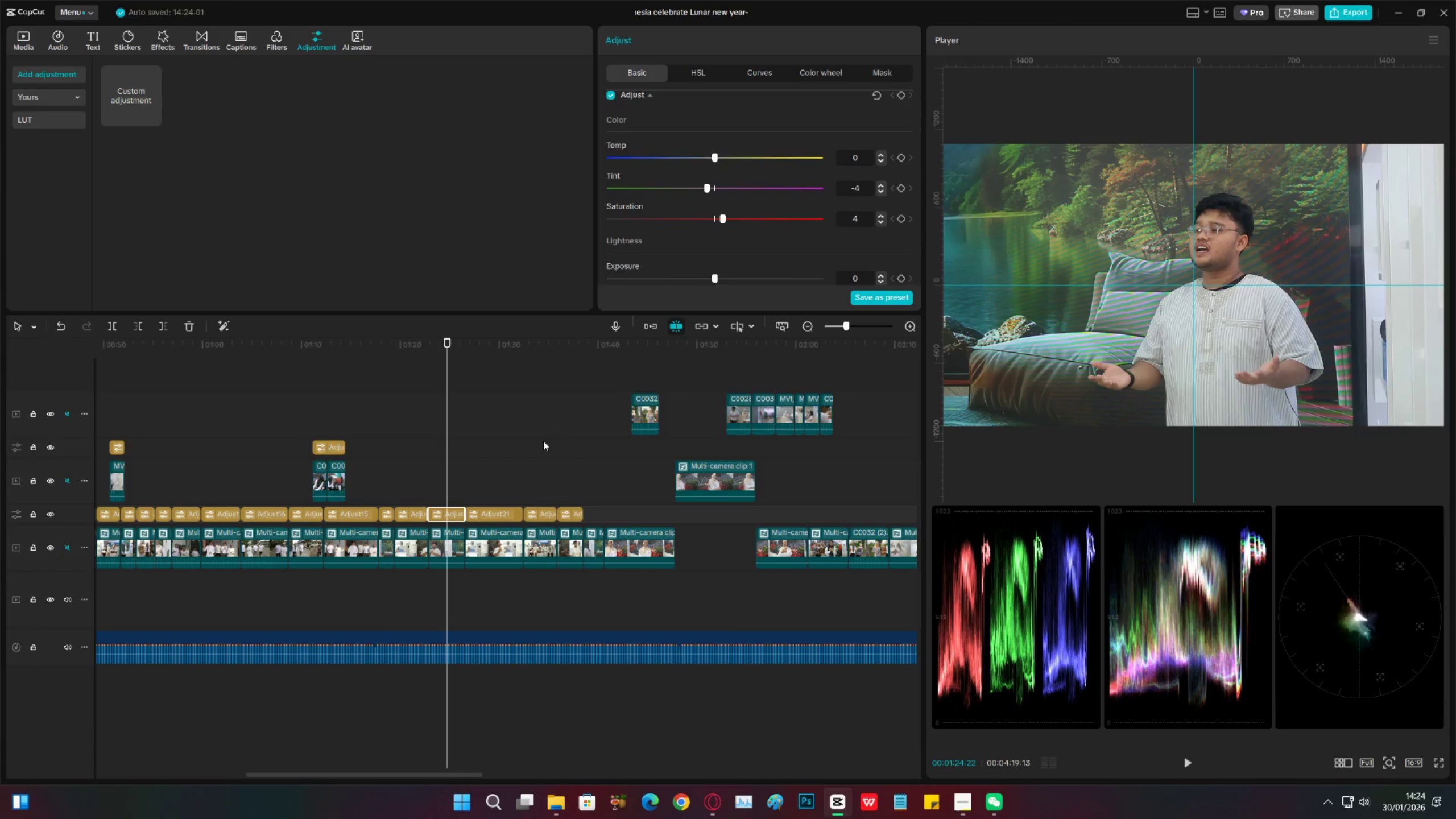 
key(Control+C)
 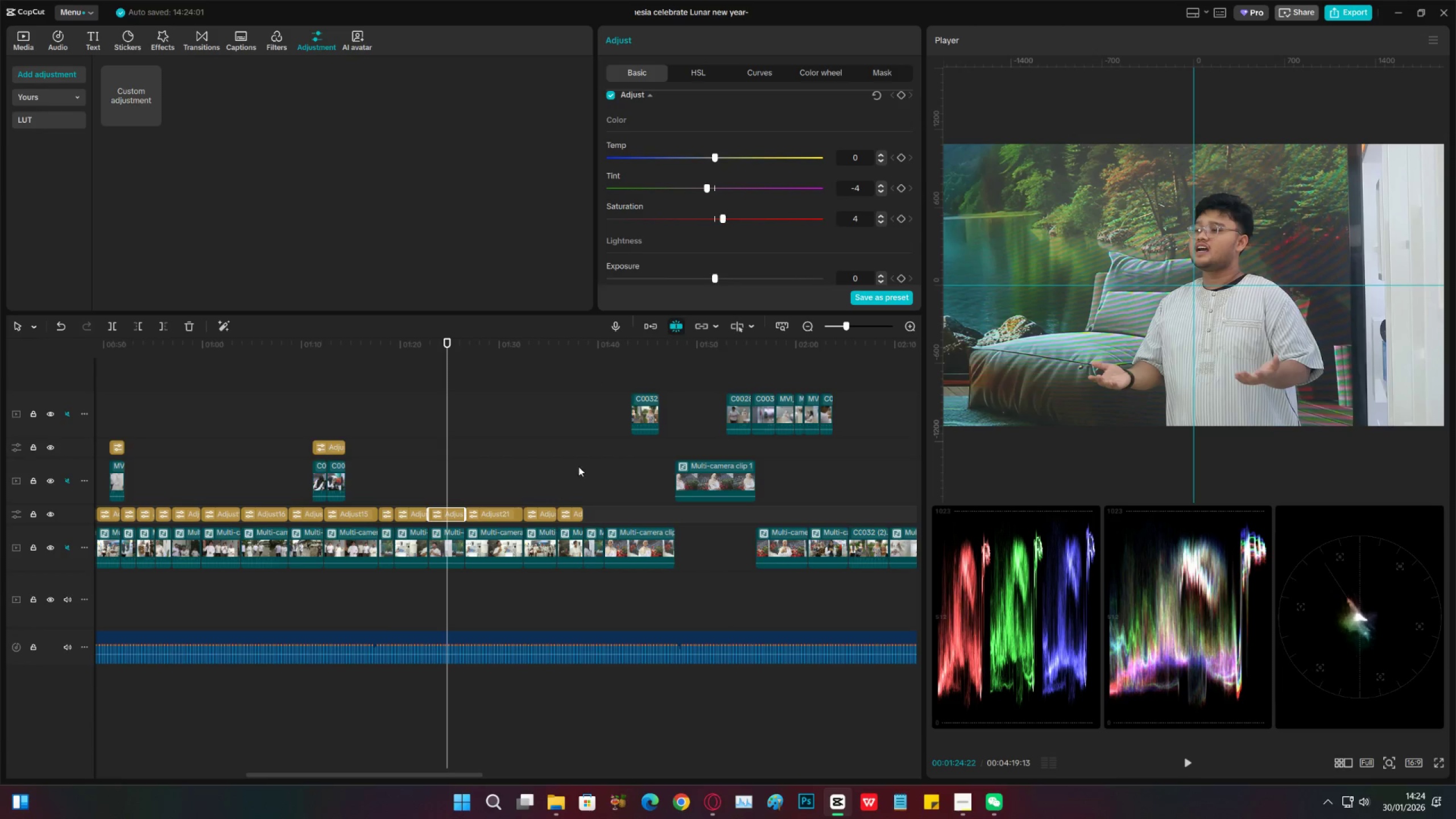 
key(Control+C)
 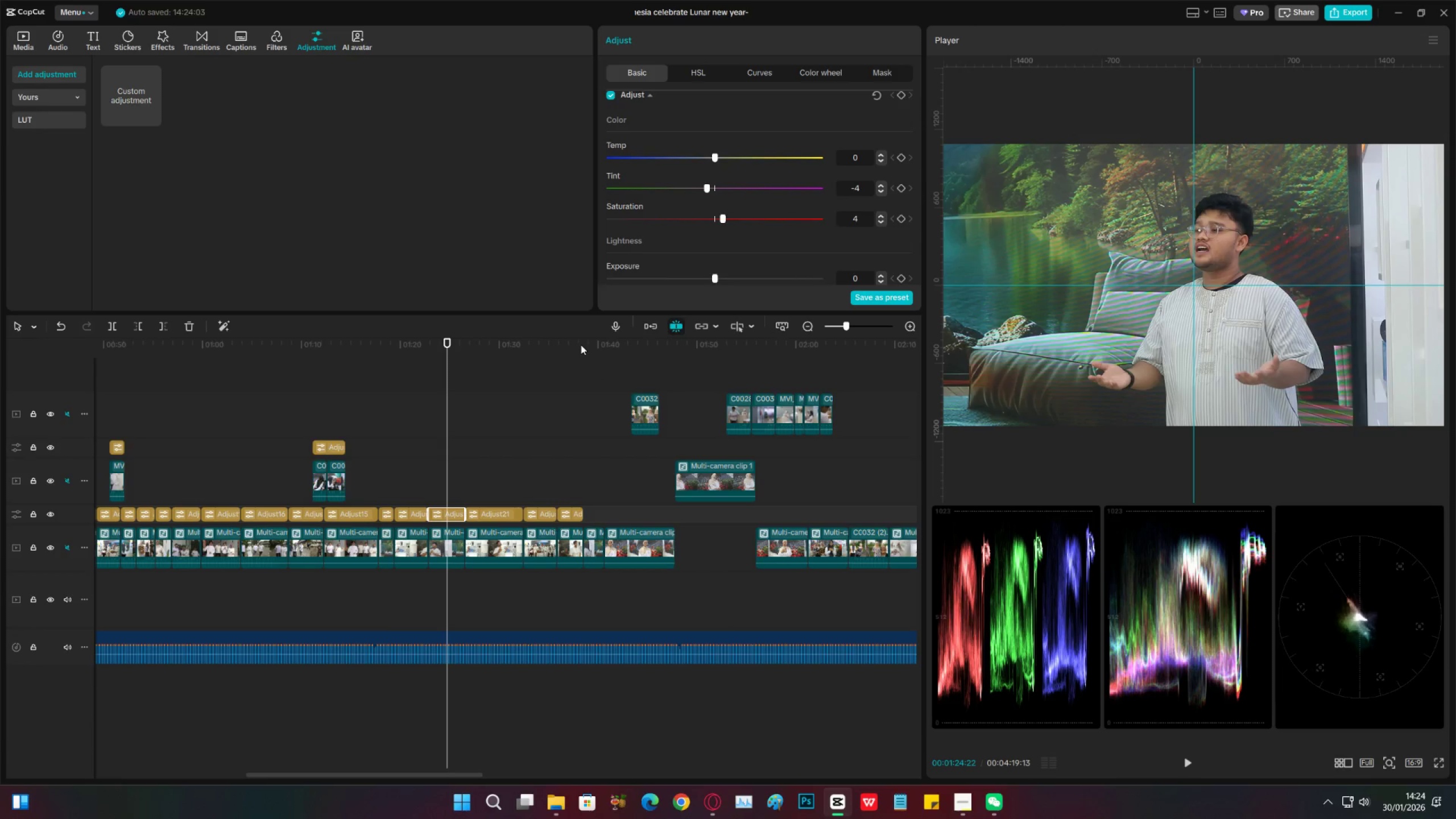 
left_click_drag(start_coordinate=[581, 345], to_coordinate=[384, 387])
 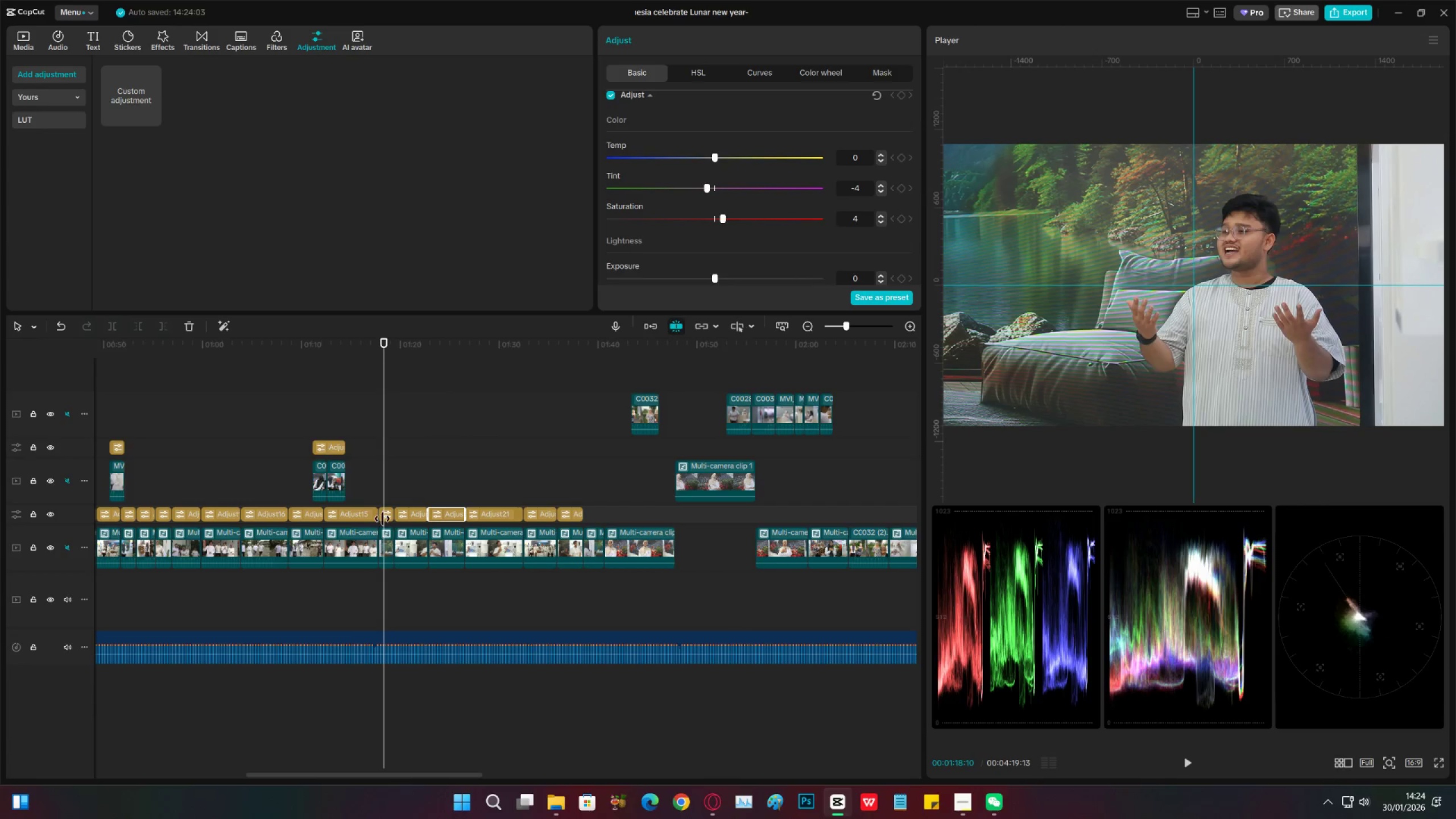 
left_click([383, 518])
 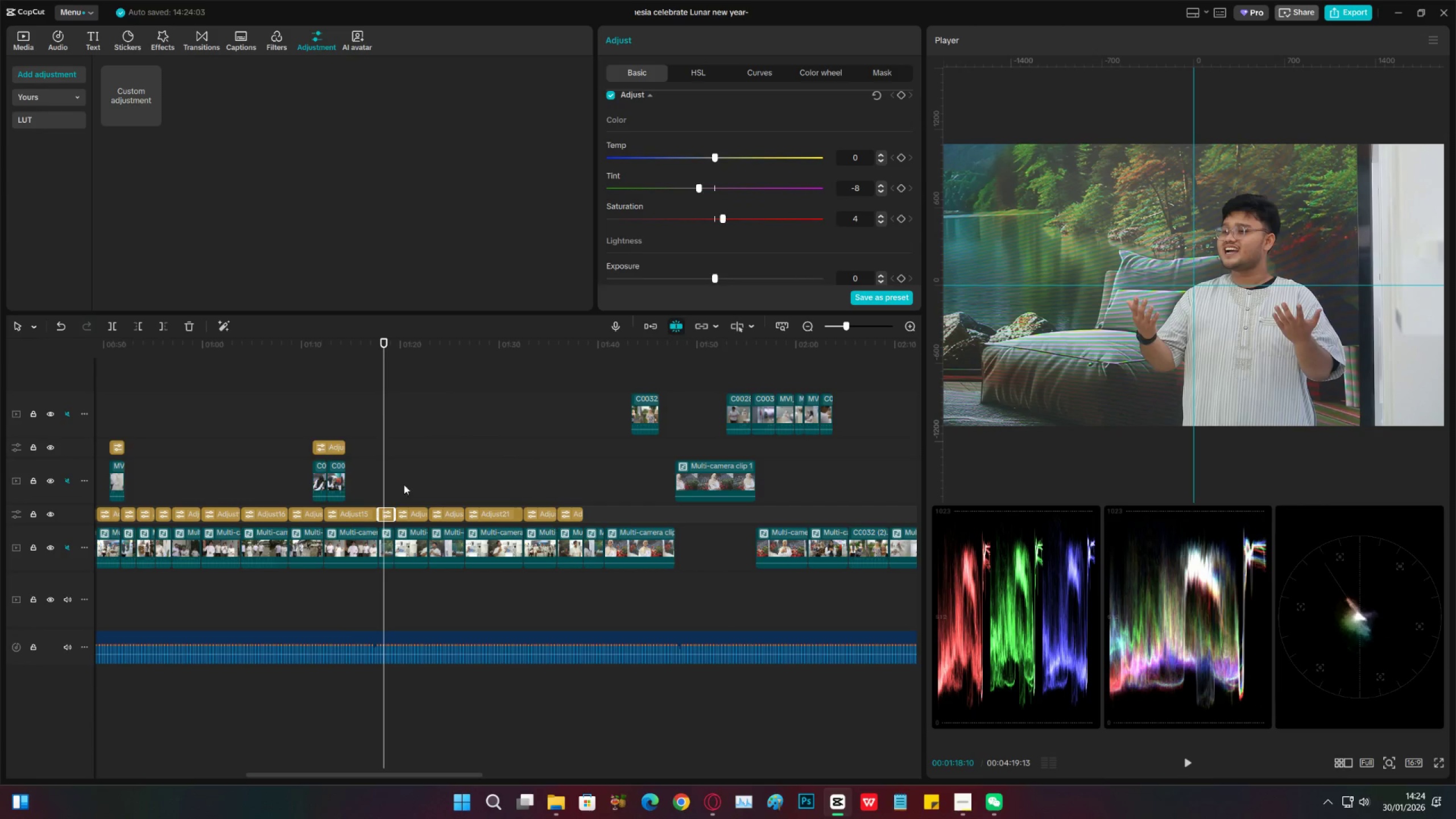 
left_click([441, 514])
 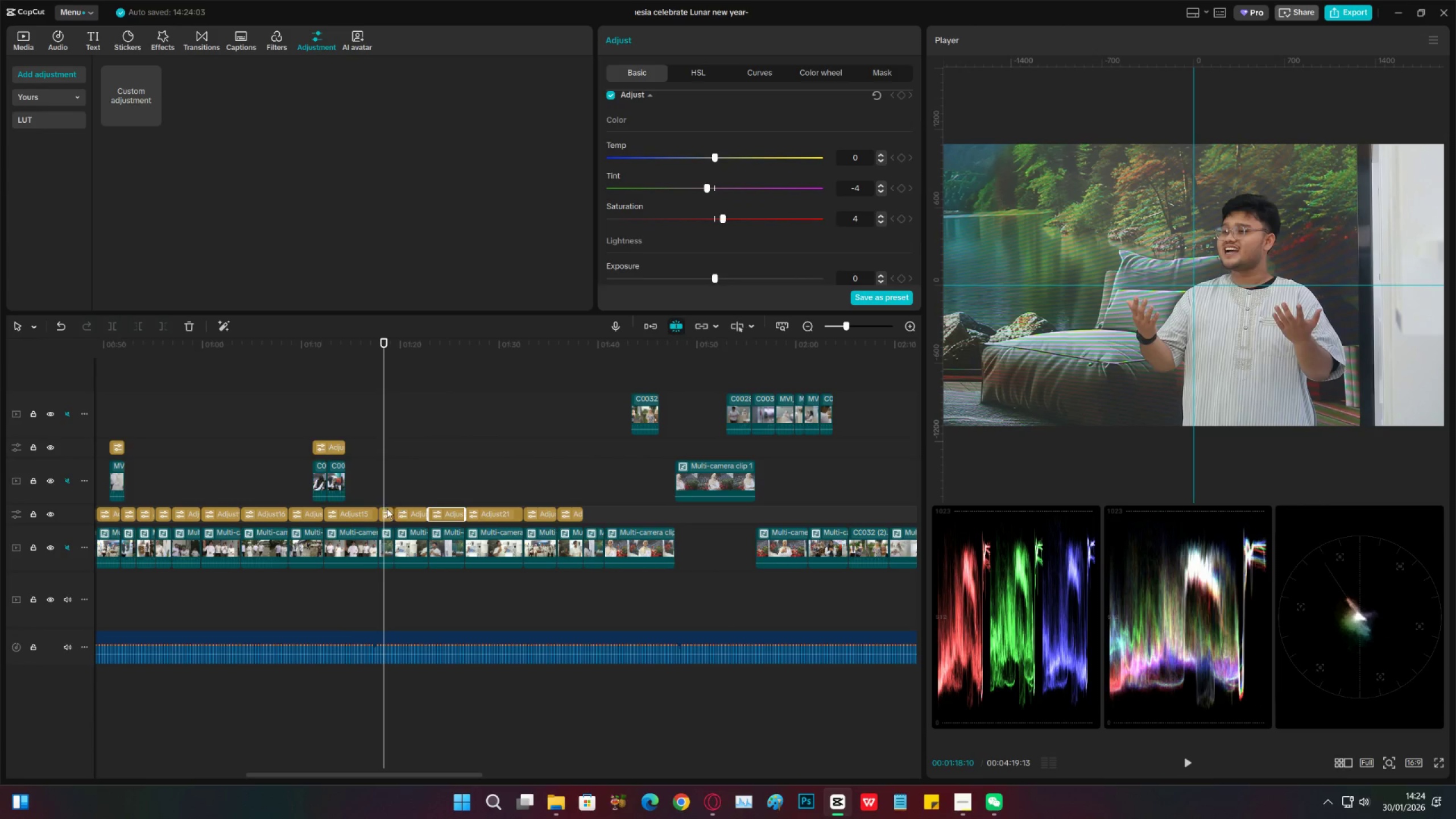 
left_click([384, 511])
 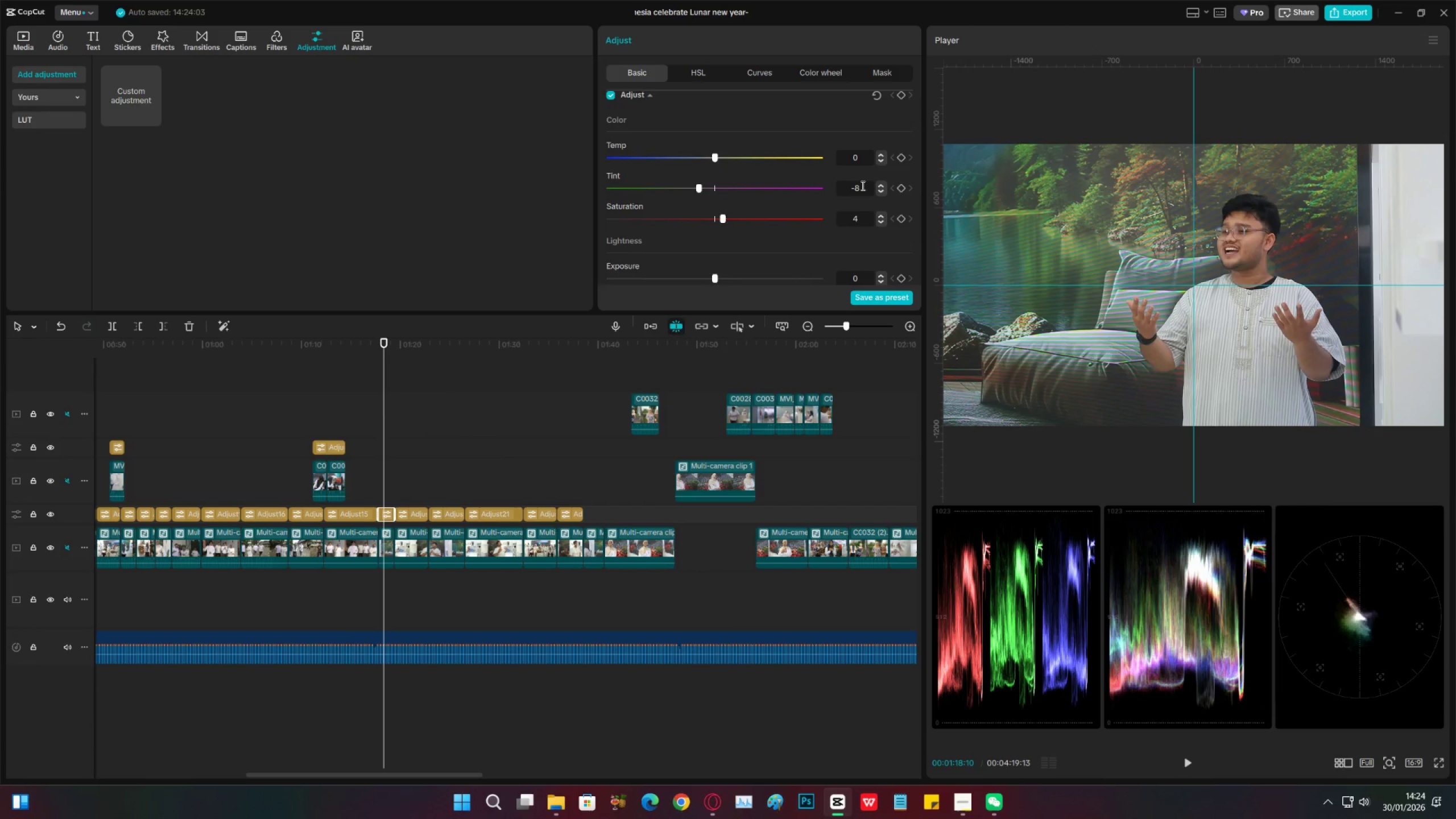 
left_click_drag(start_coordinate=[862, 183], to_coordinate=[845, 182])
 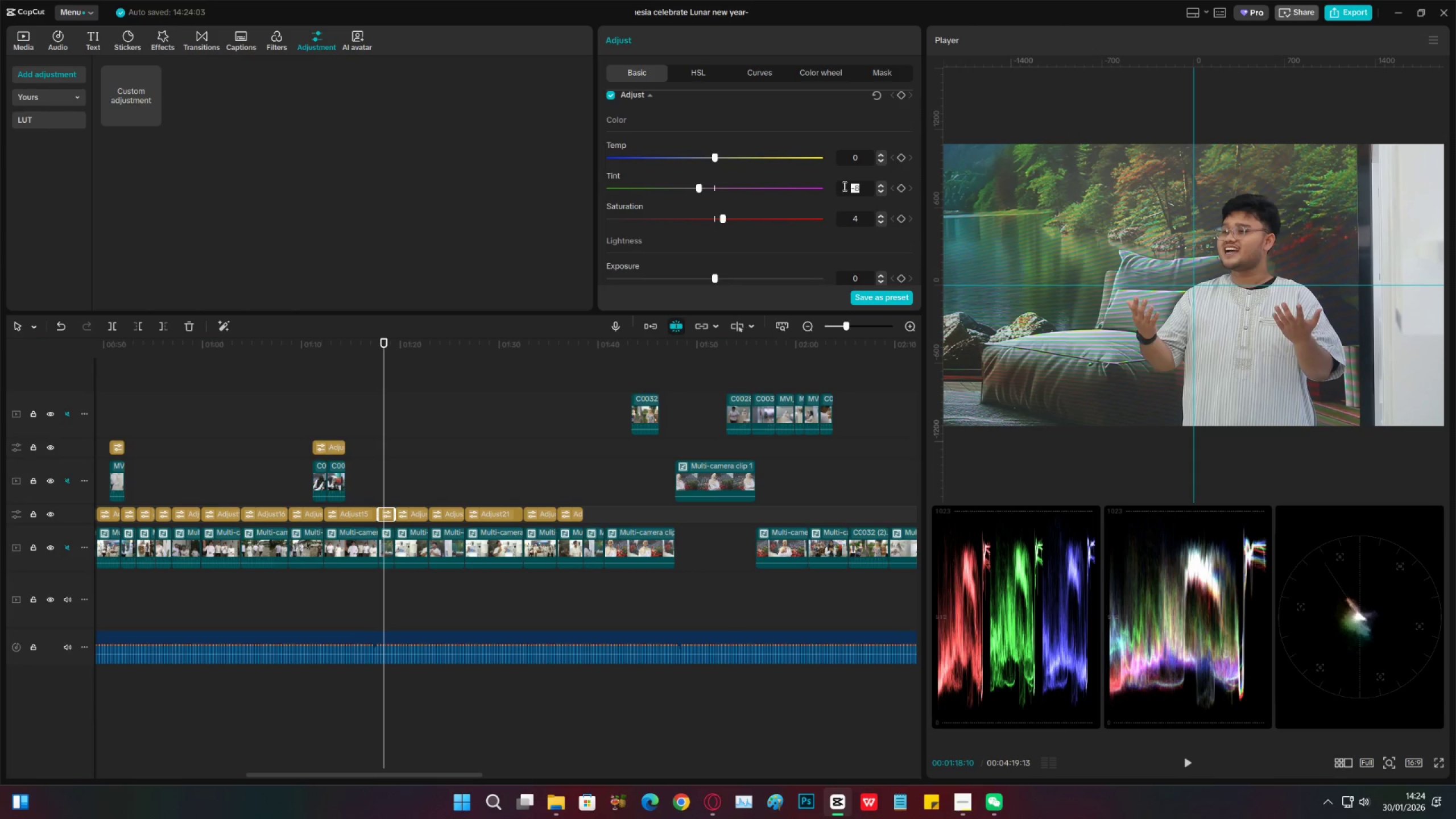 
key(NumpadSubtract)
 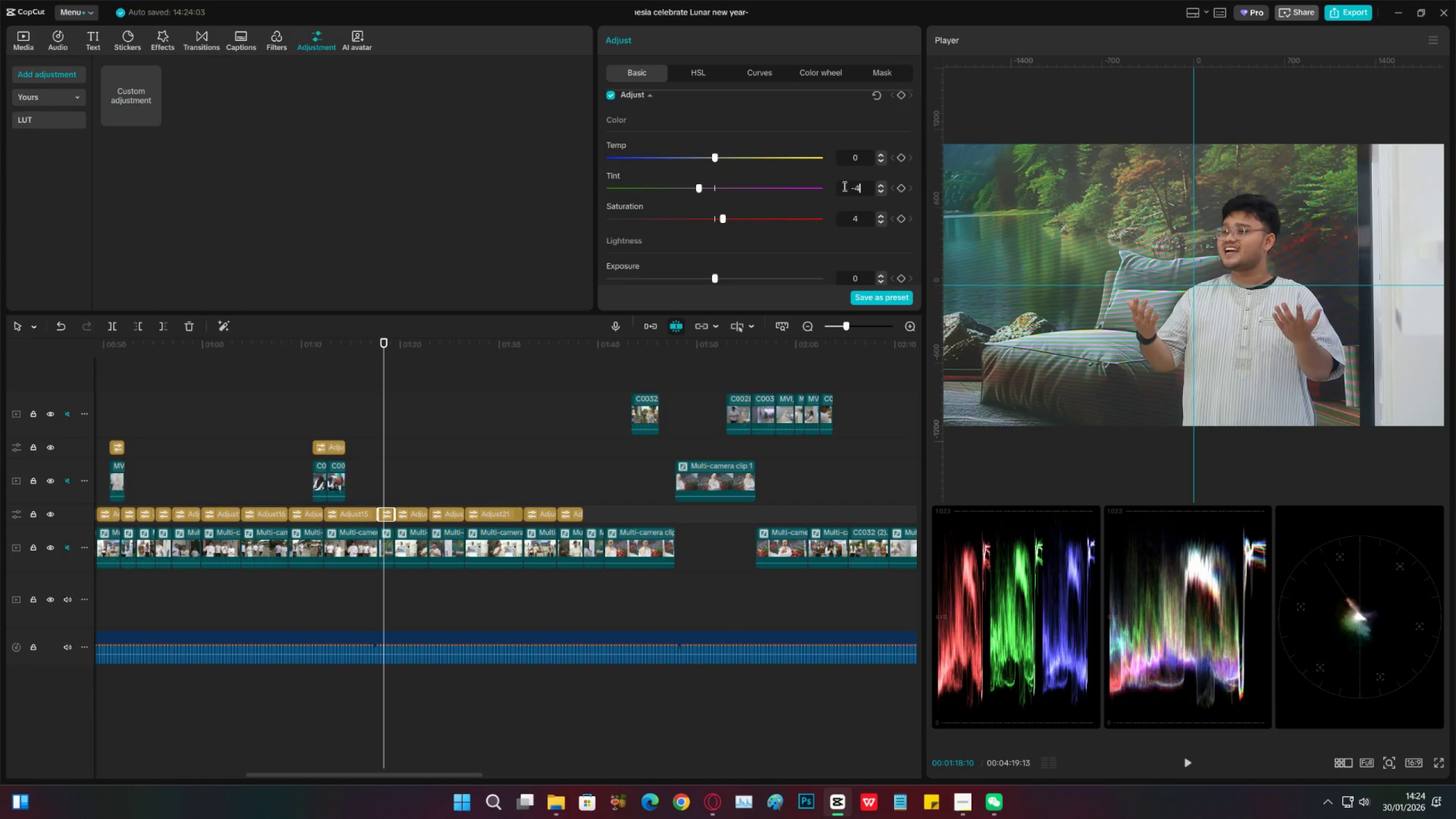 
key(Numpad4)
 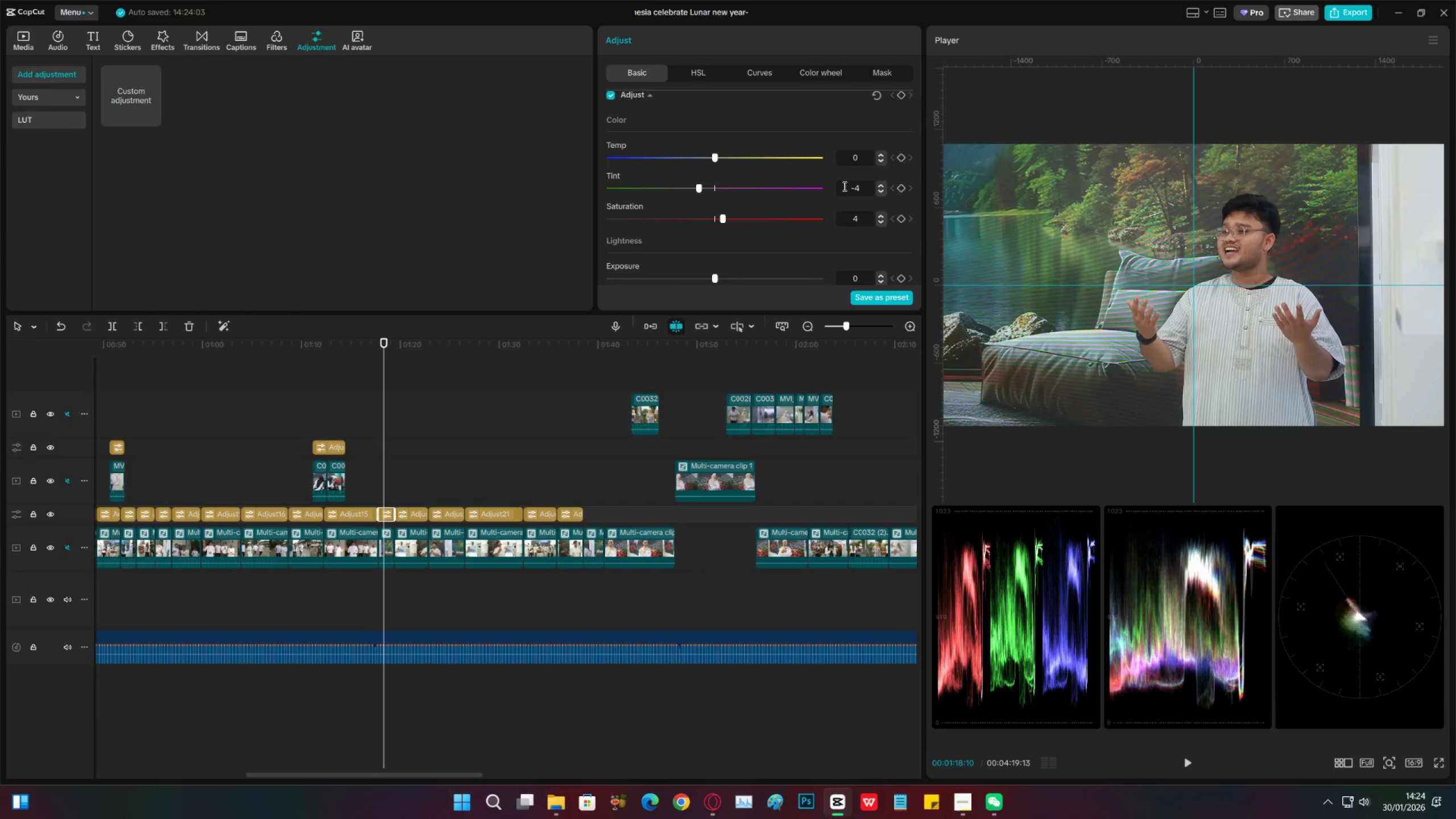 
key(Enter)
 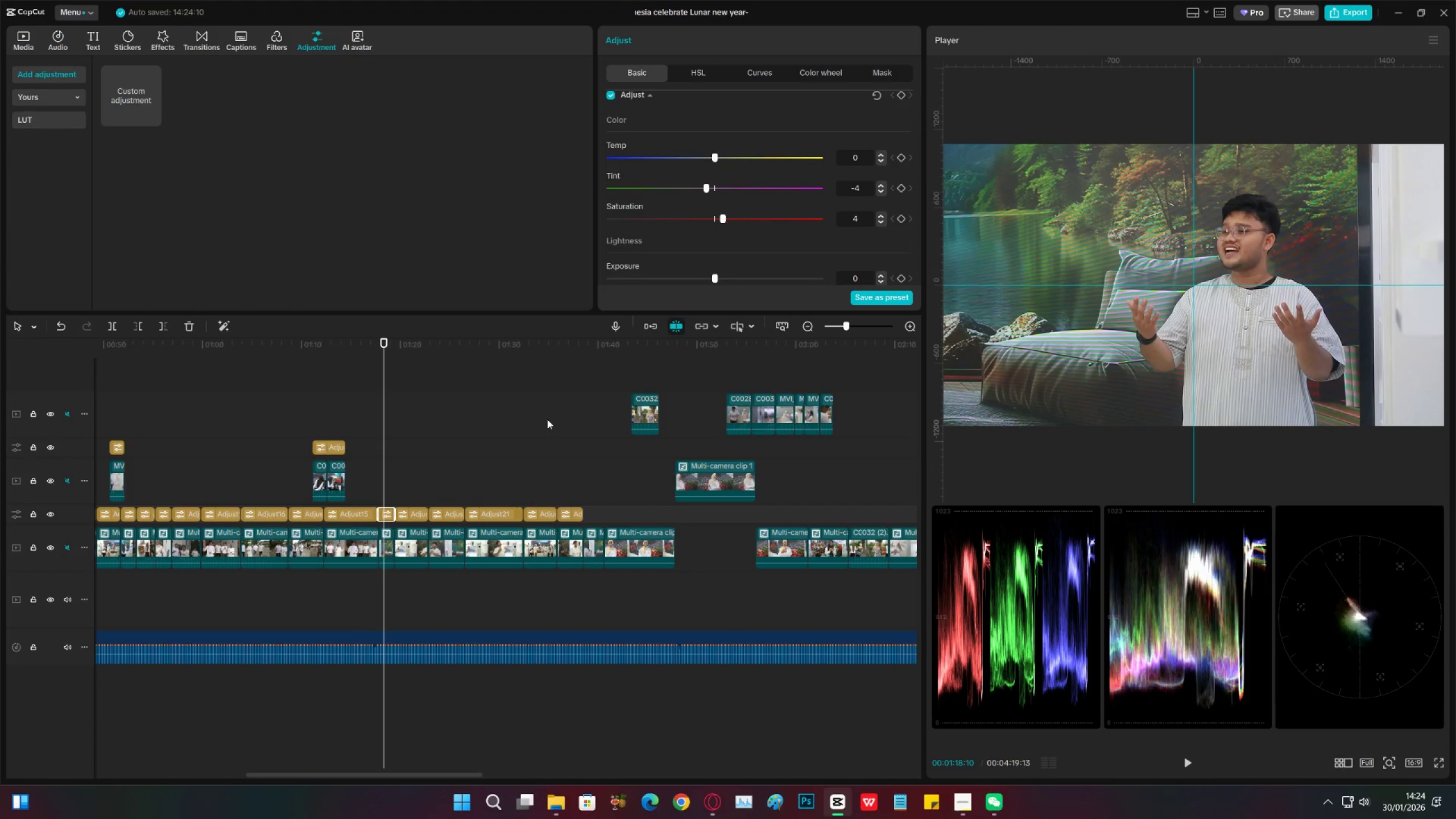 
key(Control+C)
 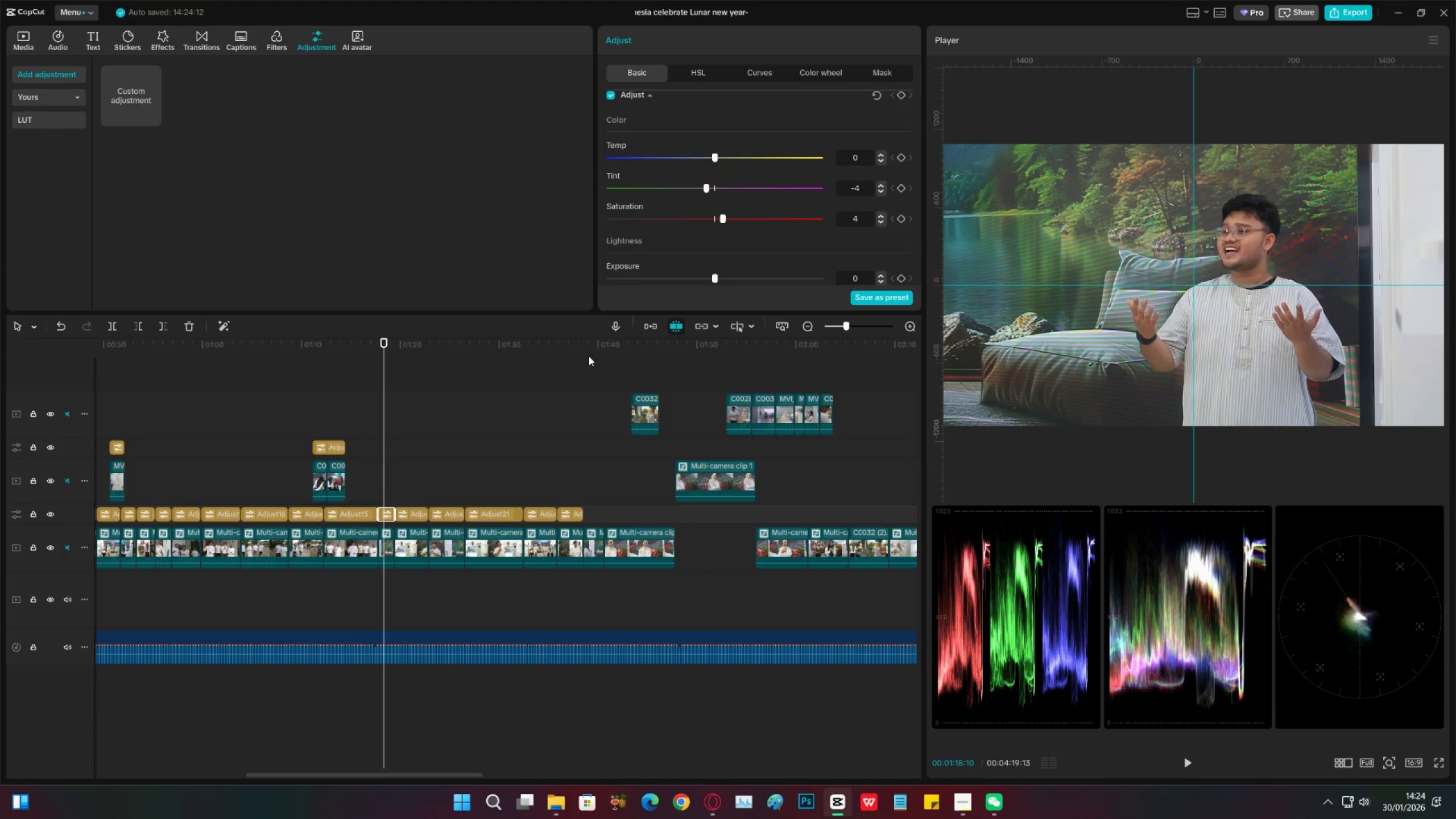 
left_click([586, 352])
 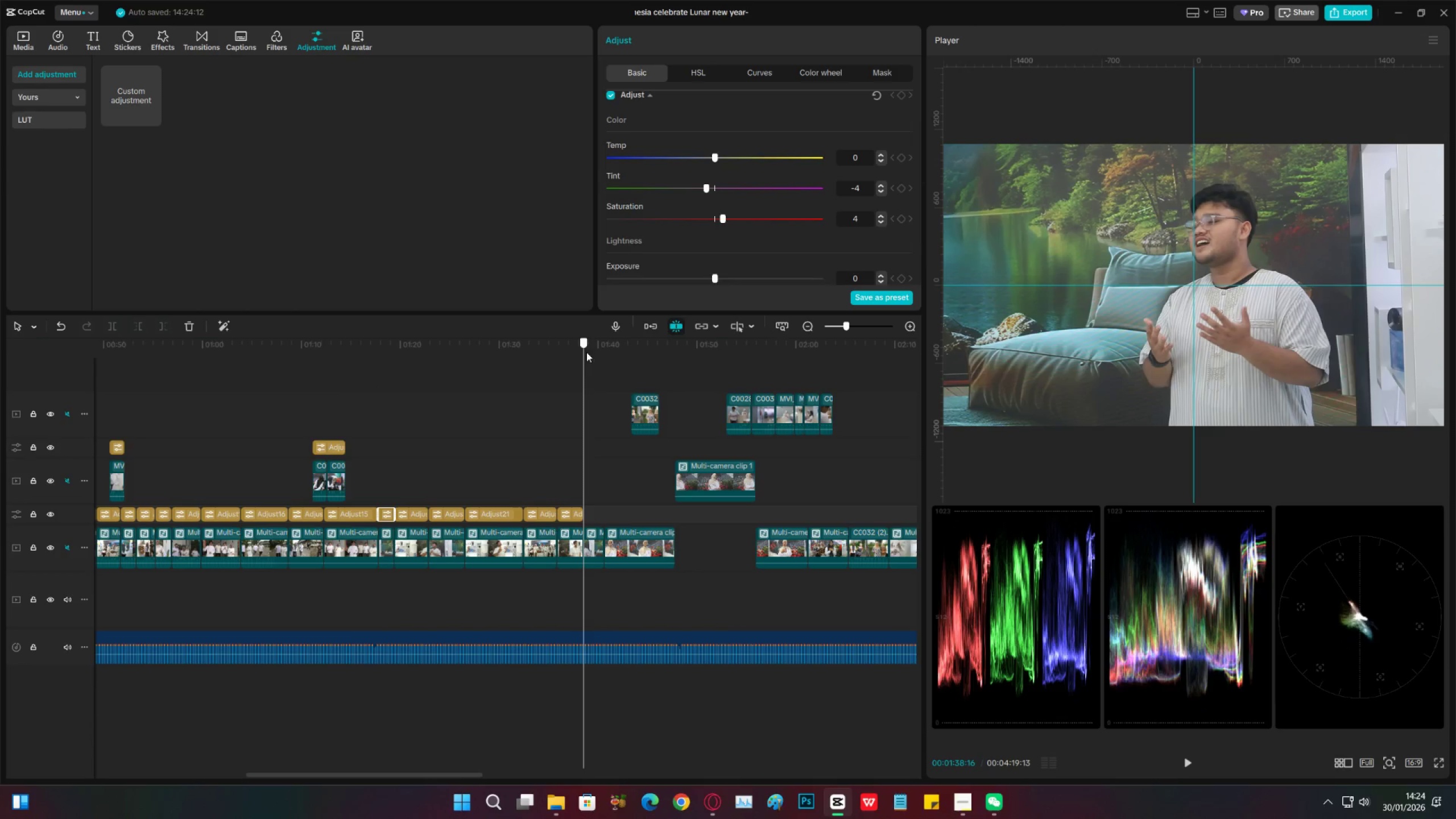 
key(Control+V)
 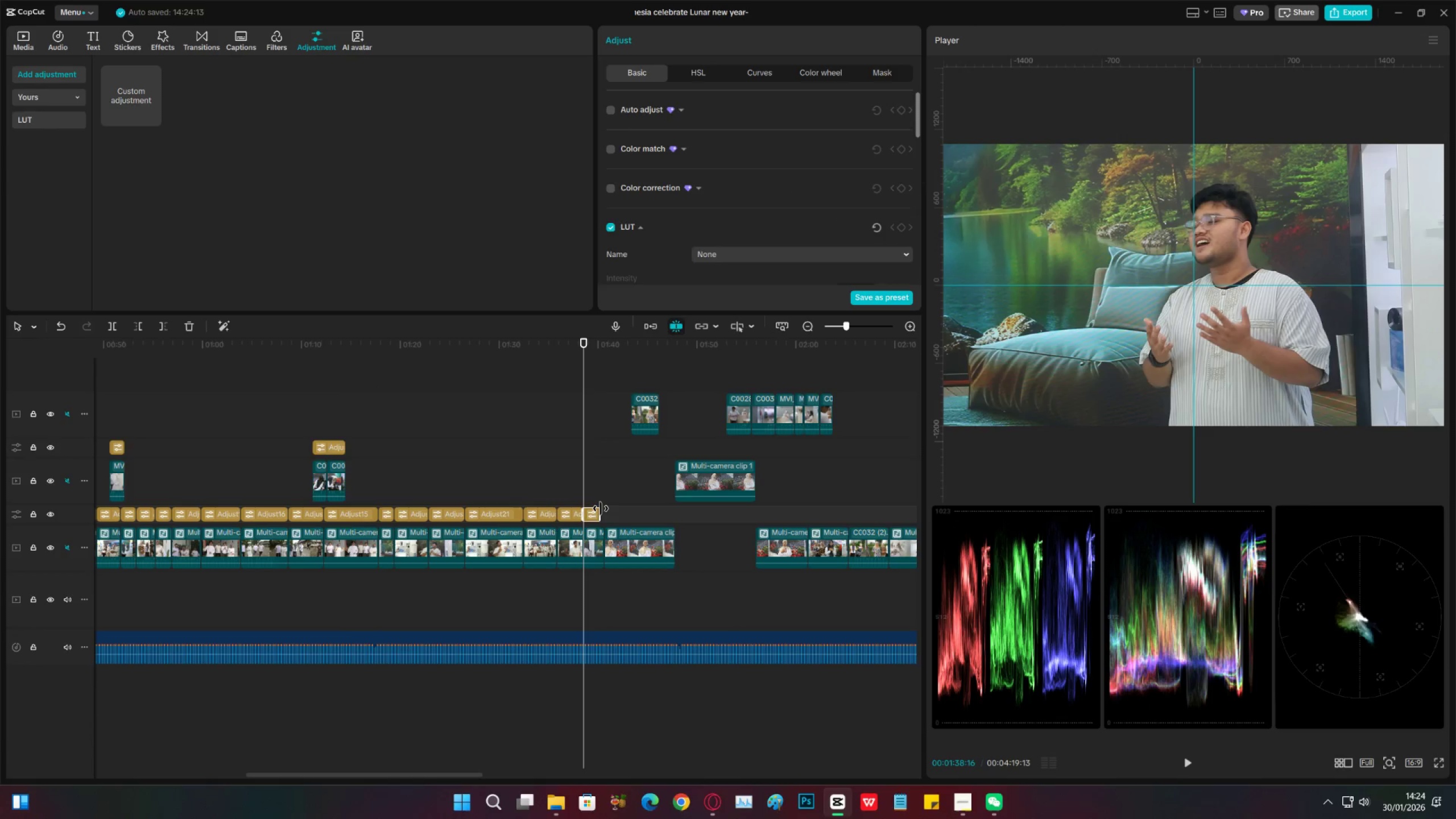 
left_click_drag(start_coordinate=[599, 511], to_coordinate=[602, 512])
 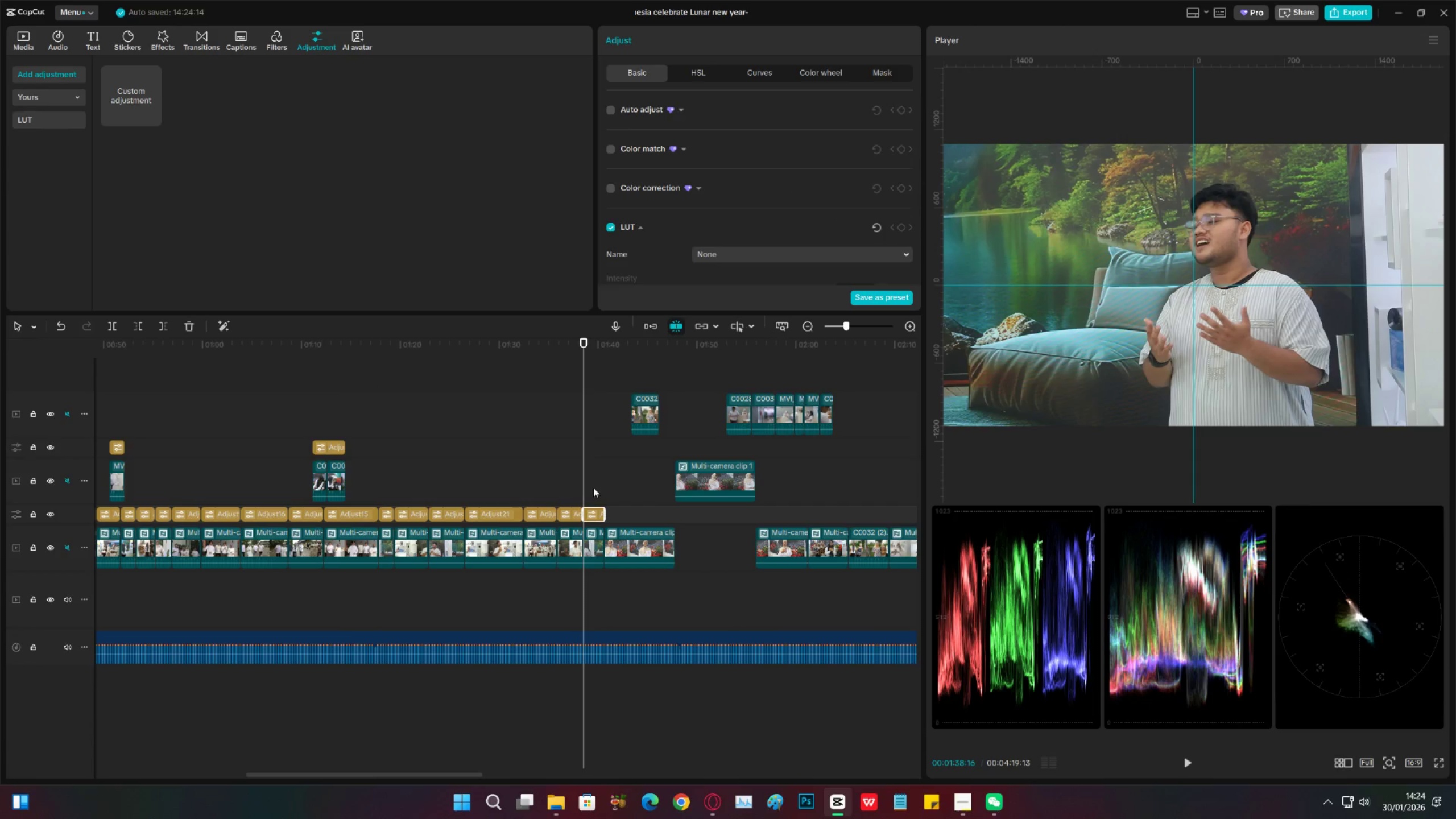 
left_click([602, 471])
 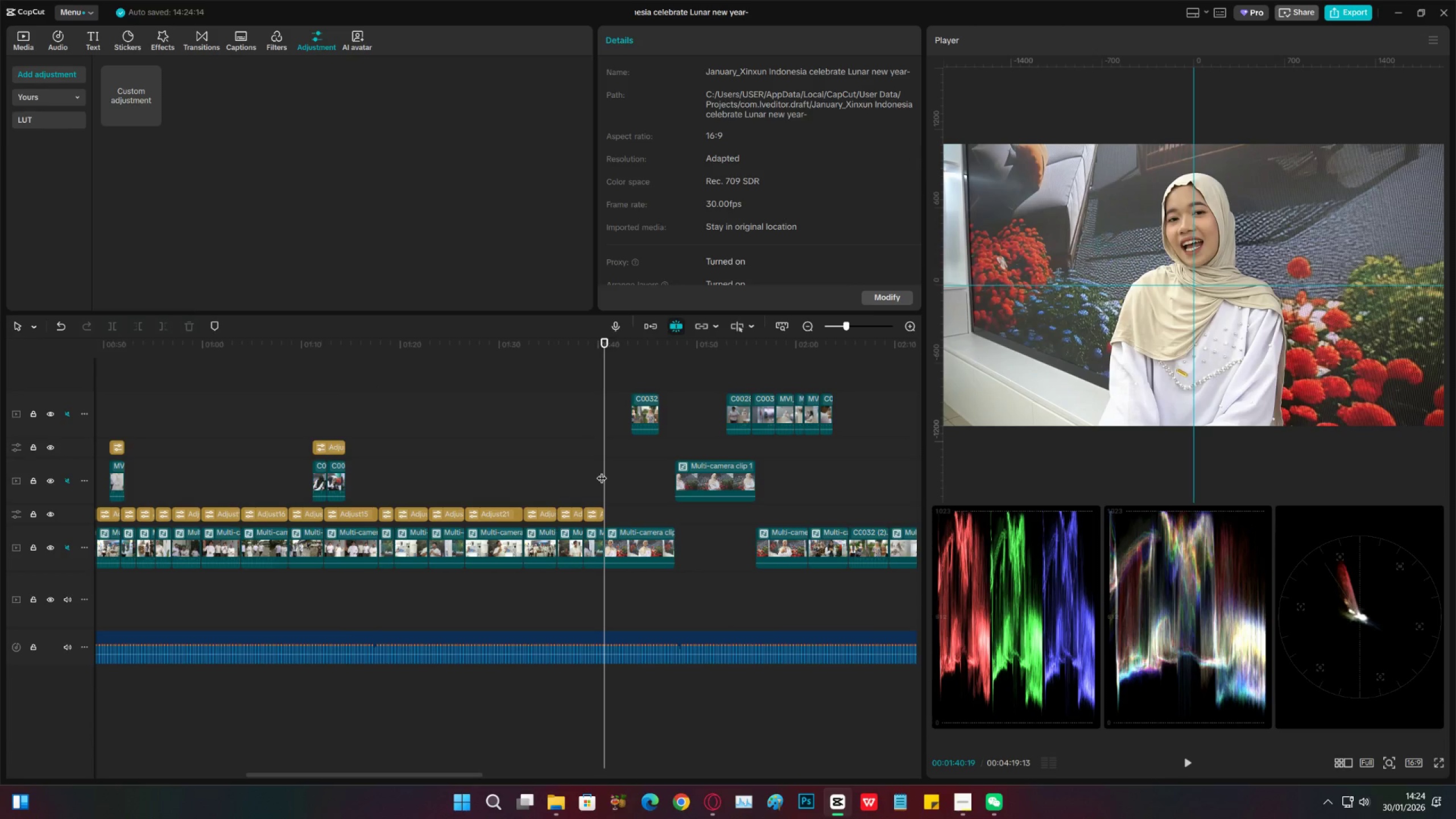 
left_click_drag(start_coordinate=[602, 471], to_coordinate=[614, 470])
 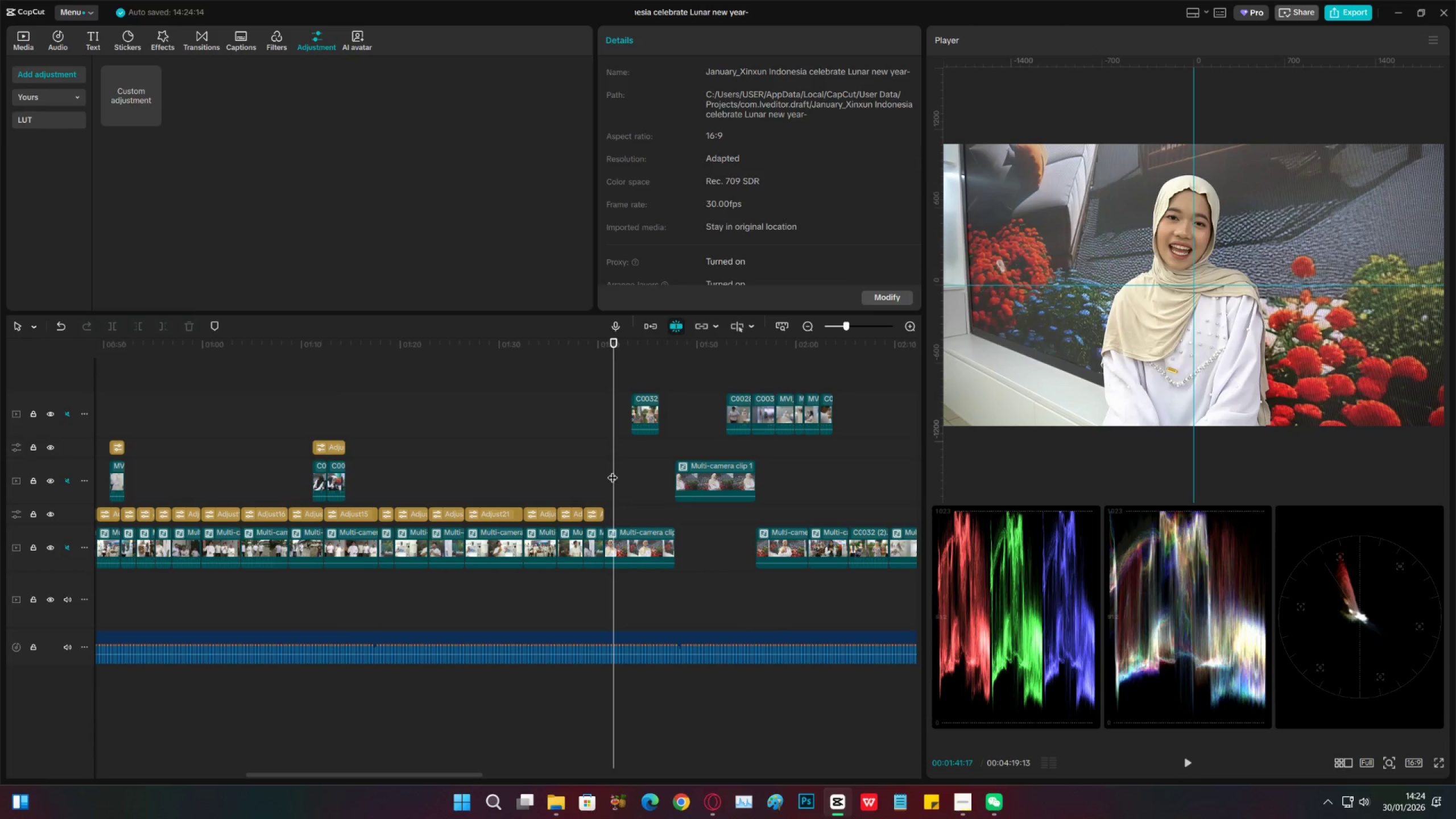 
left_click_drag(start_coordinate=[613, 471], to_coordinate=[602, 471])
 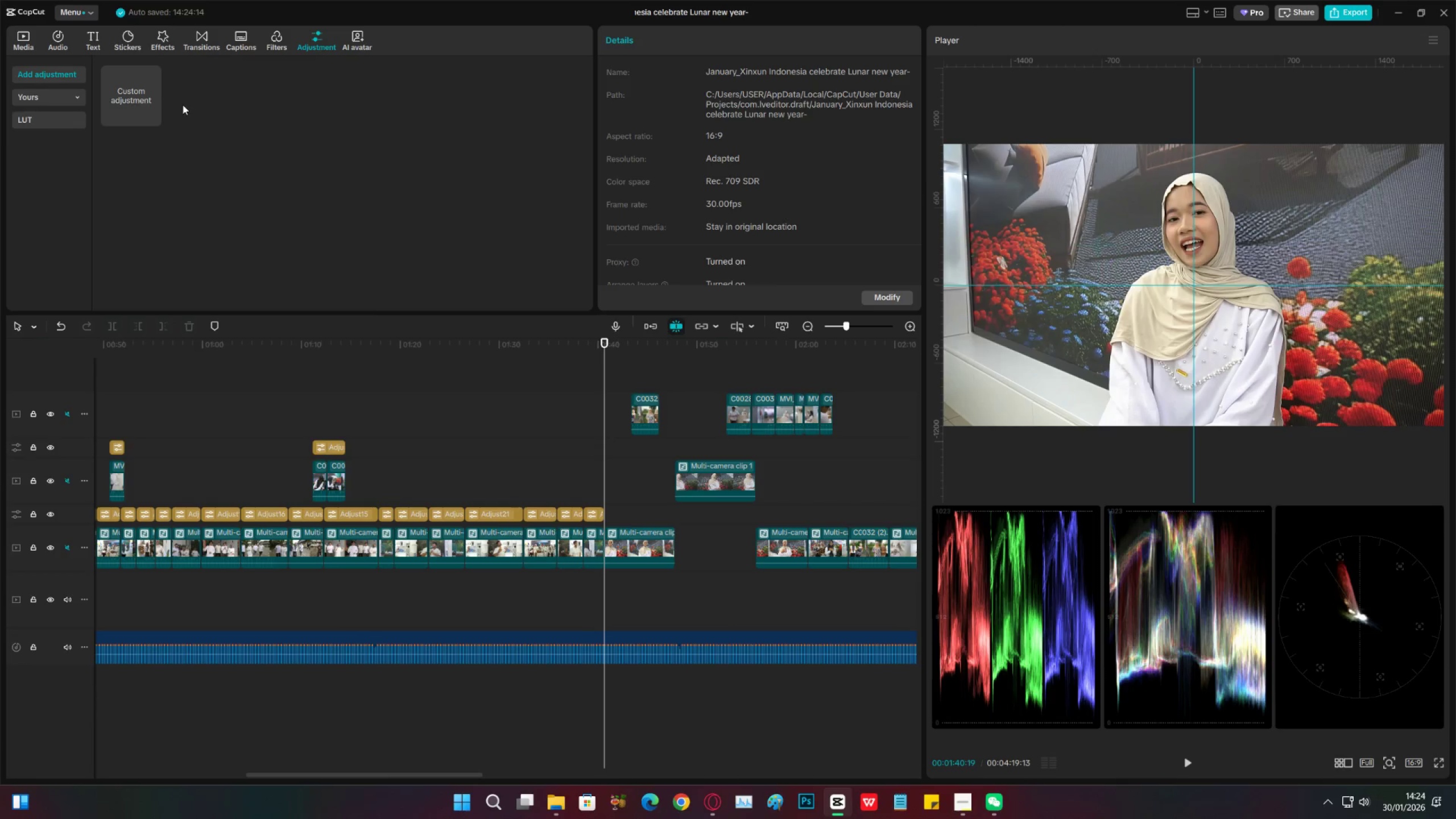 
left_click([152, 121])
 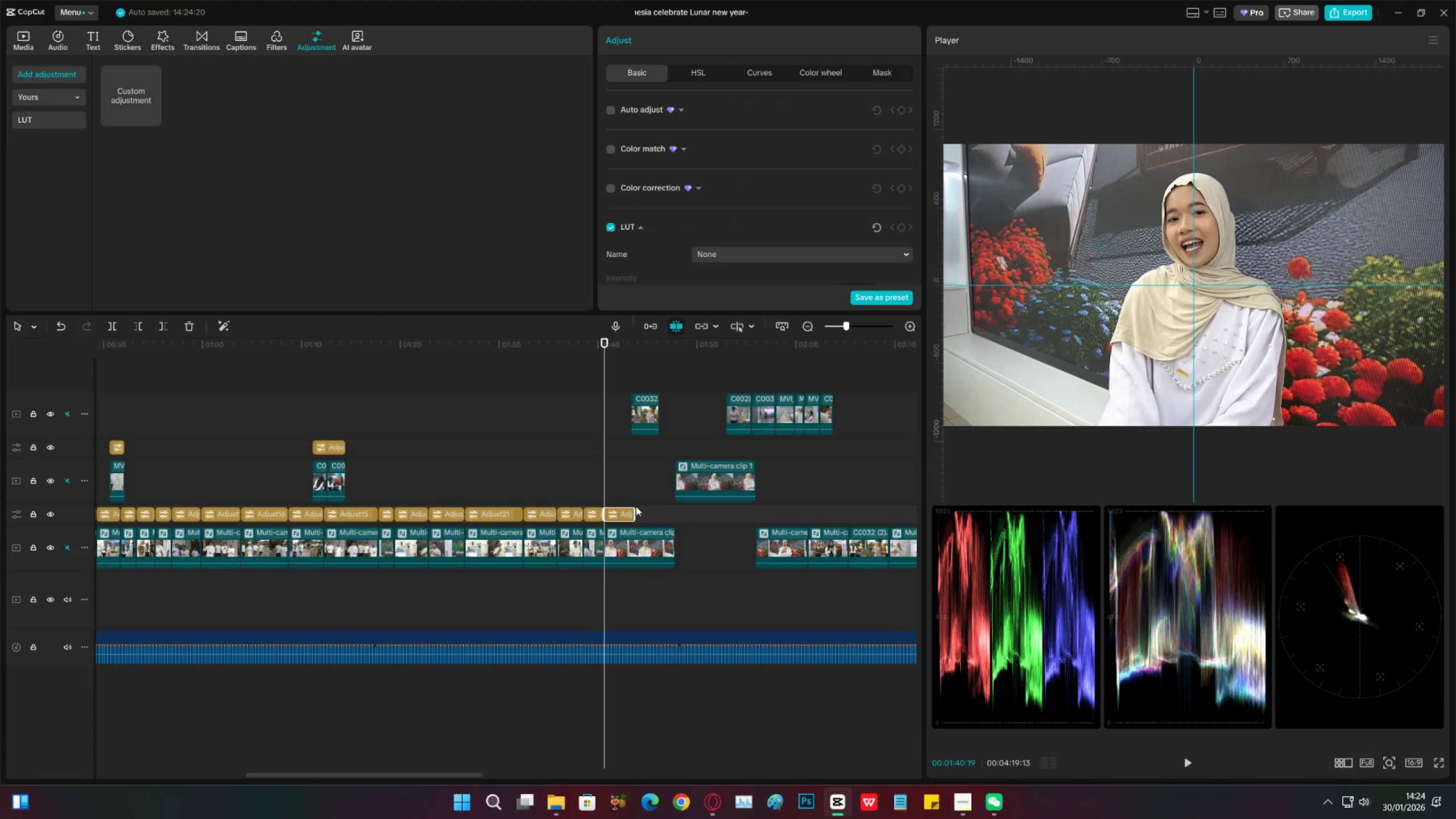 
left_click_drag(start_coordinate=[636, 510], to_coordinate=[672, 499])
 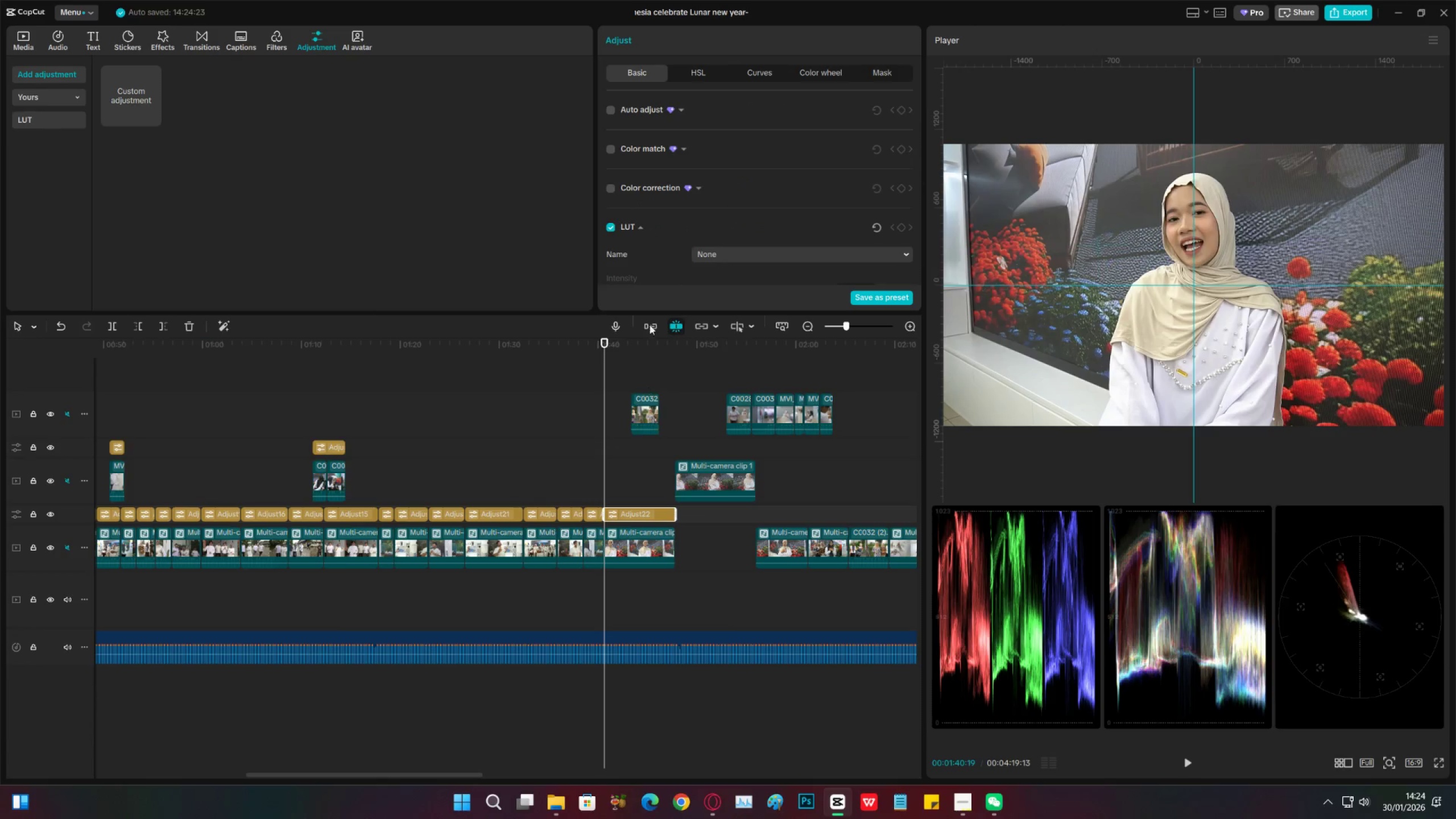 
scroll: coordinate [727, 227], scroll_direction: down, amount: 17.0
 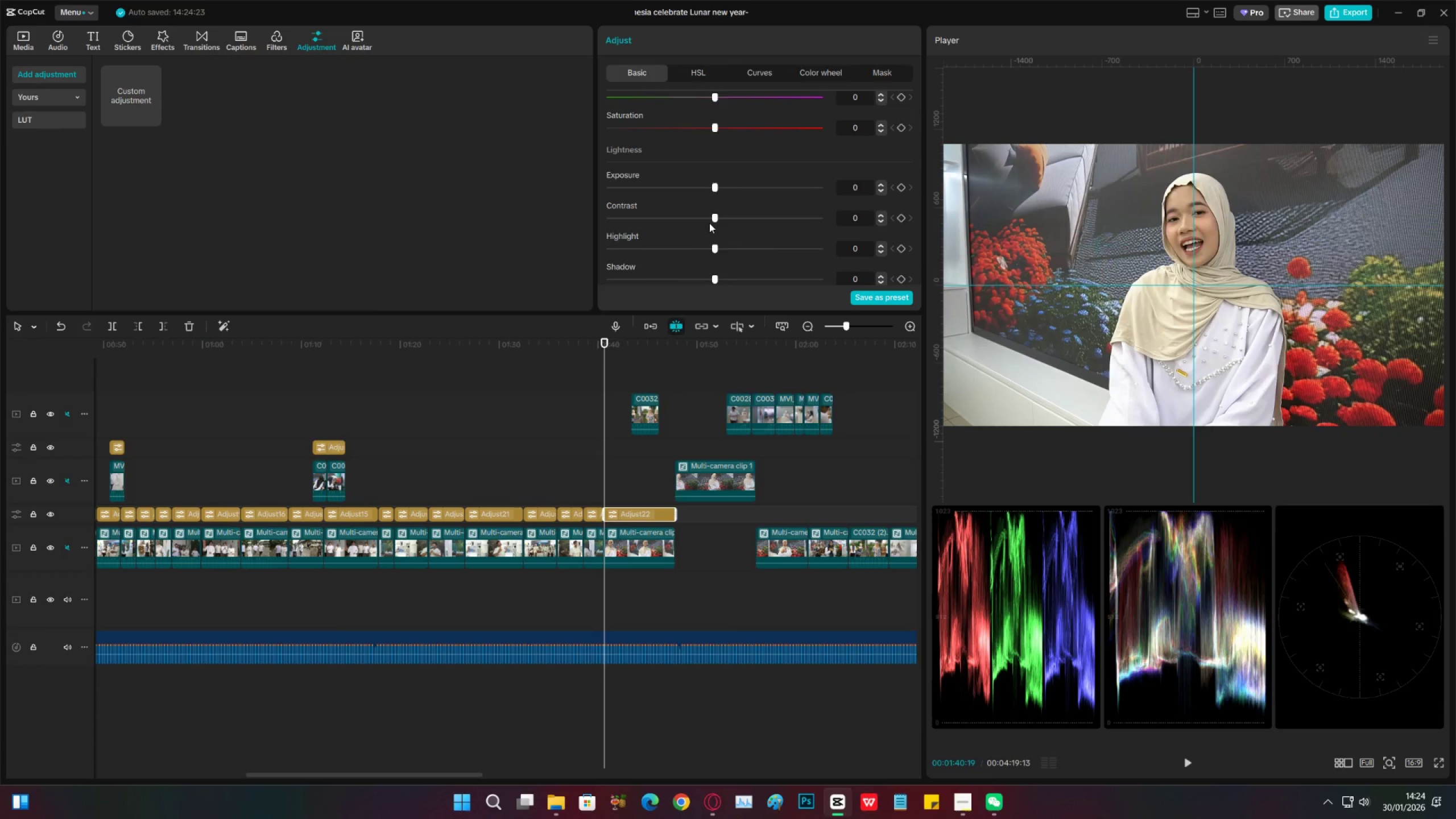 
scroll: coordinate [723, 160], scroll_direction: up, amount: 2.0
 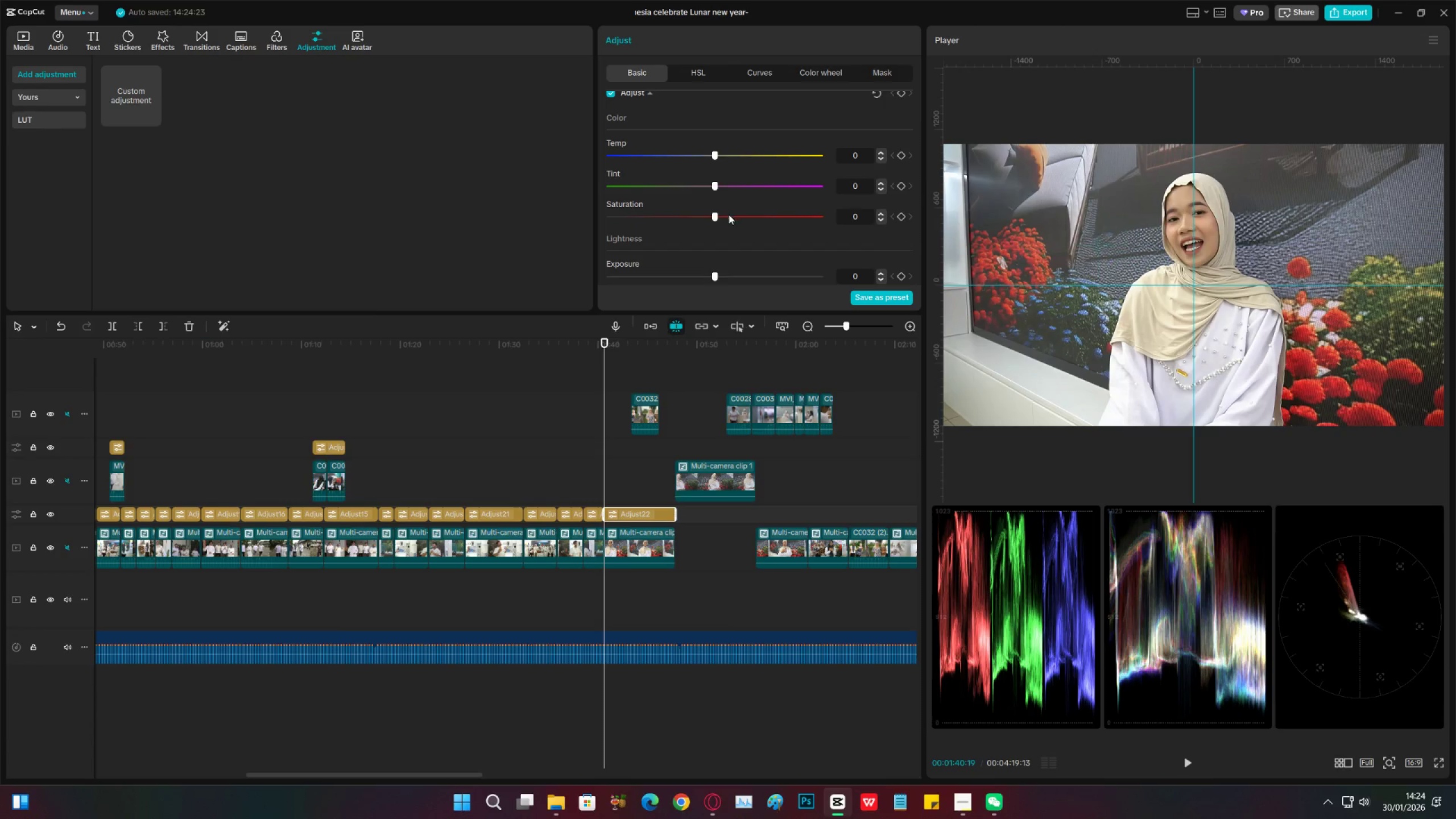 
left_click_drag(start_coordinate=[722, 218], to_coordinate=[731, 211])
 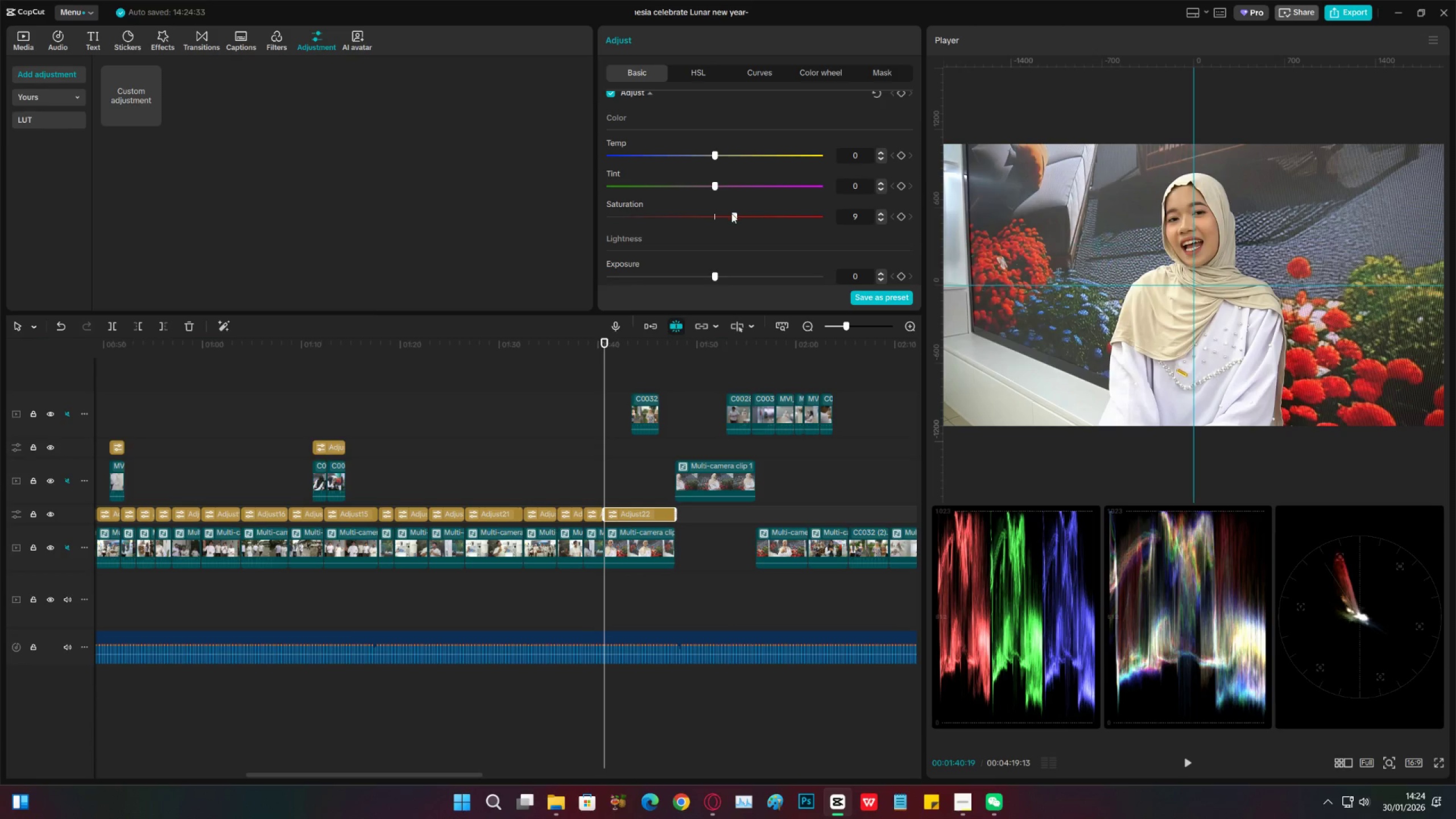 
double_click([731, 215])
 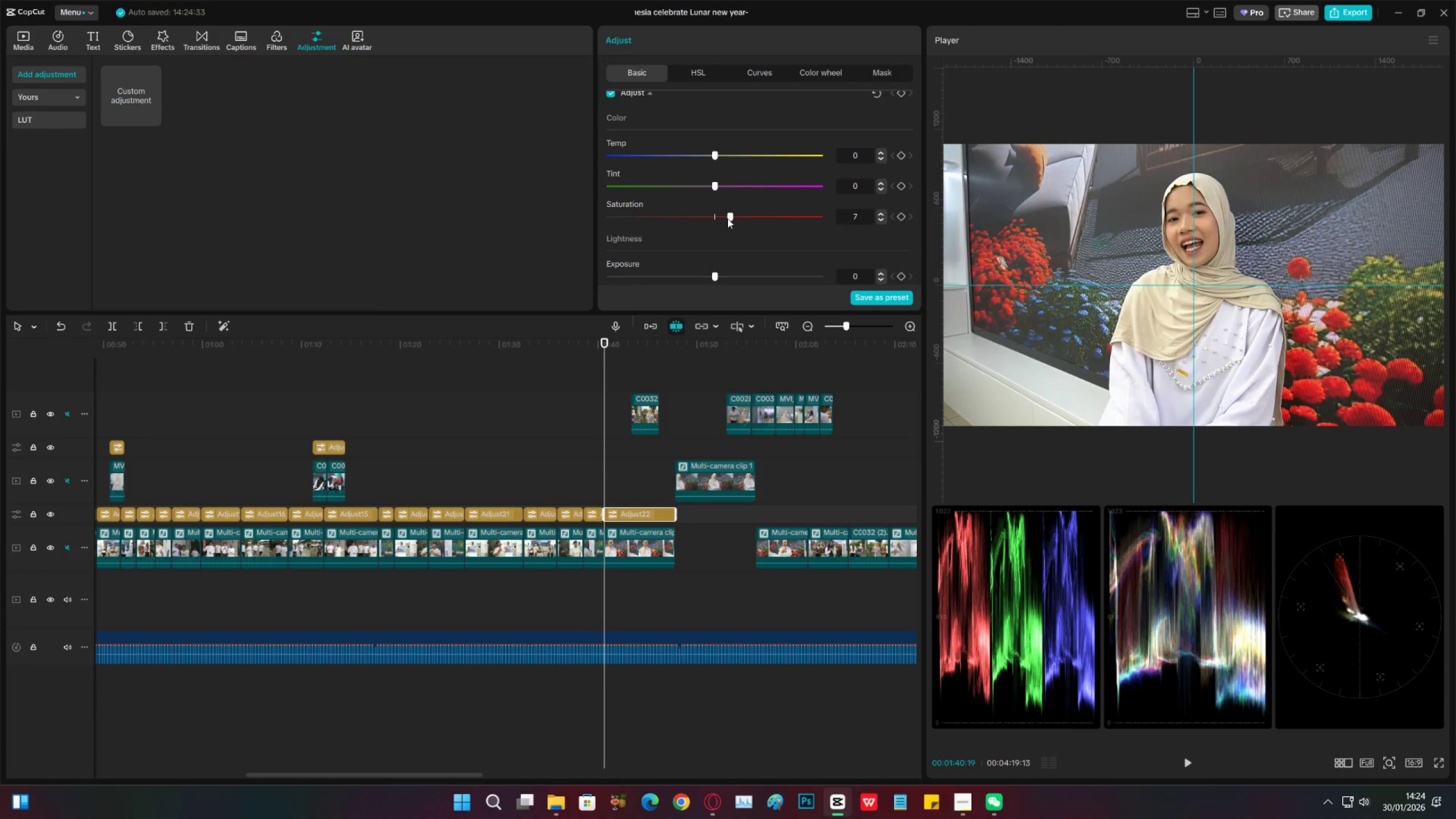 
left_click([727, 218])
 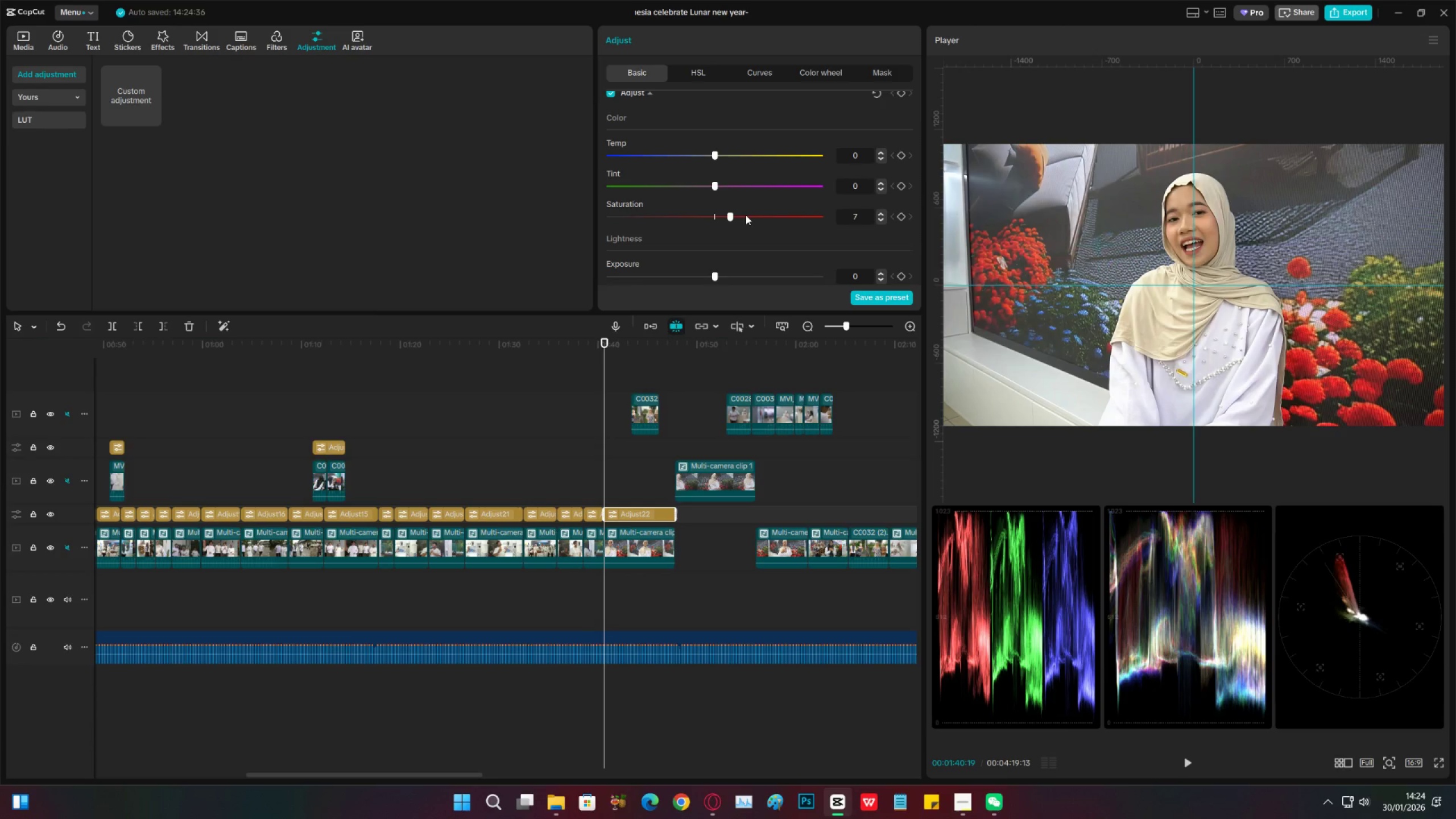 
key(Control+S)
 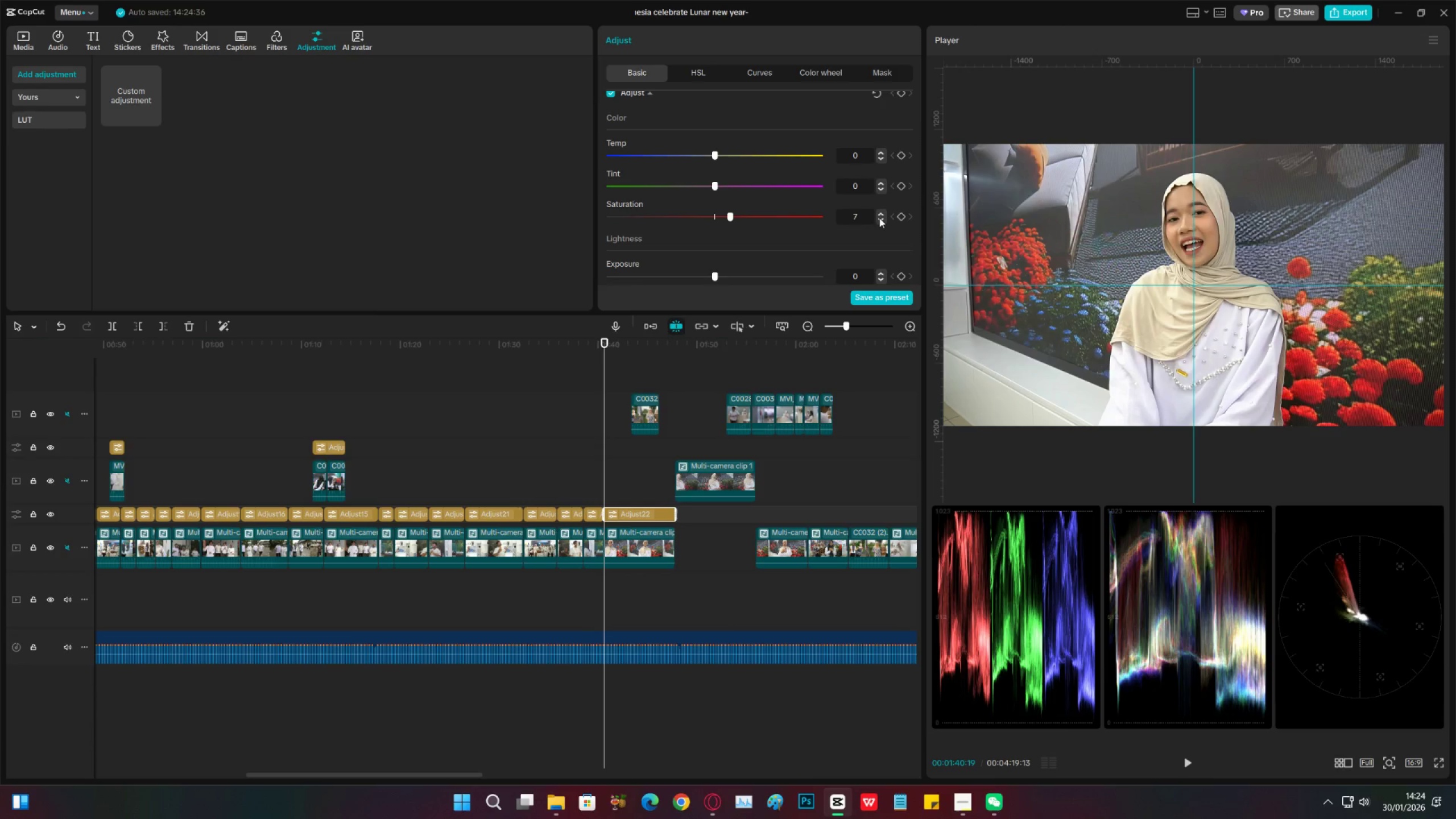 
left_click([880, 218])
 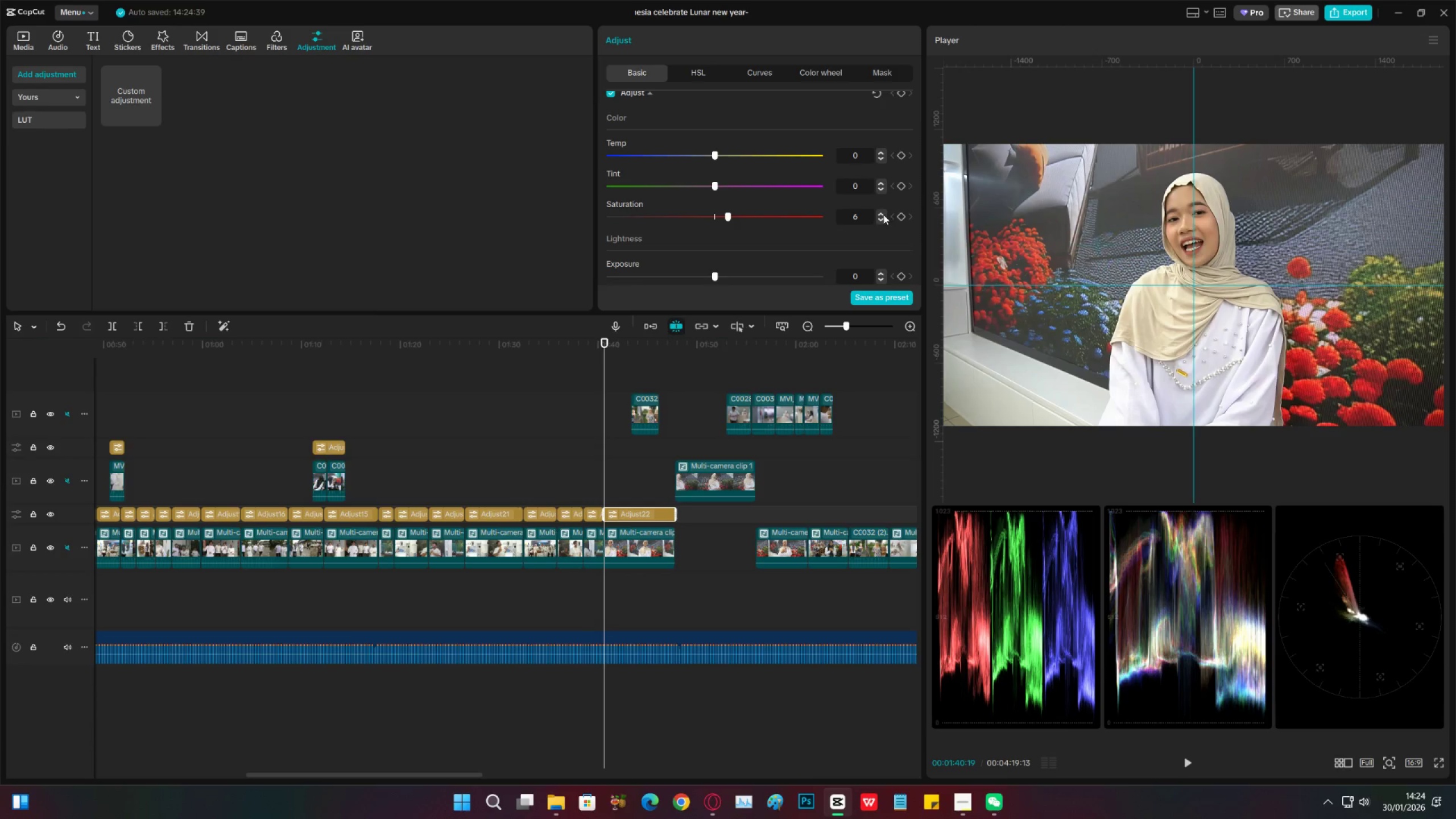 
left_click([883, 214])
 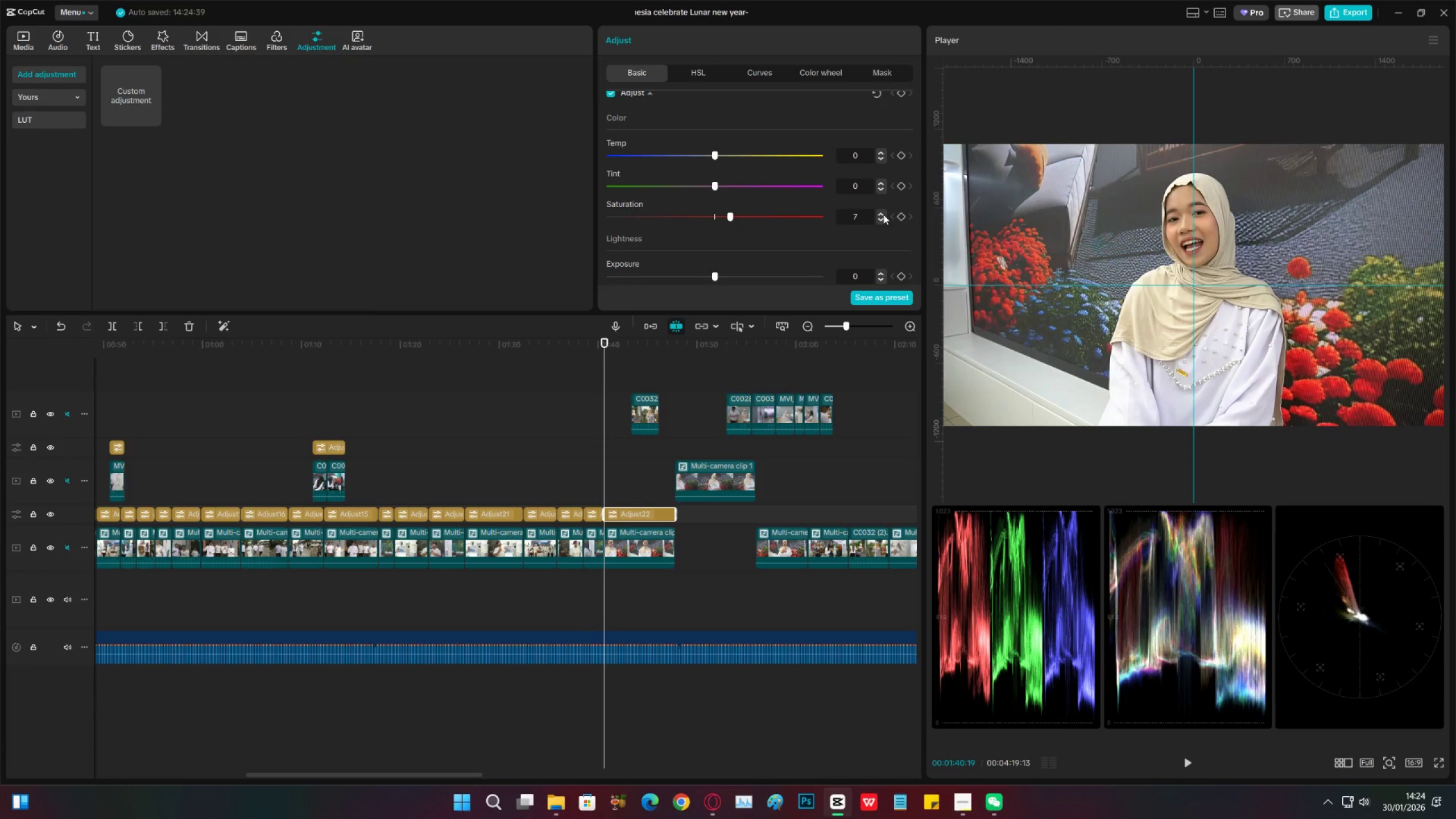 
left_click([883, 214])
 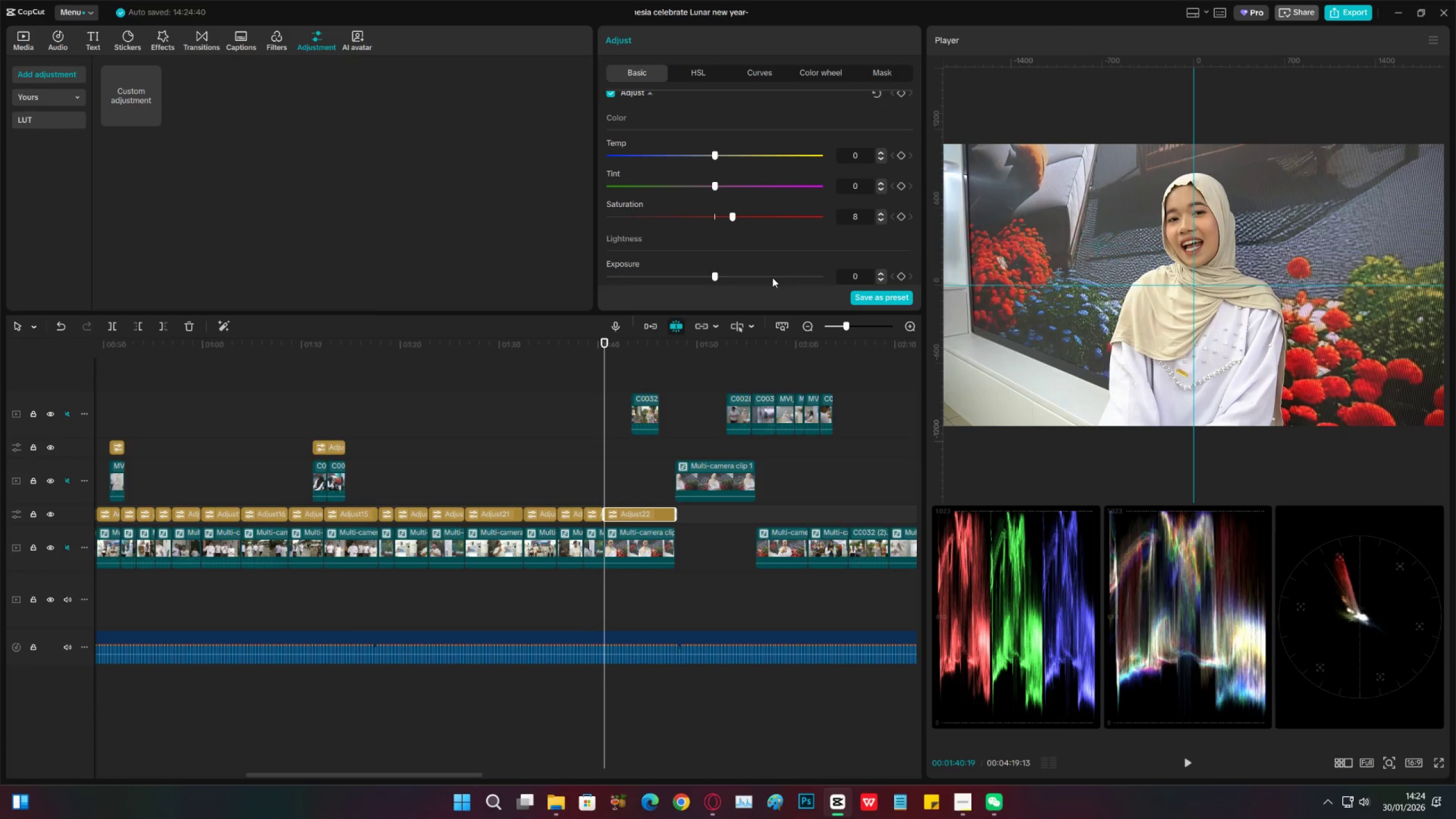 
scroll: coordinate [805, 255], scroll_direction: down, amount: 13.0
 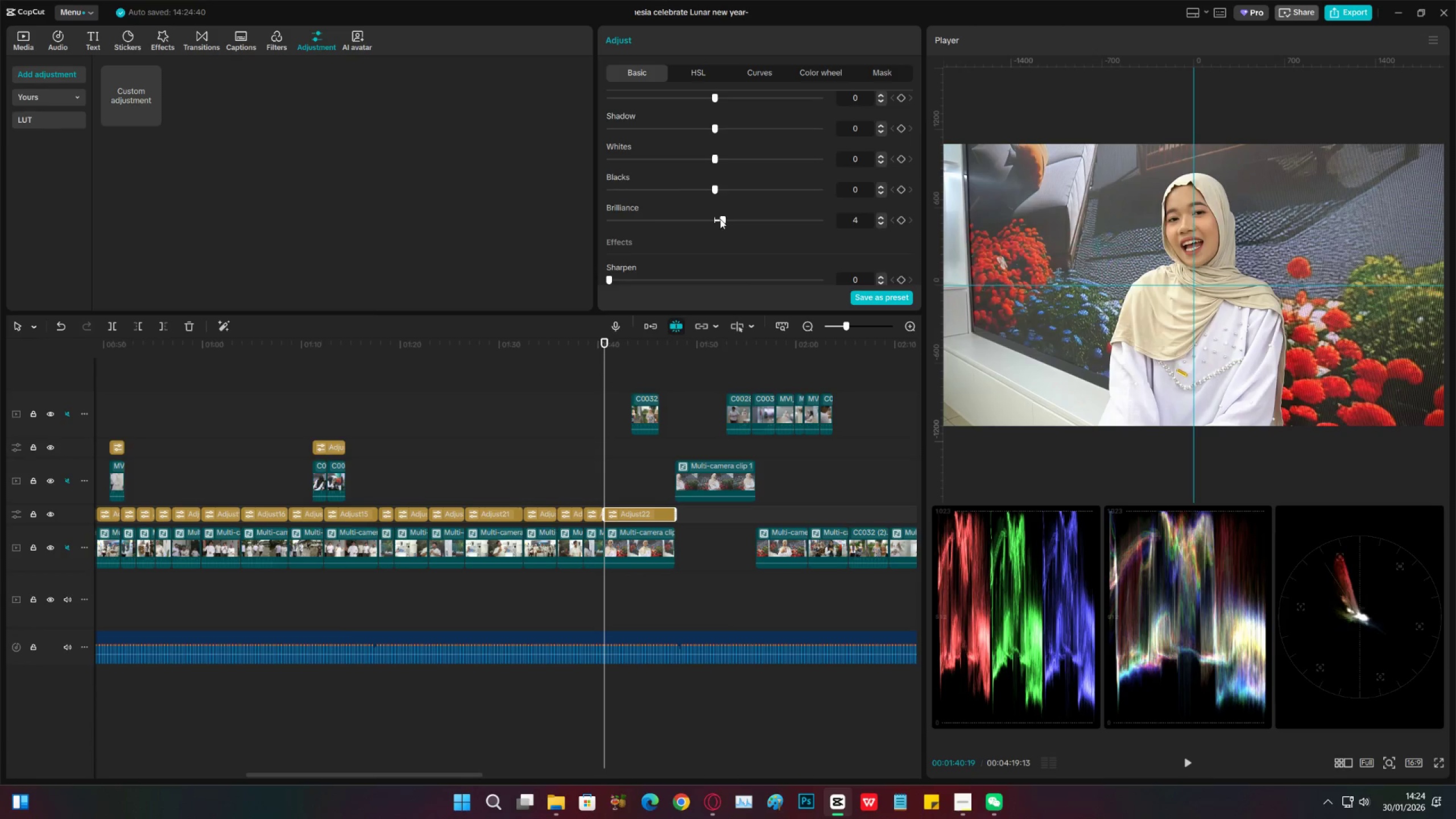 
key(Space)
 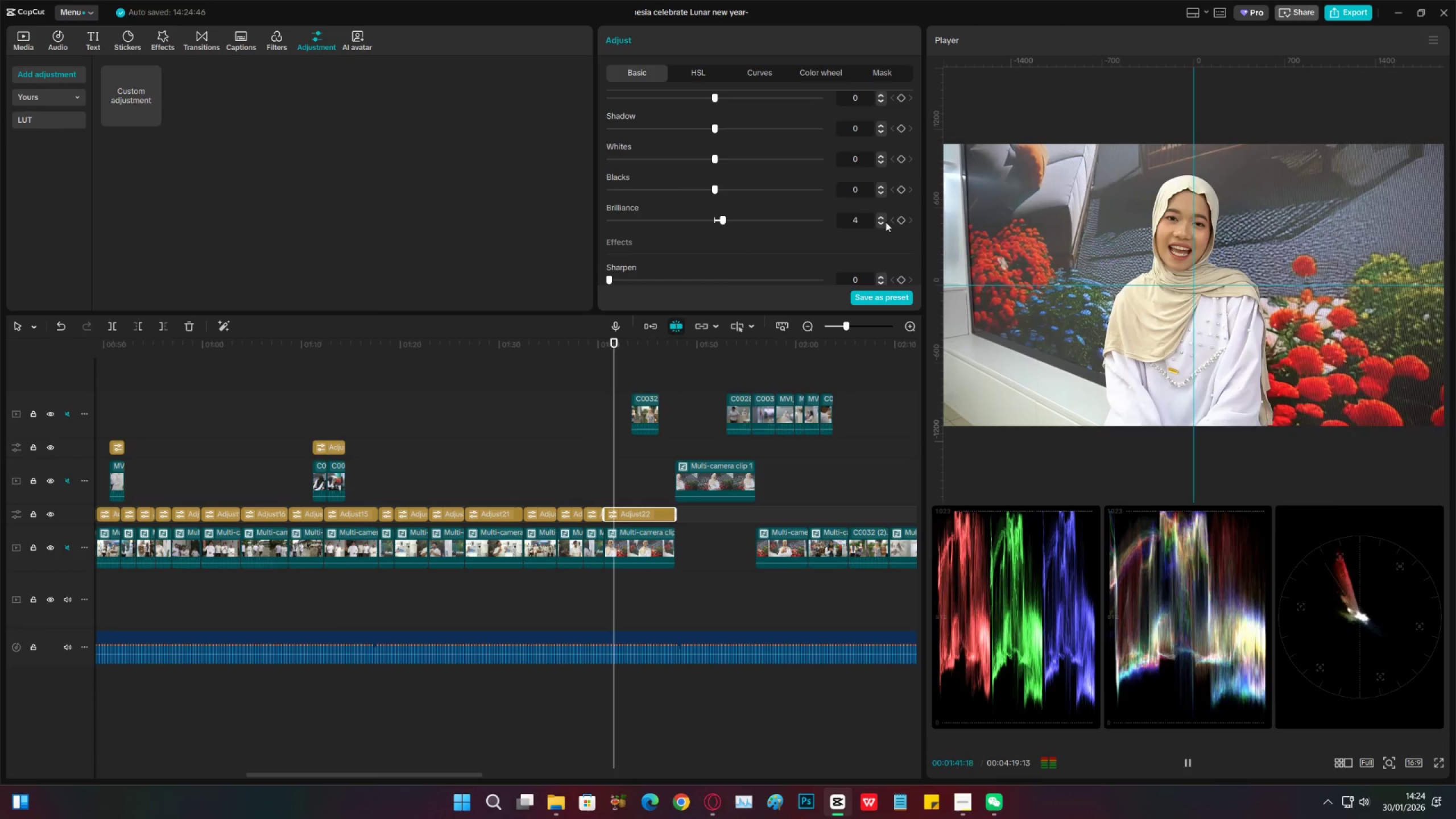 
double_click([884, 223])
 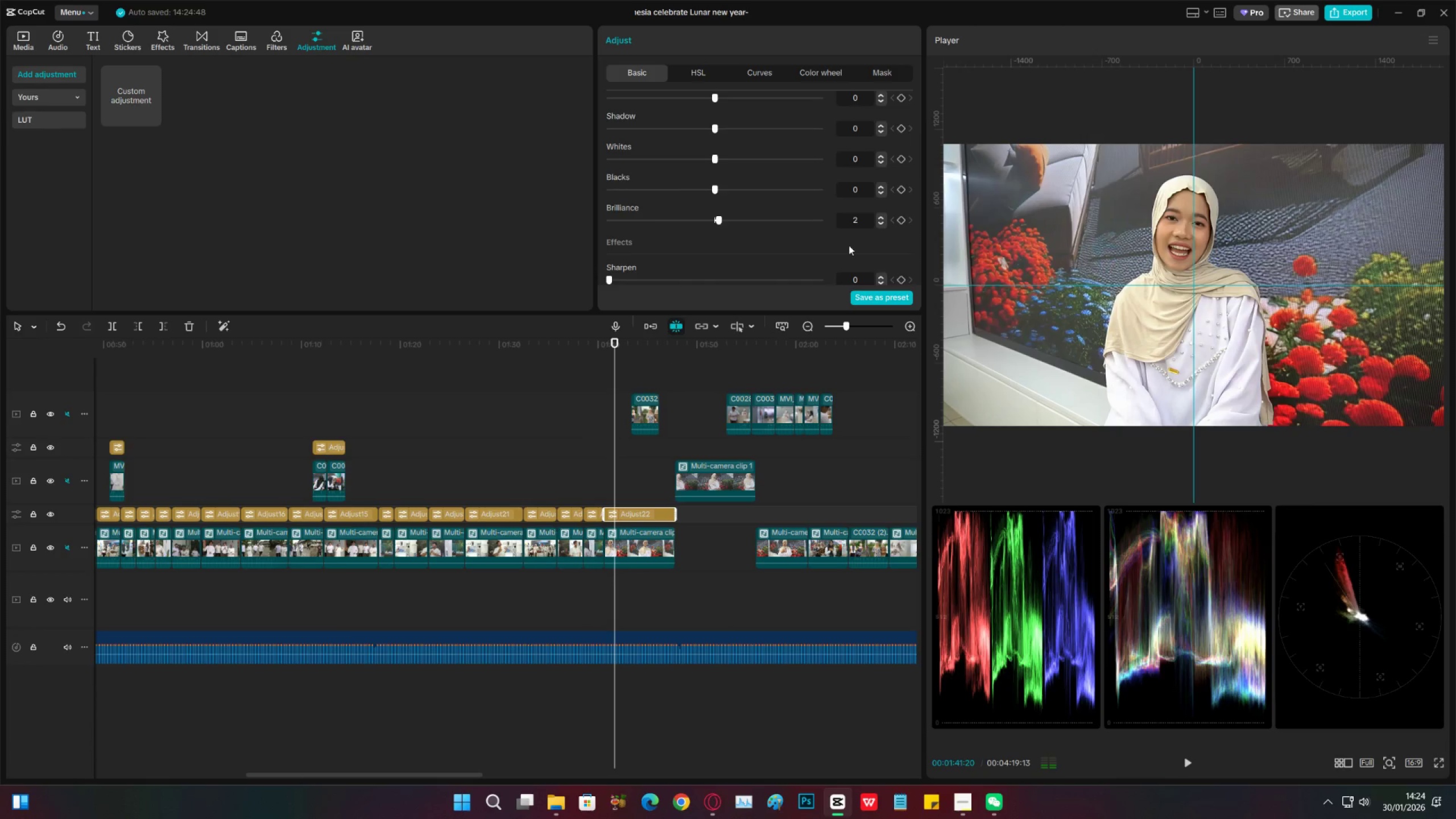 
key(Space)
 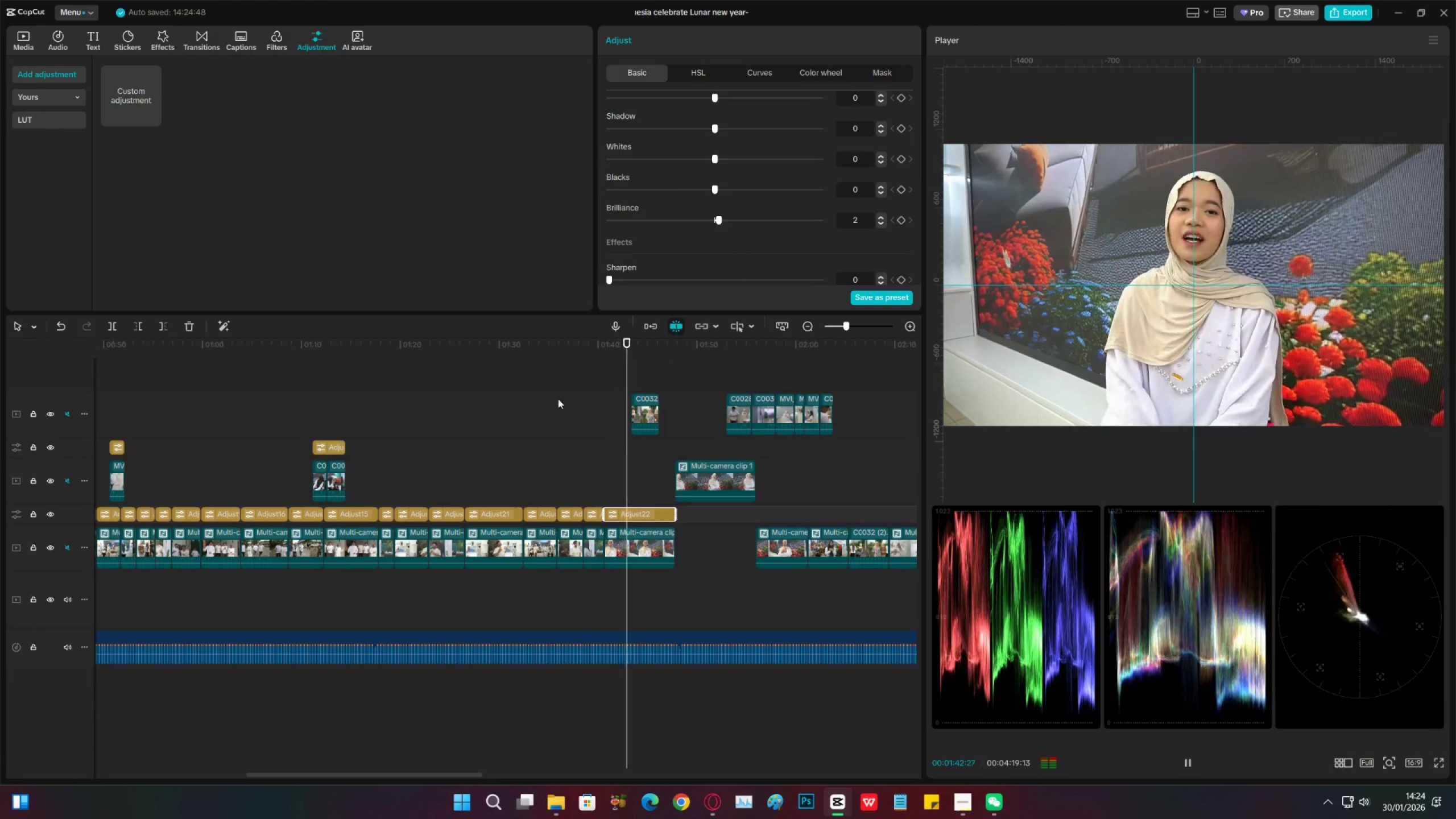 
key(Space)
 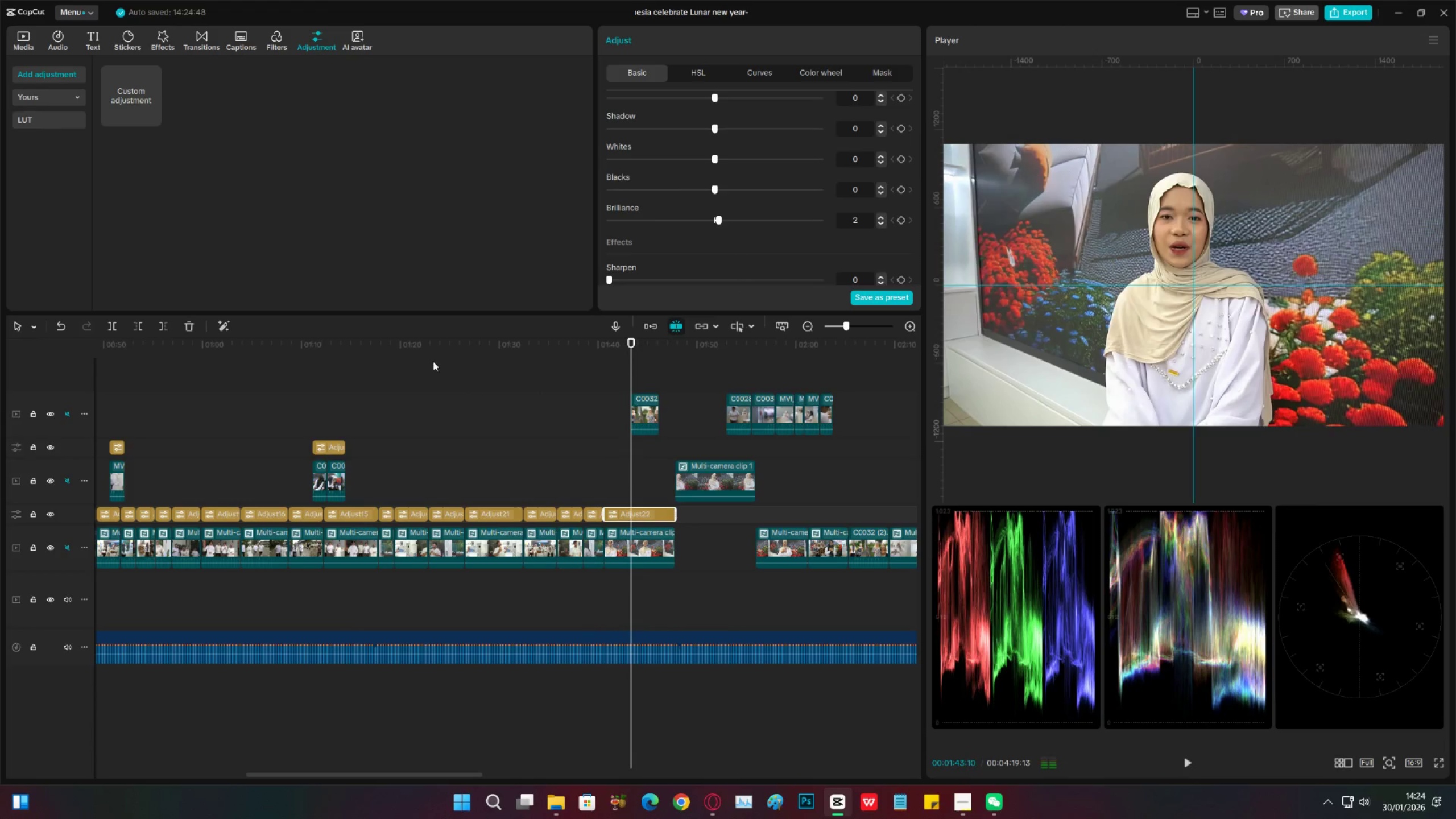 
left_click([433, 361])
 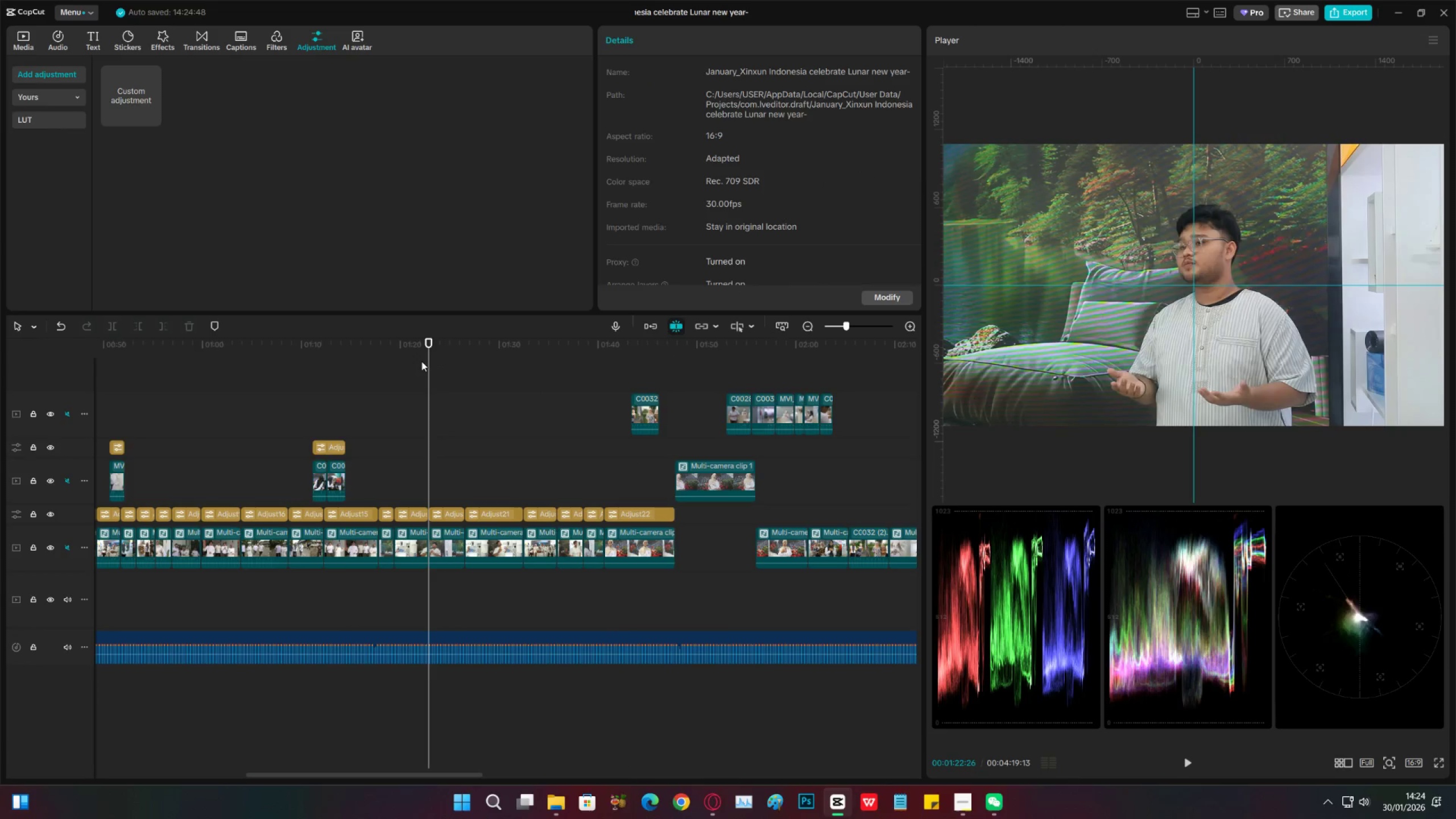 
left_click([420, 361])
 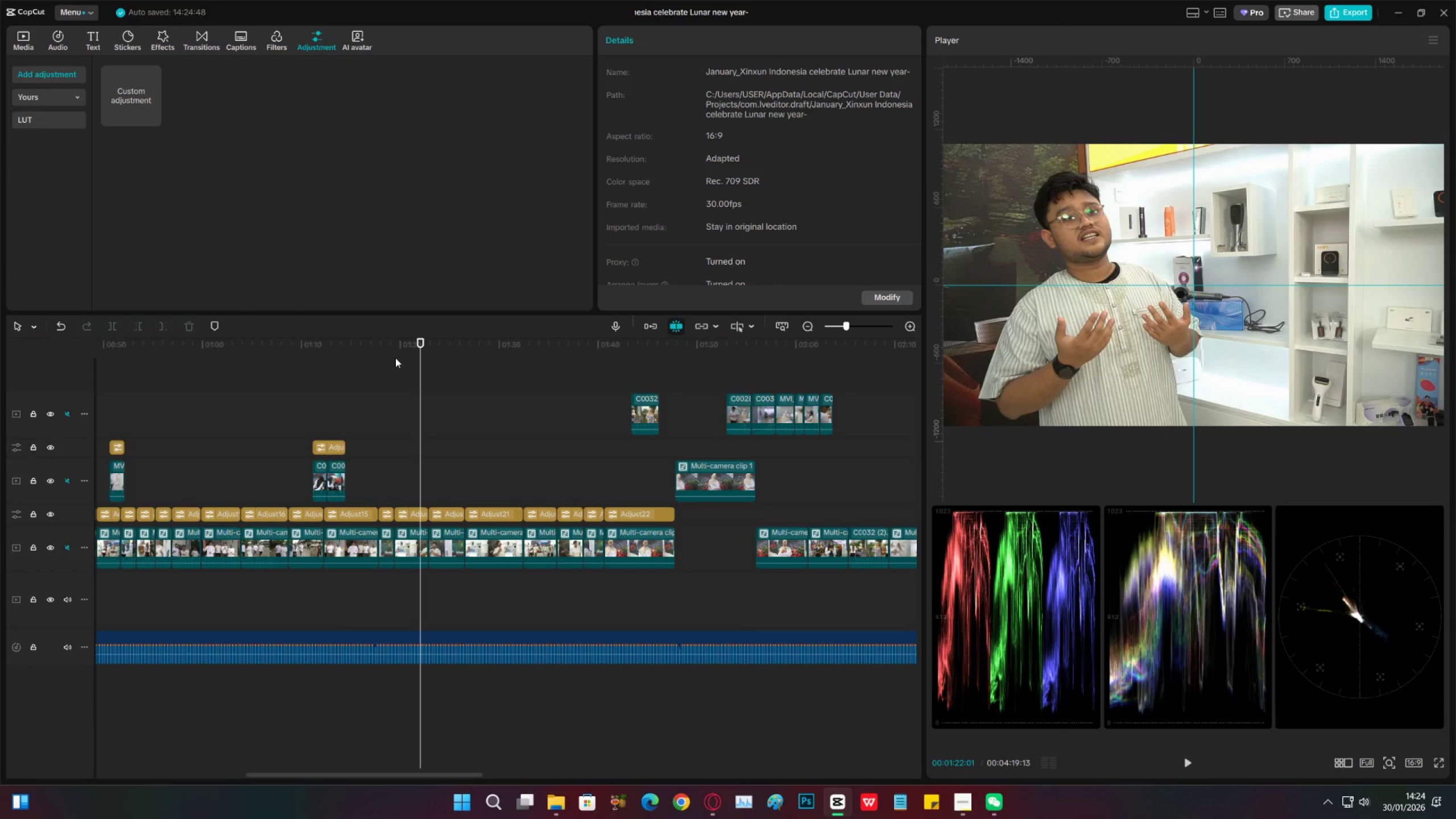 
left_click_drag(start_coordinate=[395, 358], to_coordinate=[404, 358])
 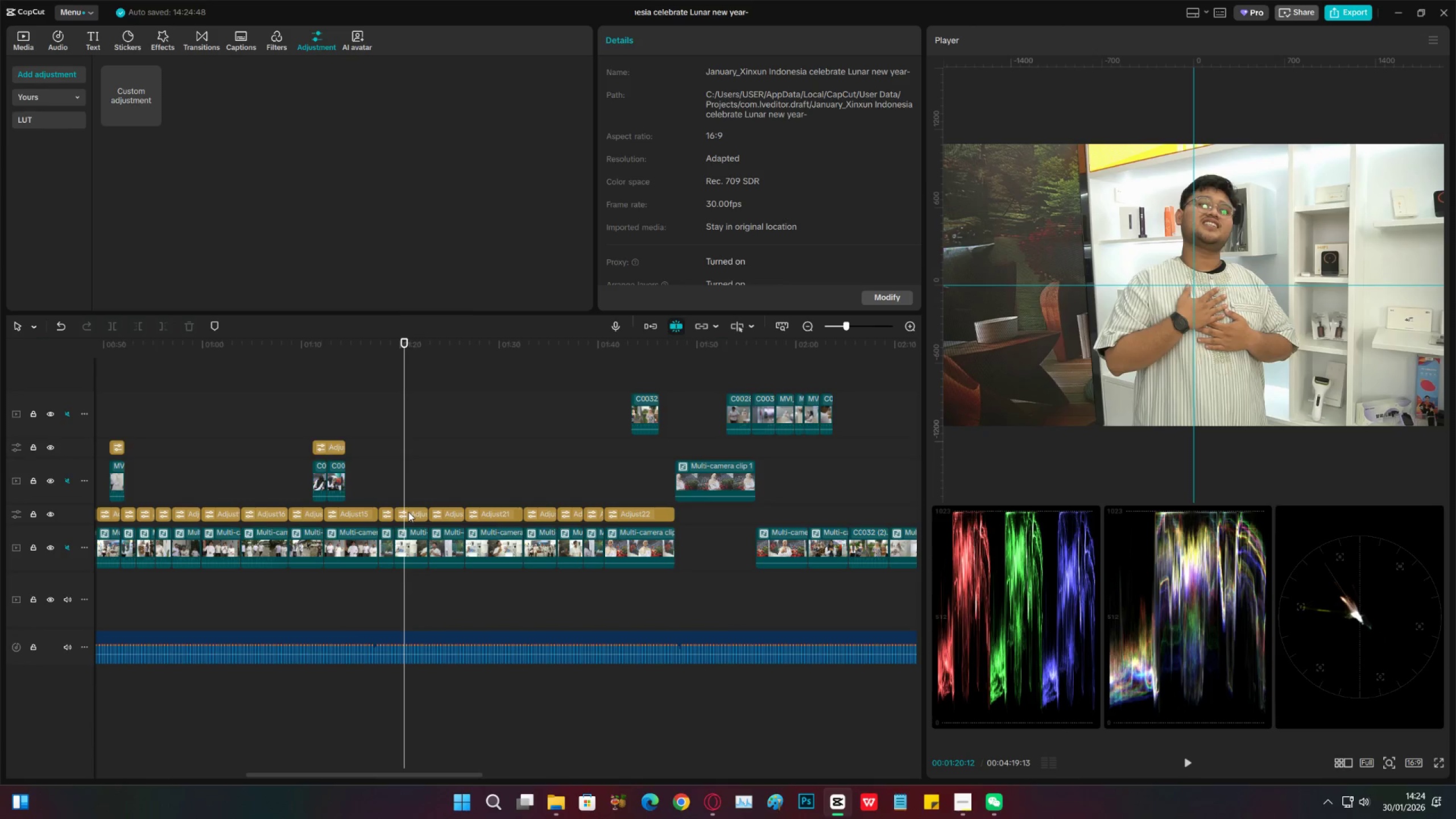 
left_click([408, 512])
 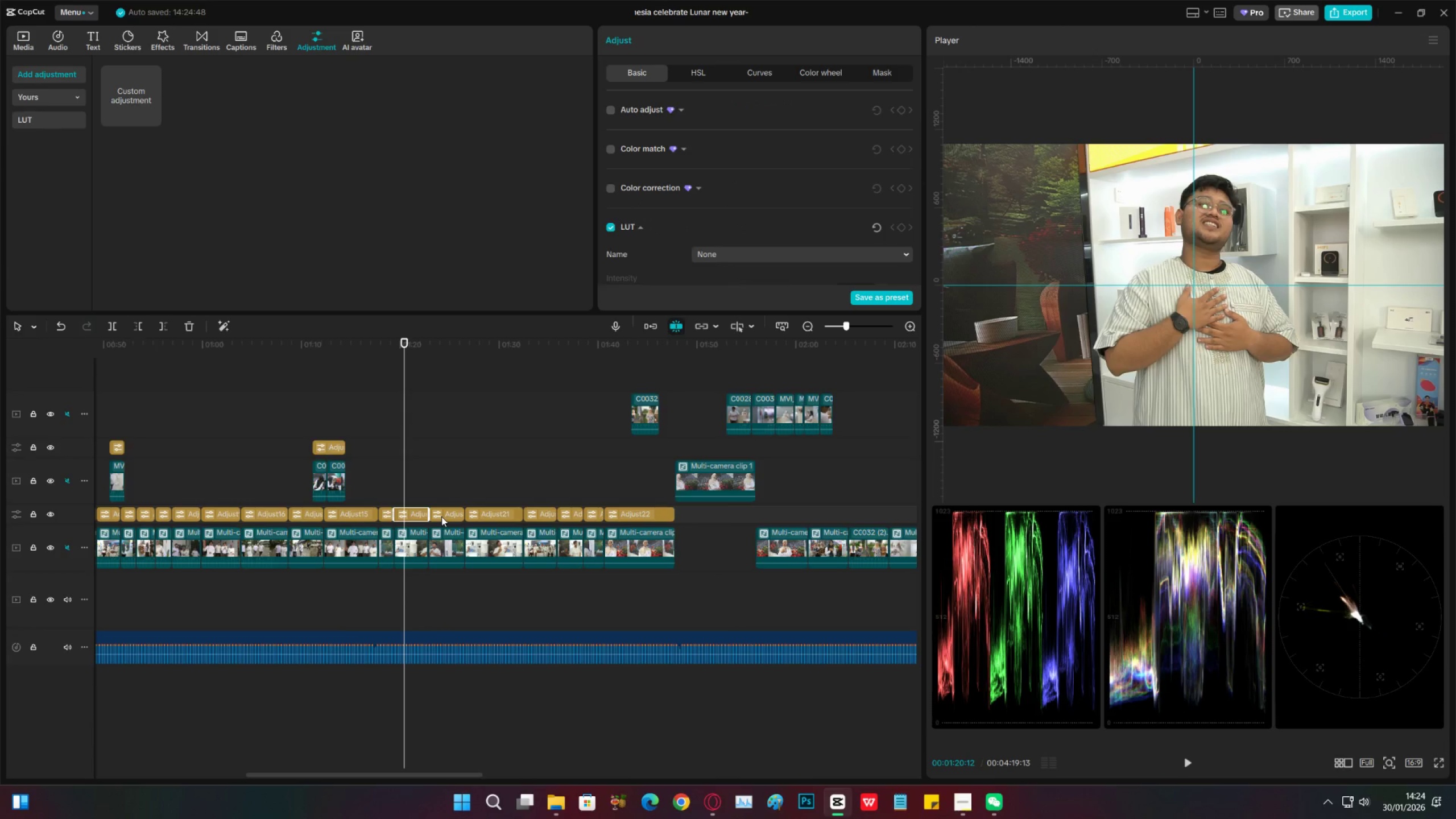 
left_click([384, 490])
 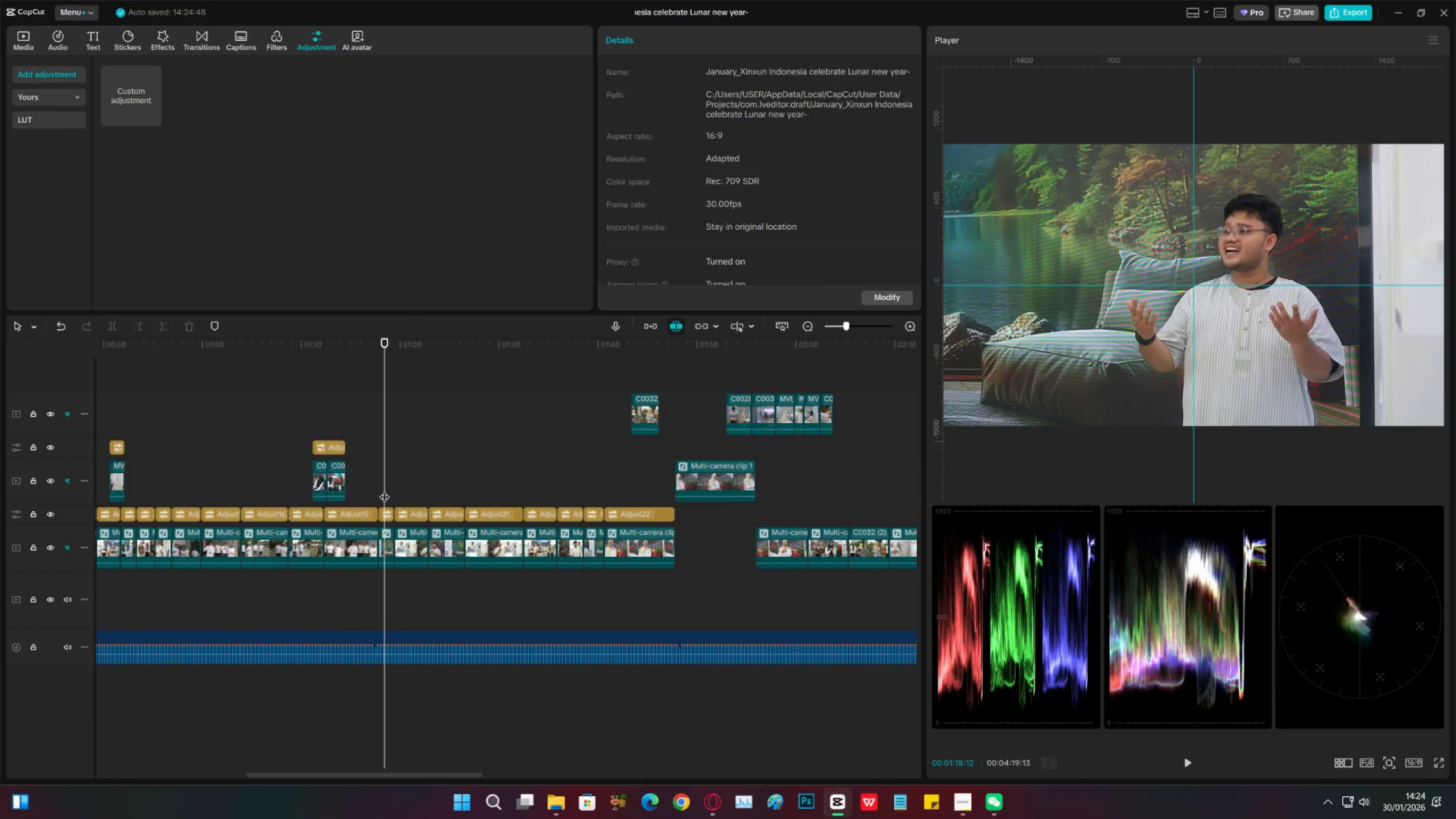 
left_click_drag(start_coordinate=[384, 490], to_coordinate=[389, 487])
 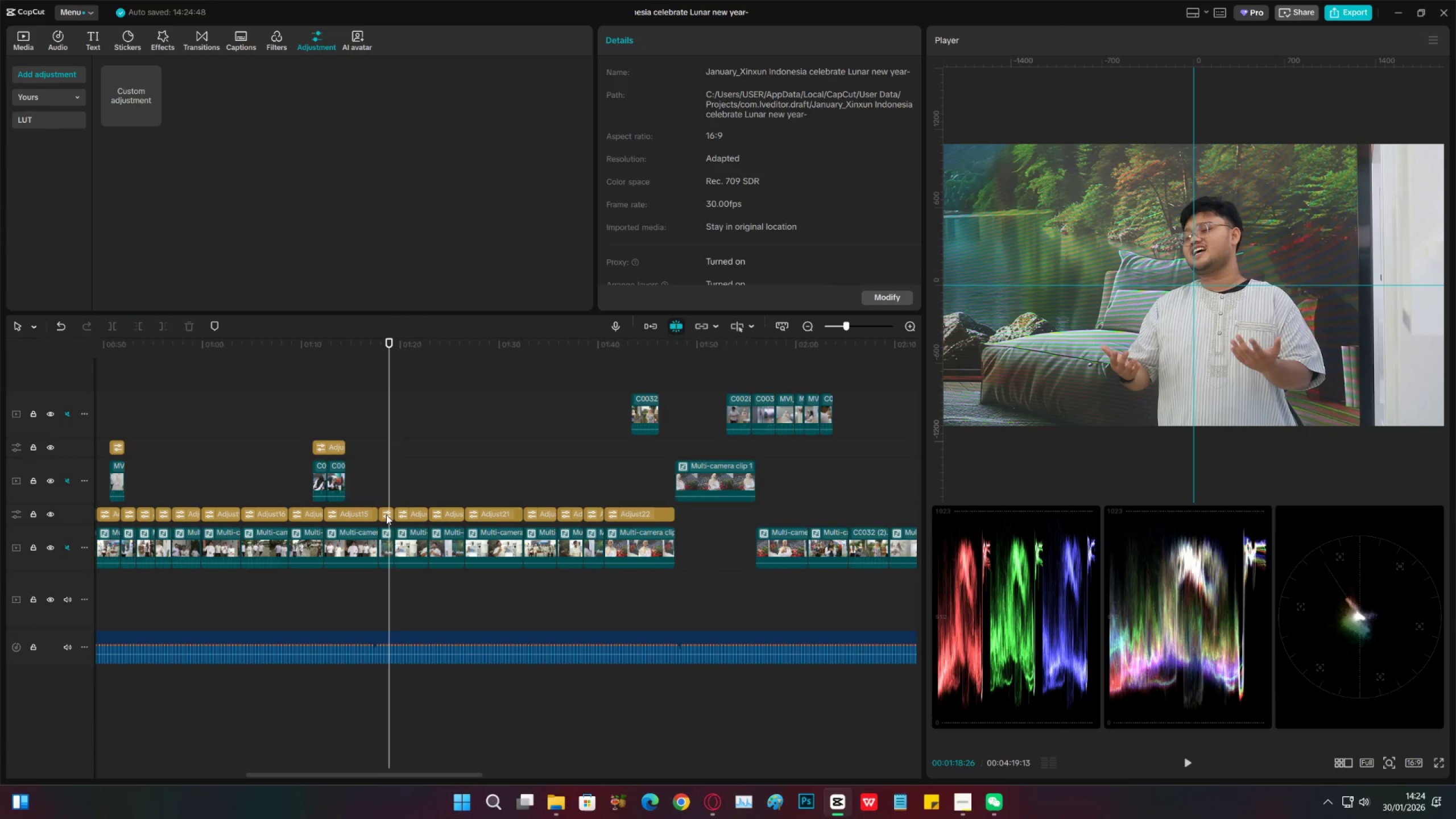 
left_click([386, 515])
 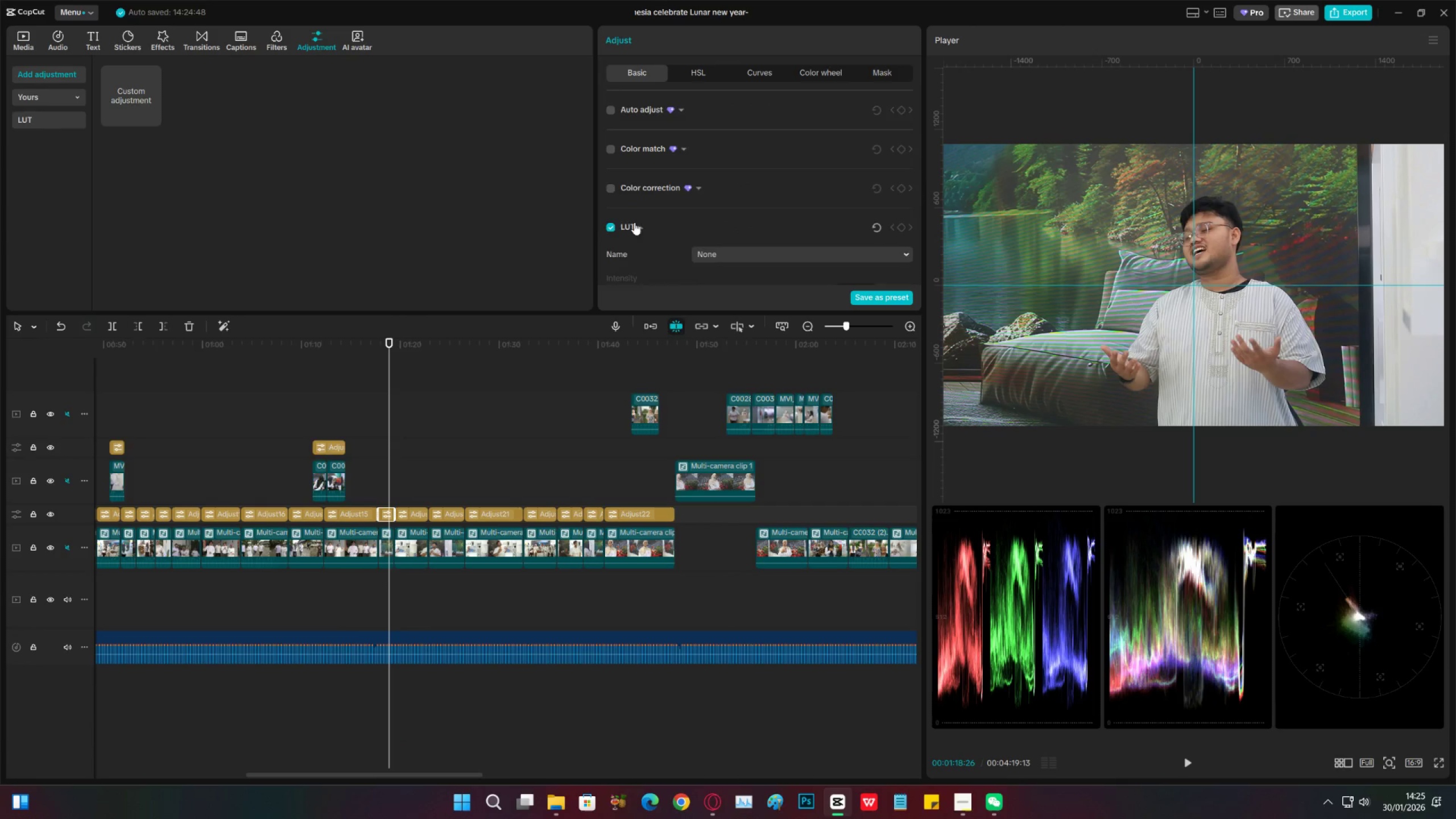 
scroll: coordinate [742, 243], scroll_direction: down, amount: 20.0
 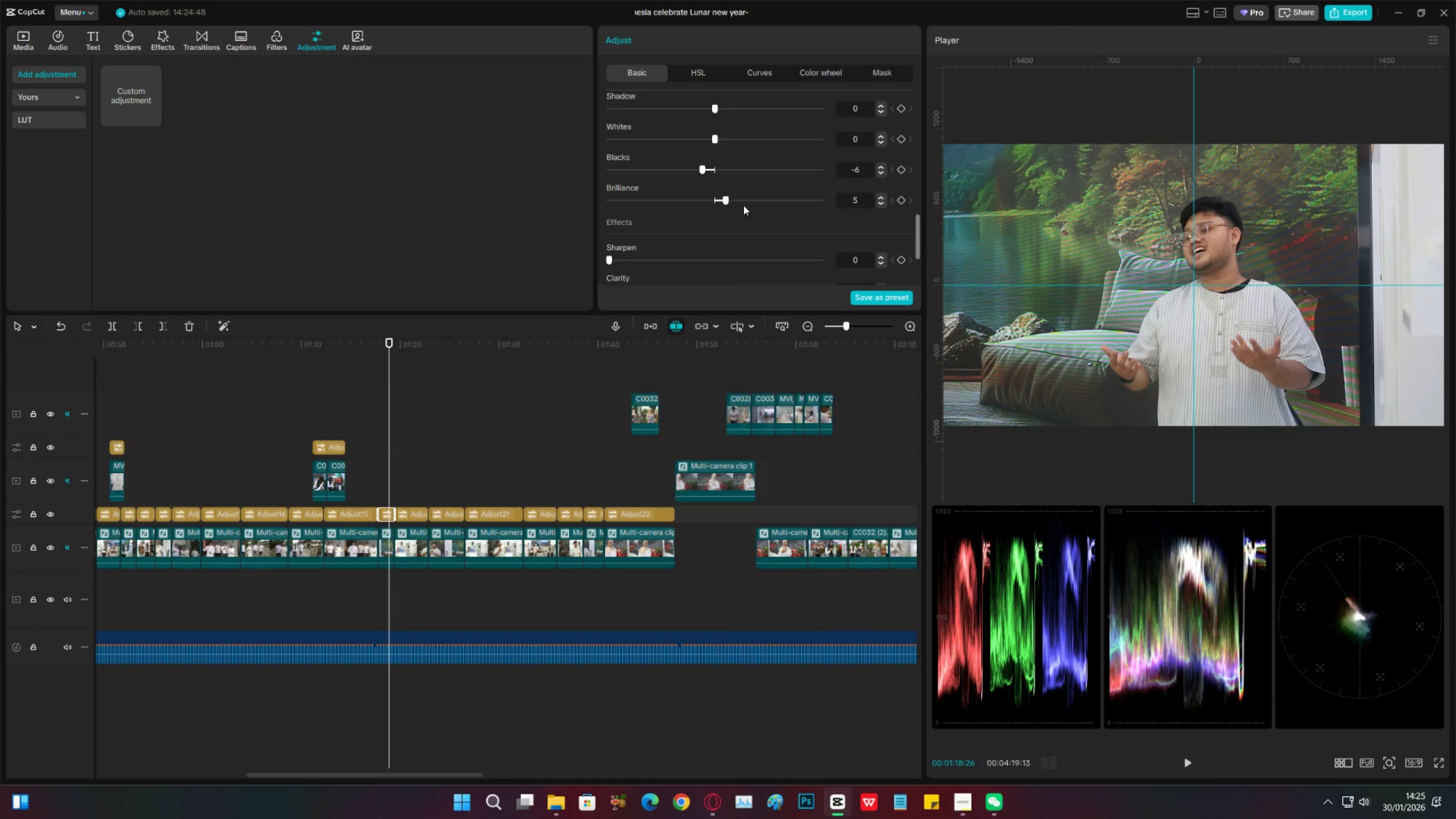 
left_click_drag(start_coordinate=[742, 201], to_coordinate=[734, 201])
 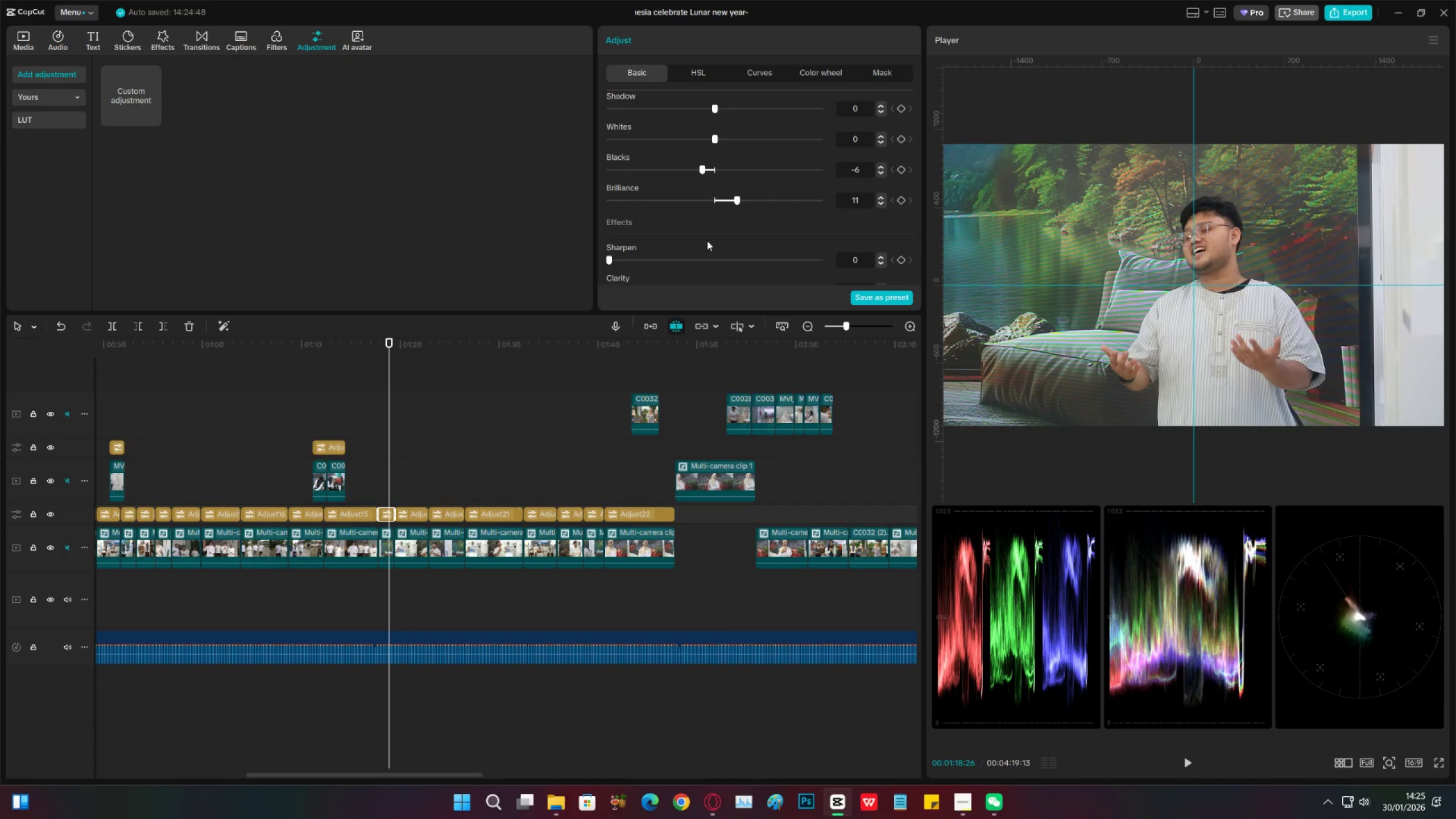 
key(Space)
 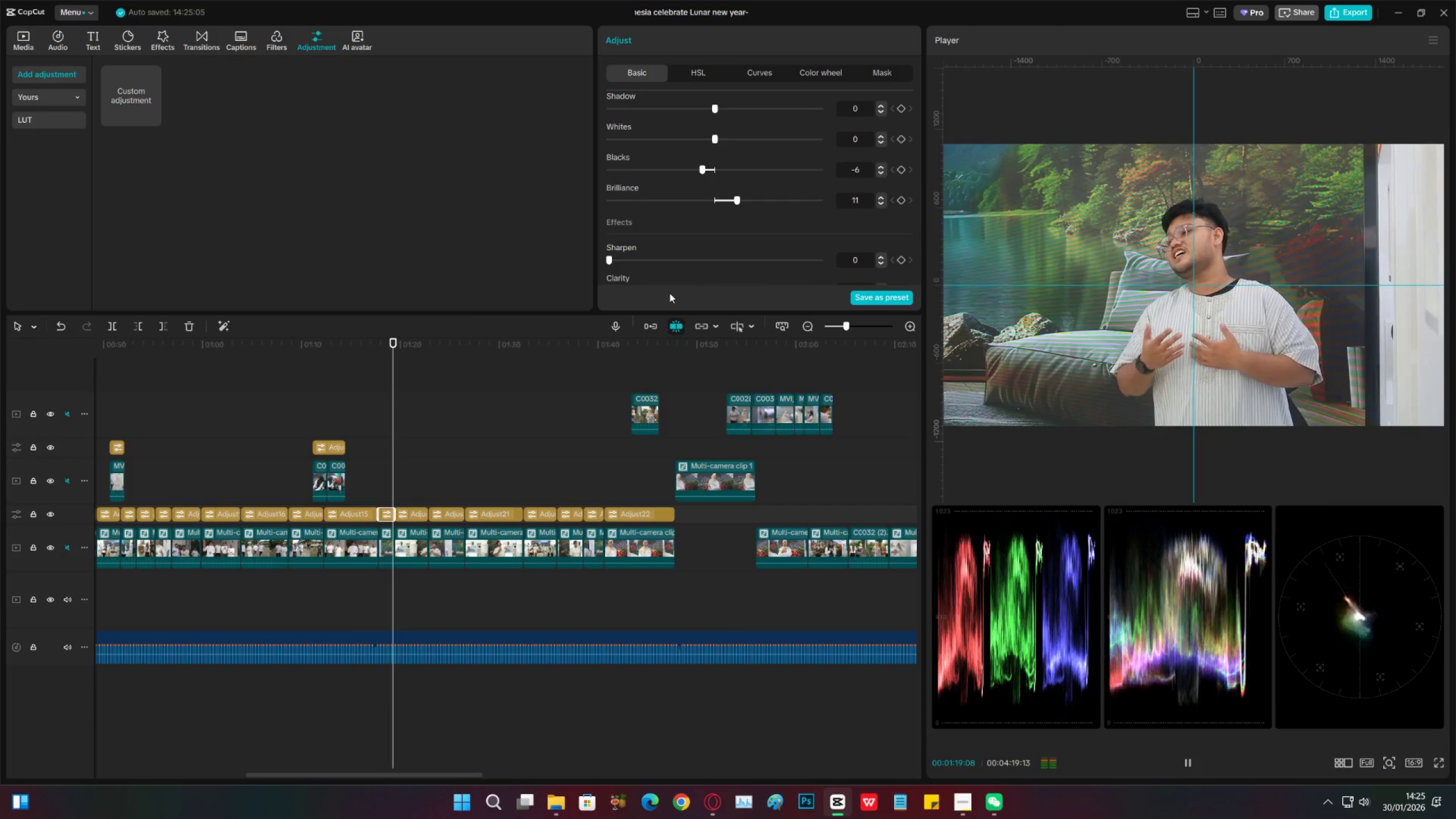 
key(Space)
 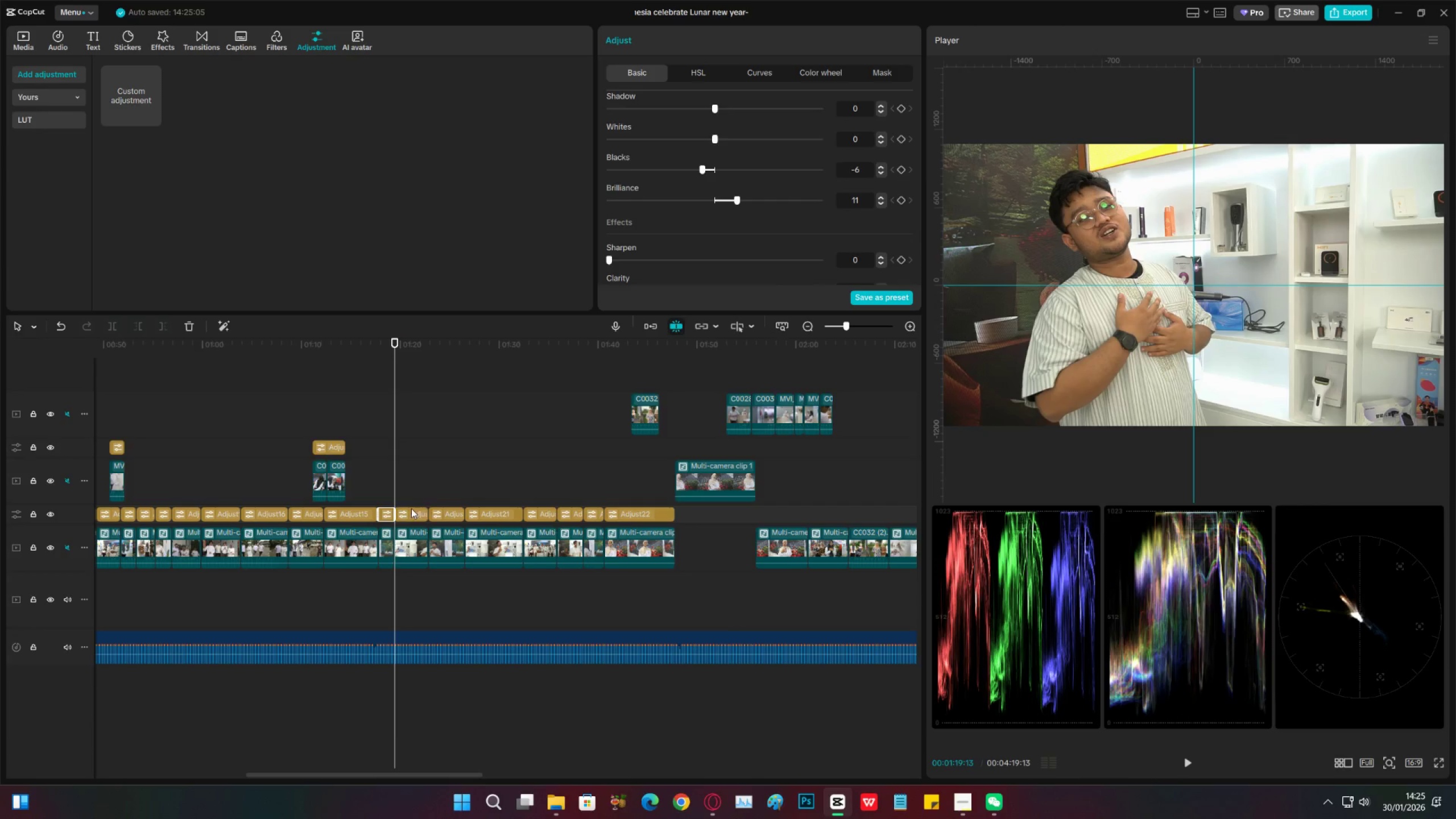 
left_click([383, 500])
 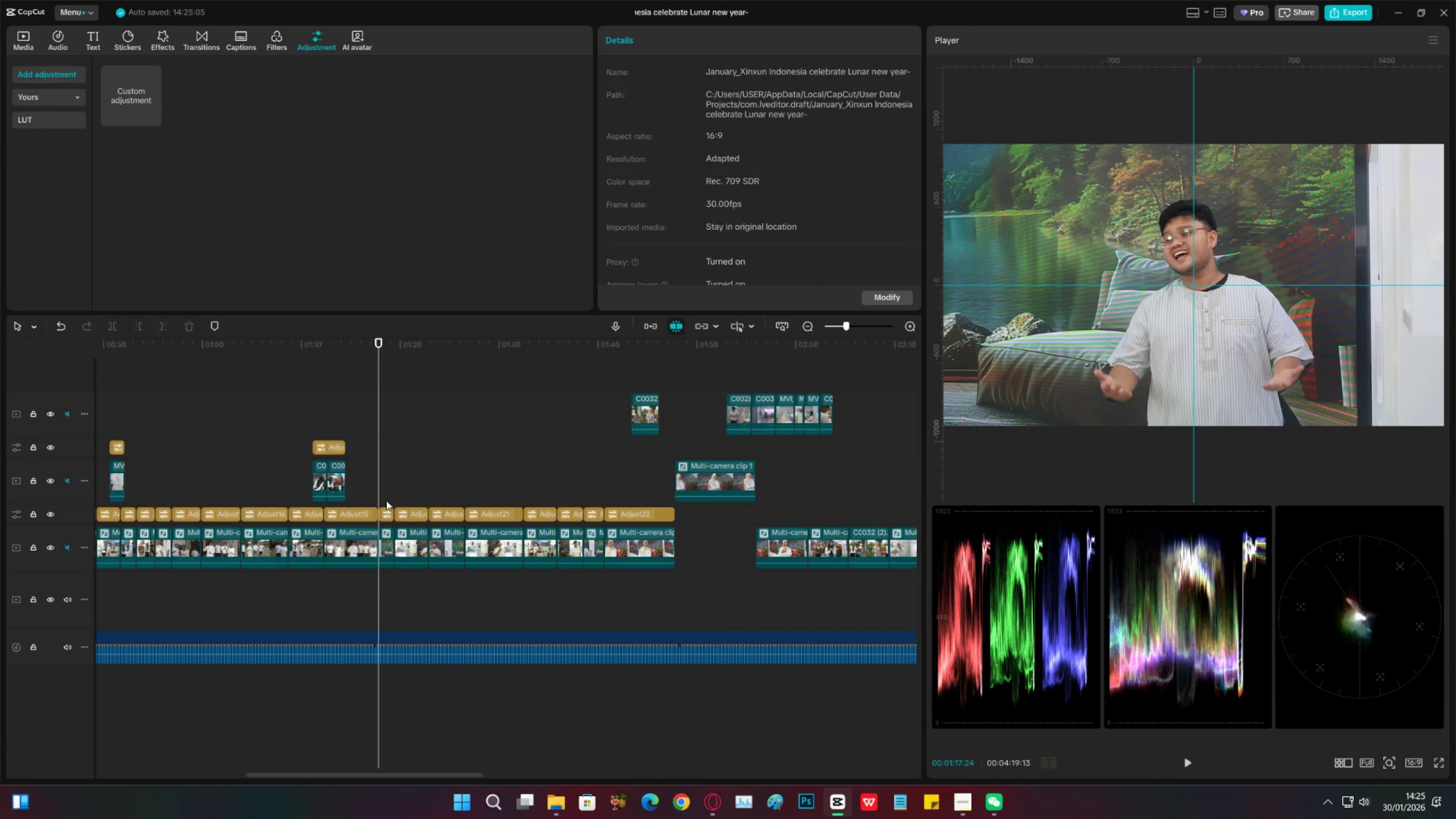 
double_click([386, 516])
 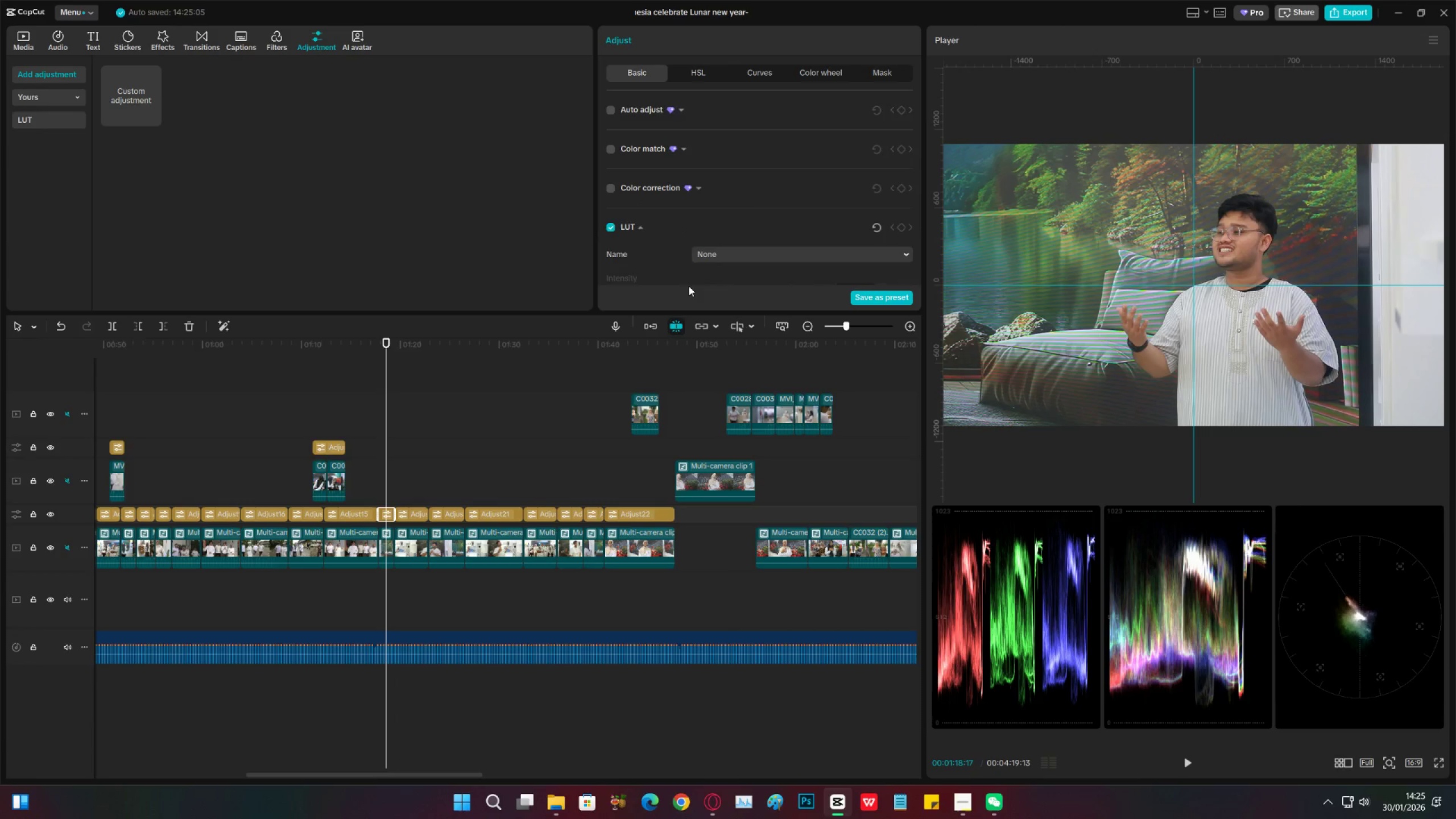 
scroll: coordinate [741, 247], scroll_direction: down, amount: 20.0
 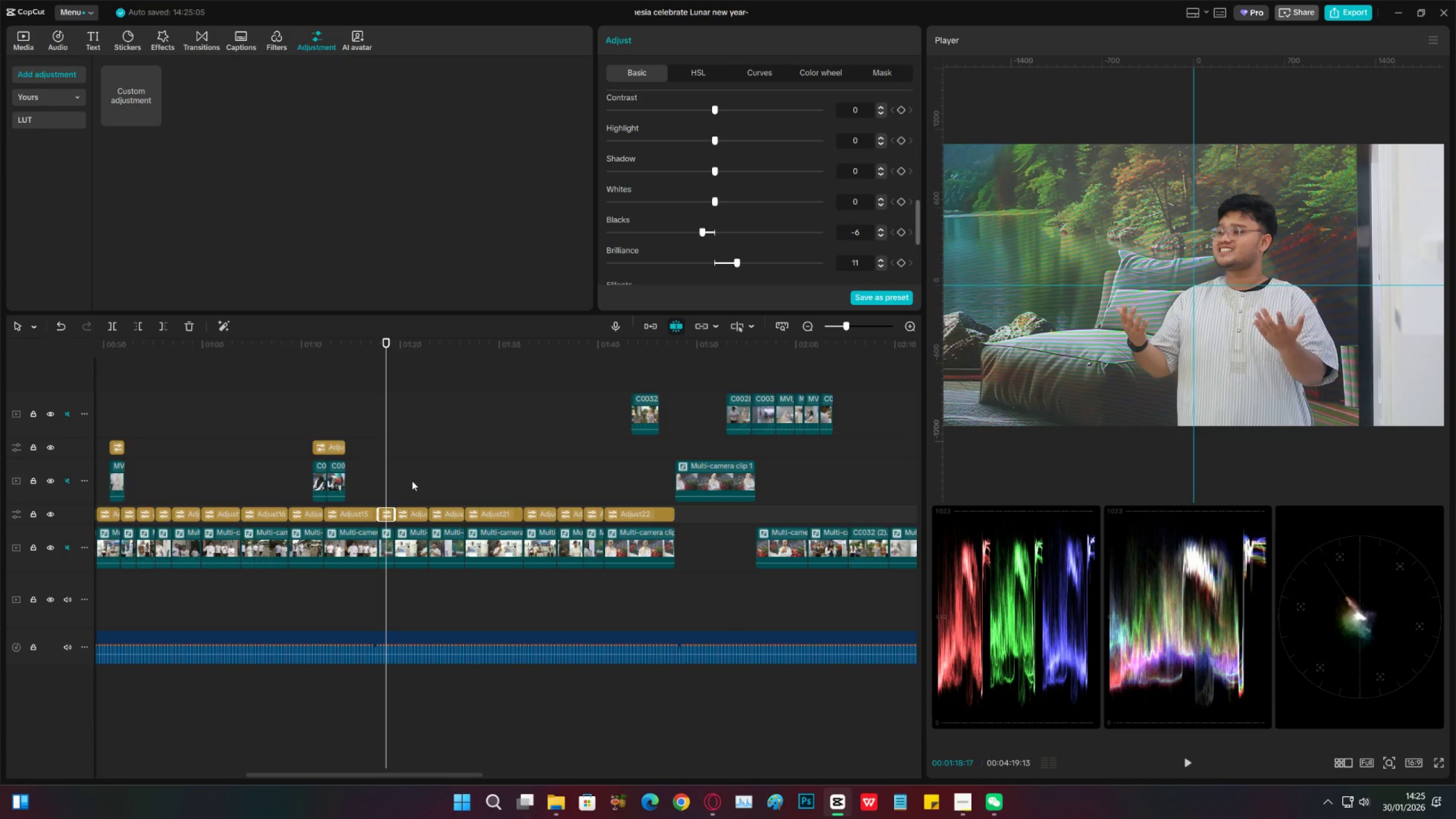 
key(Control+C)
 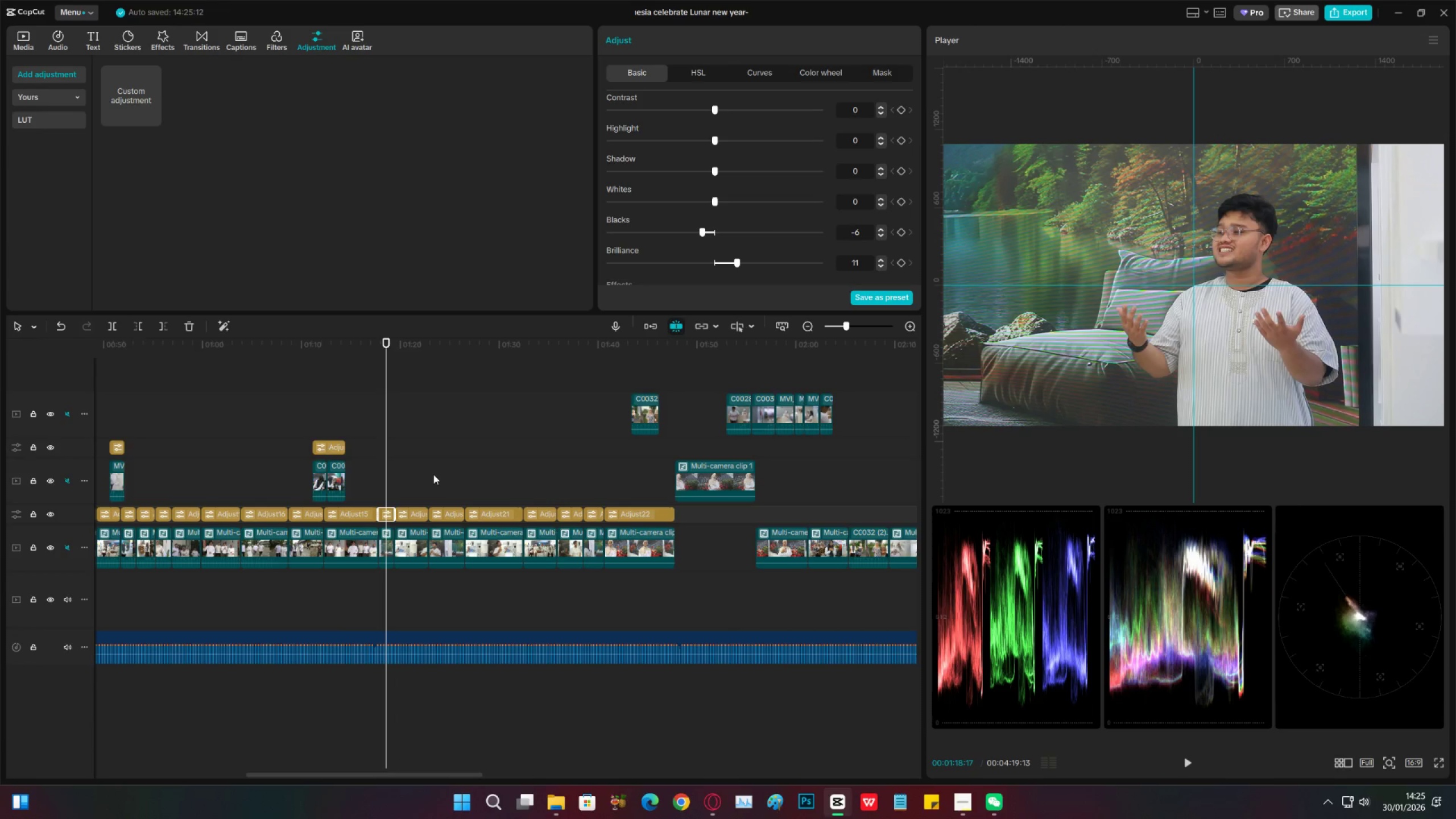 
key(Control+C)
 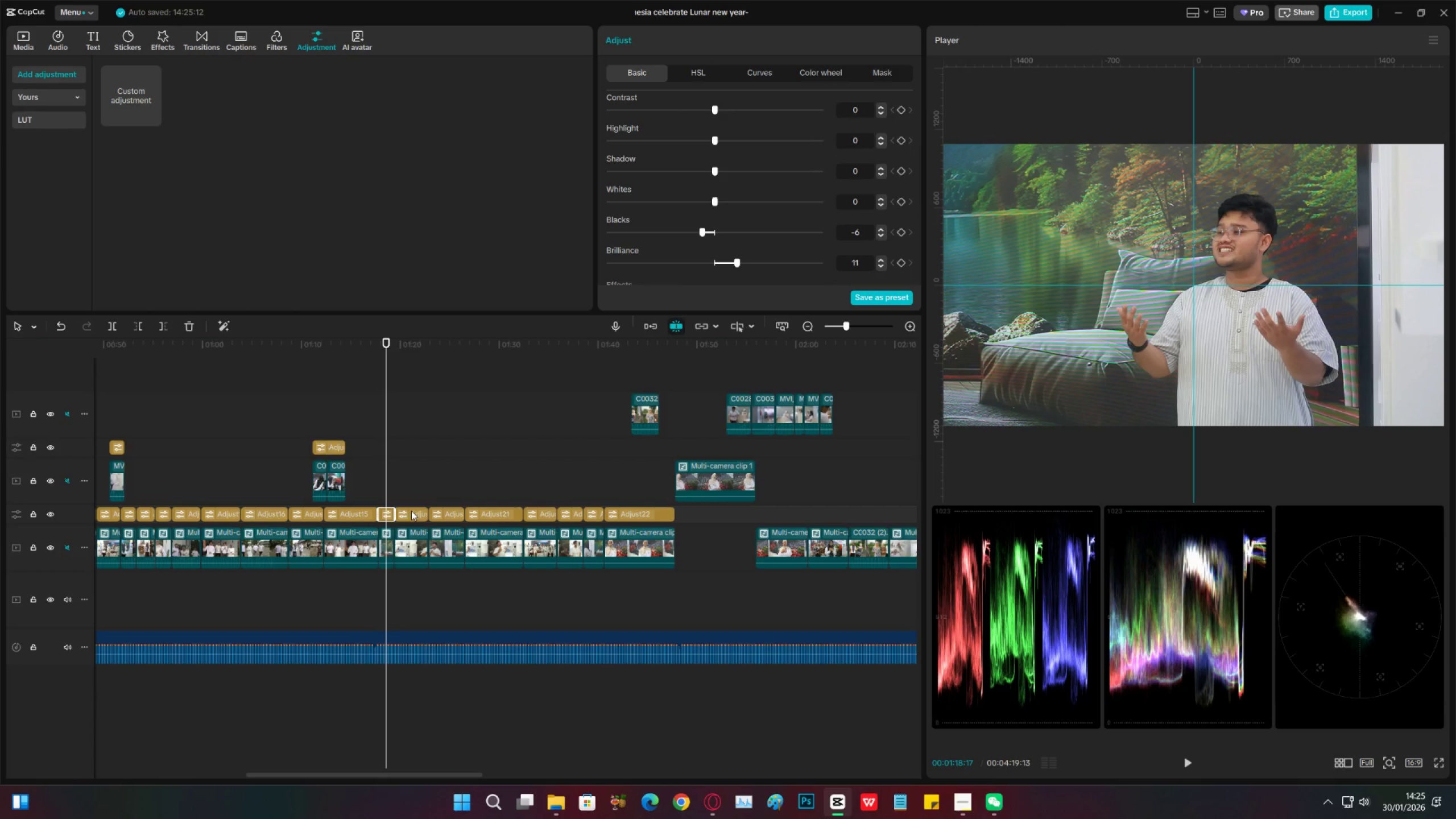 
left_click([412, 511])
 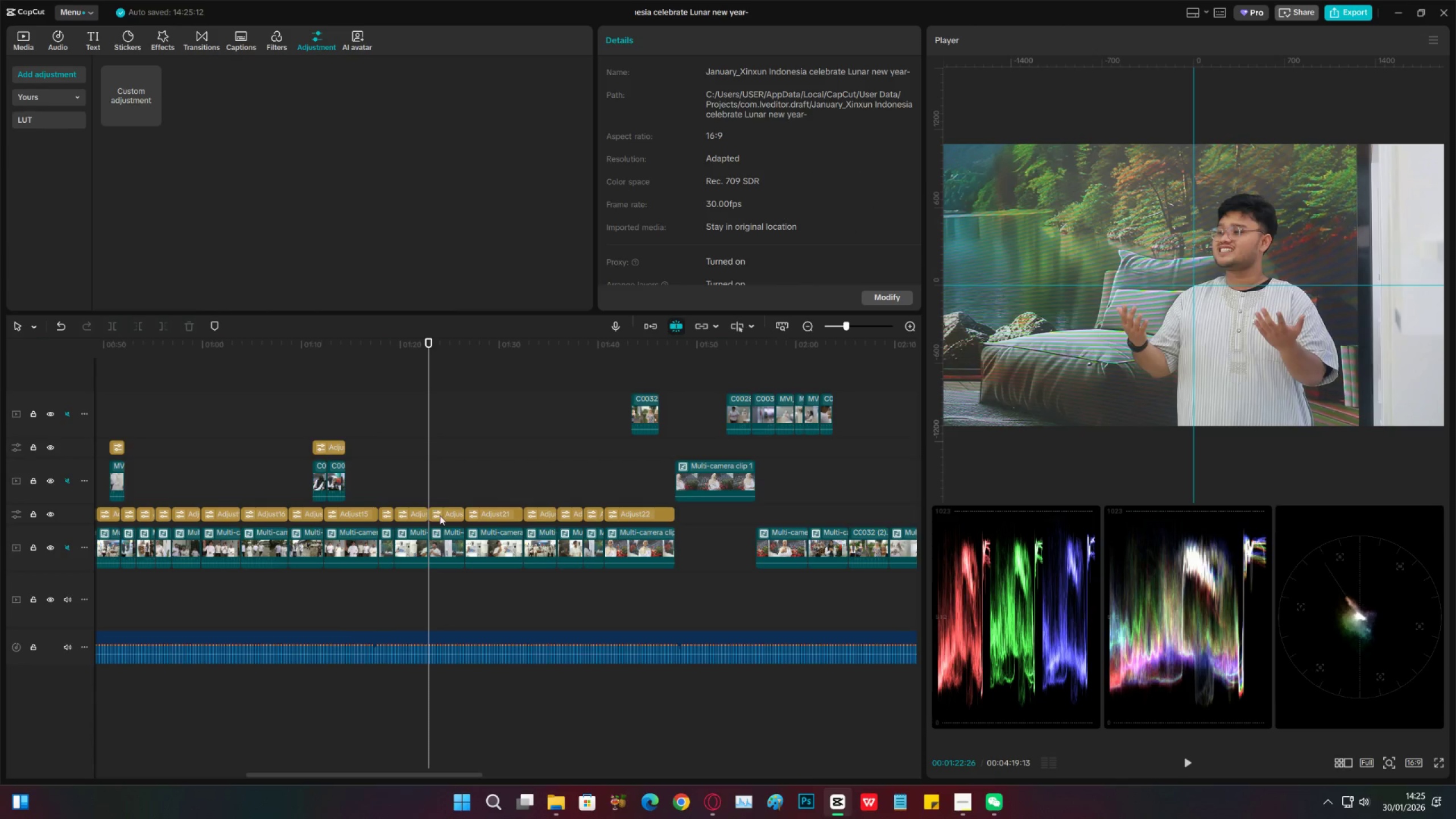 
double_click([441, 515])
 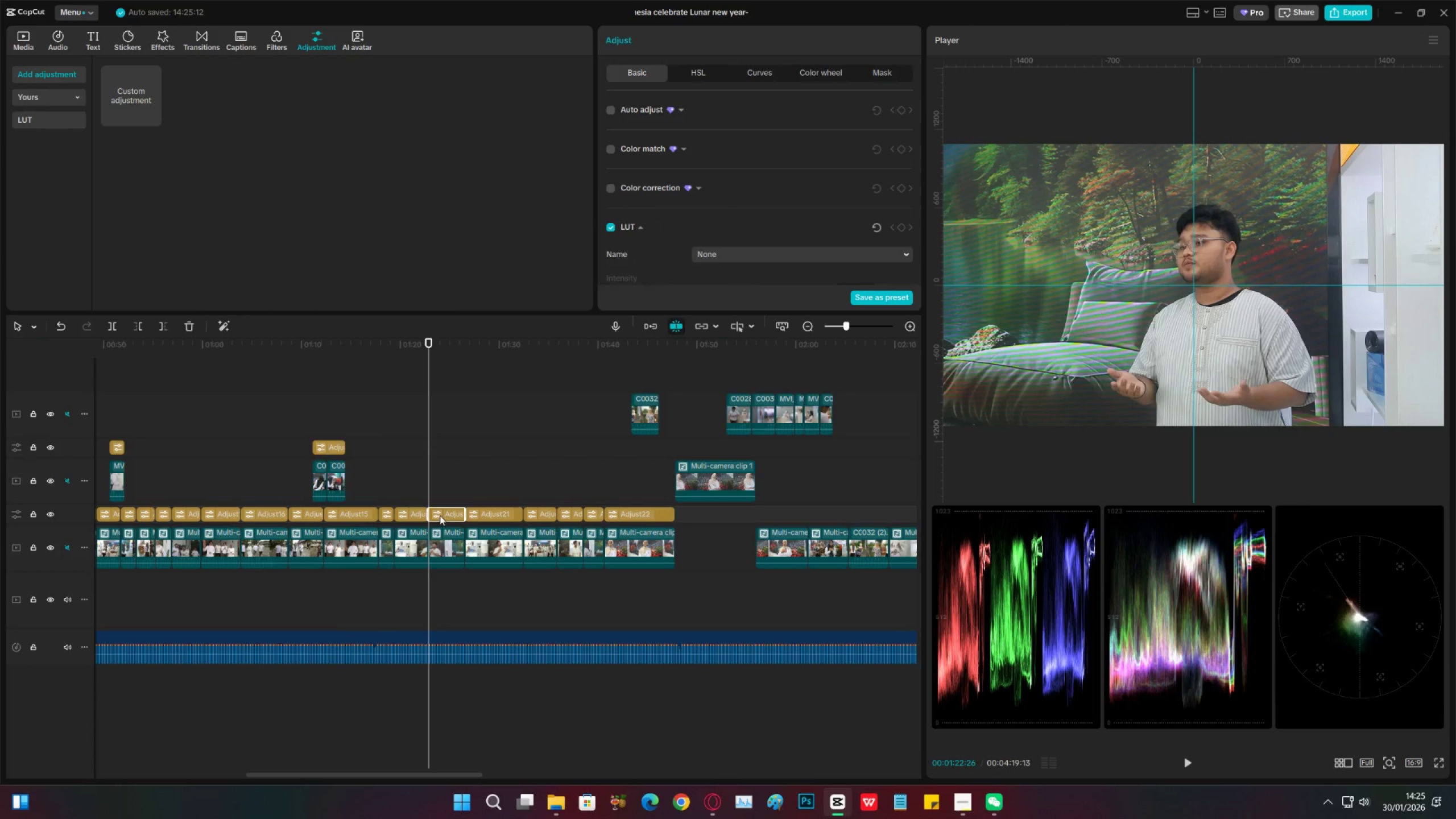 
key(X)
 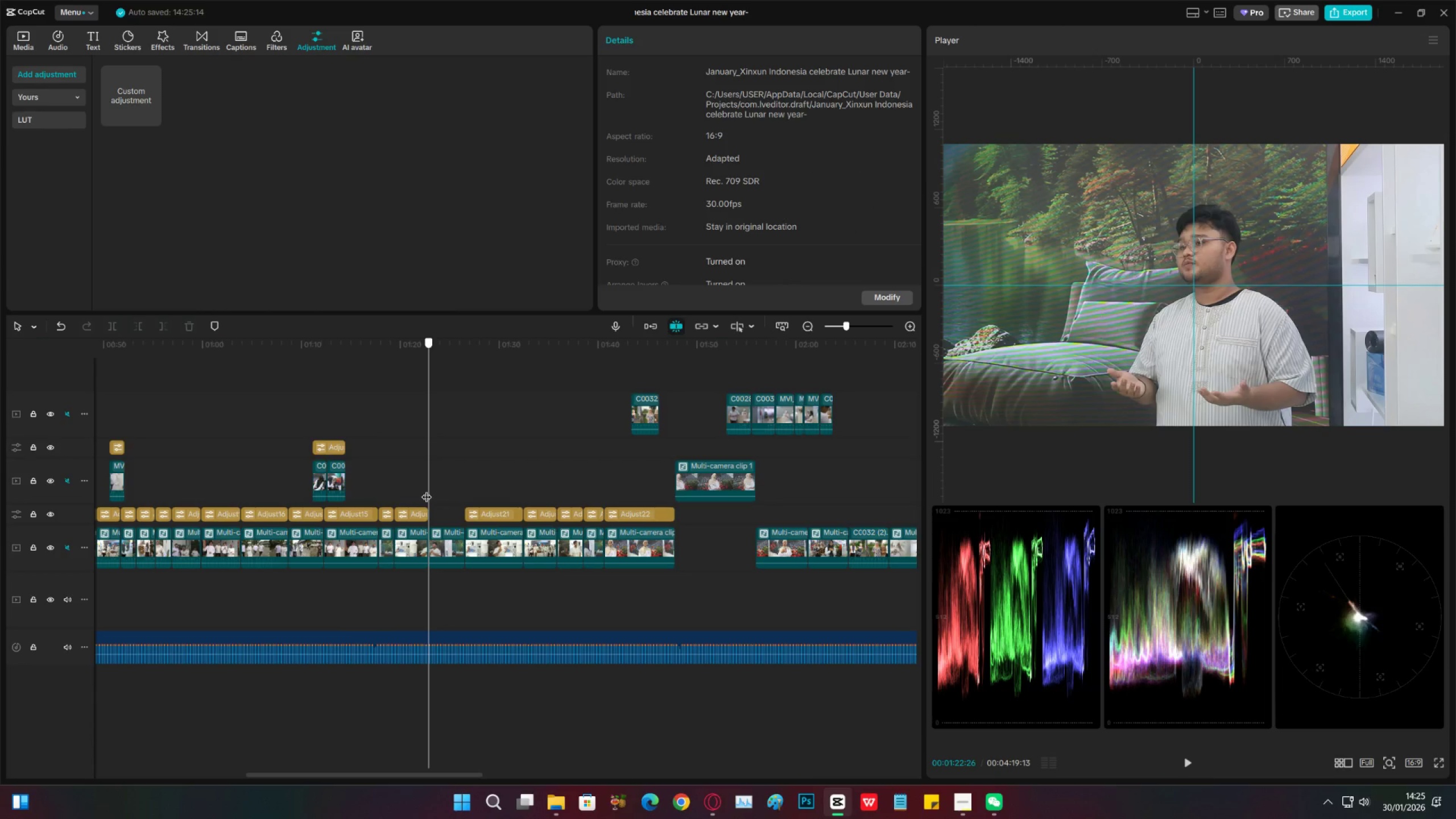 
key(Control+V)
 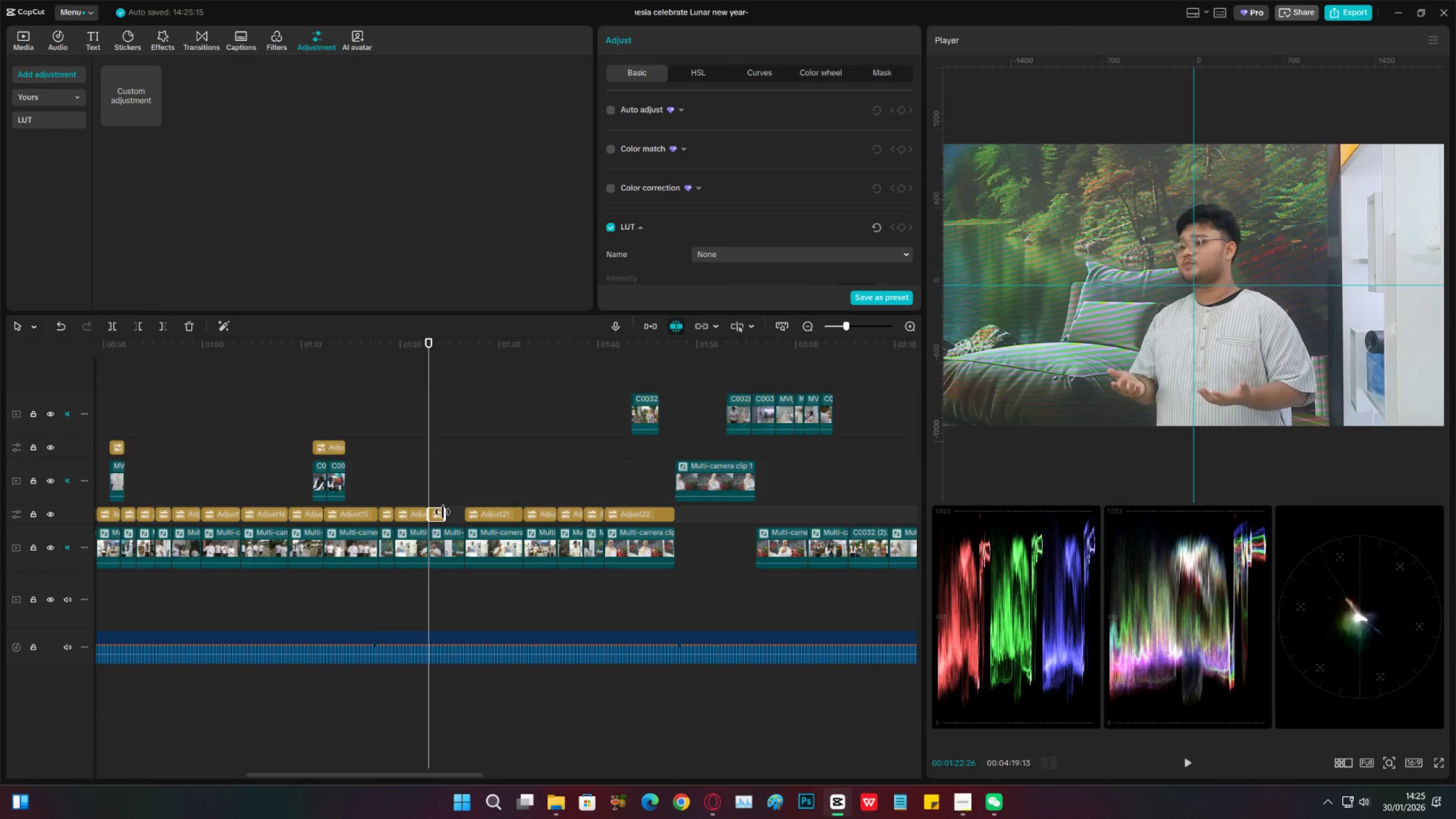 
left_click_drag(start_coordinate=[444, 512], to_coordinate=[478, 512])
 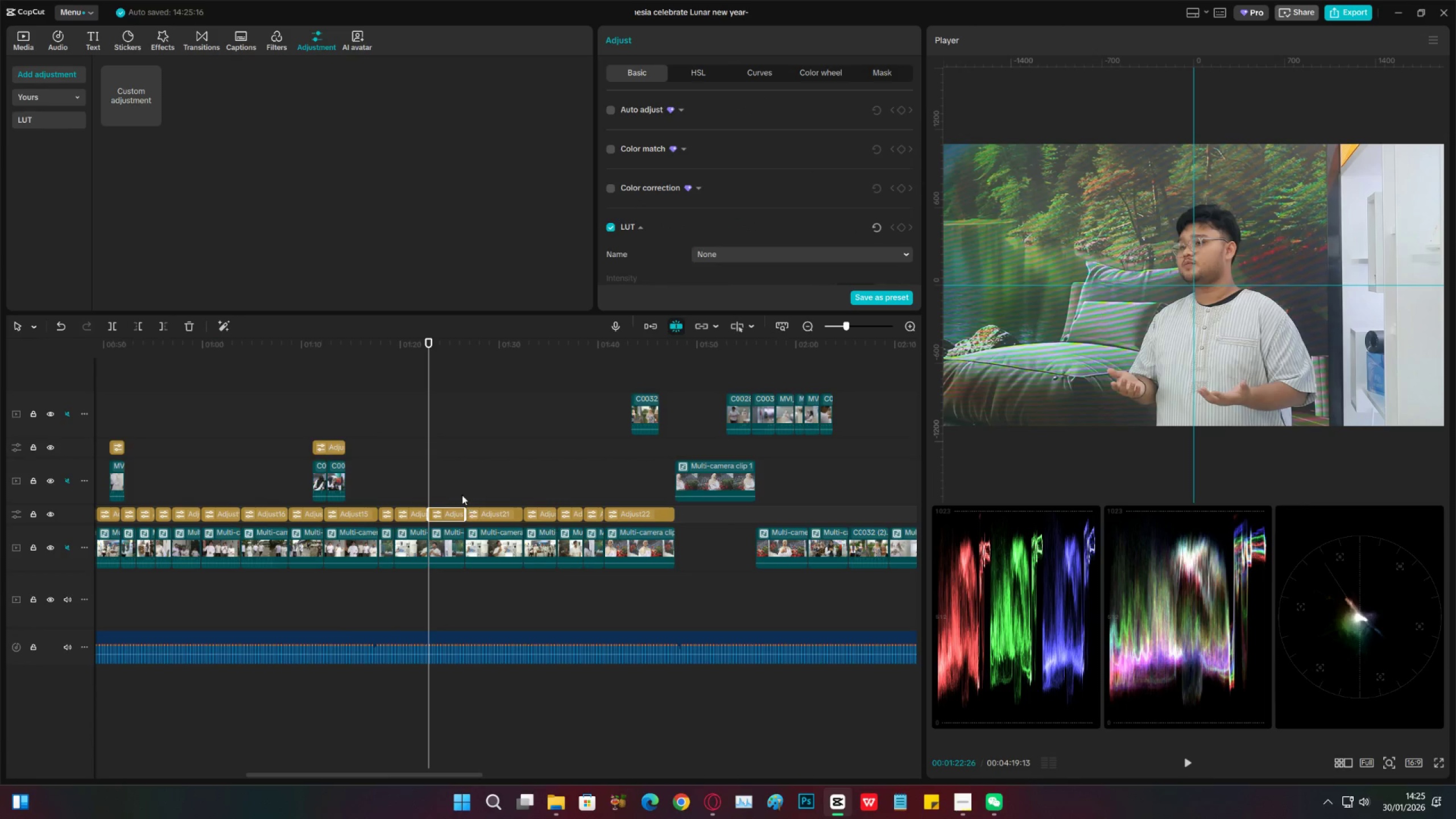 
left_click([458, 490])
 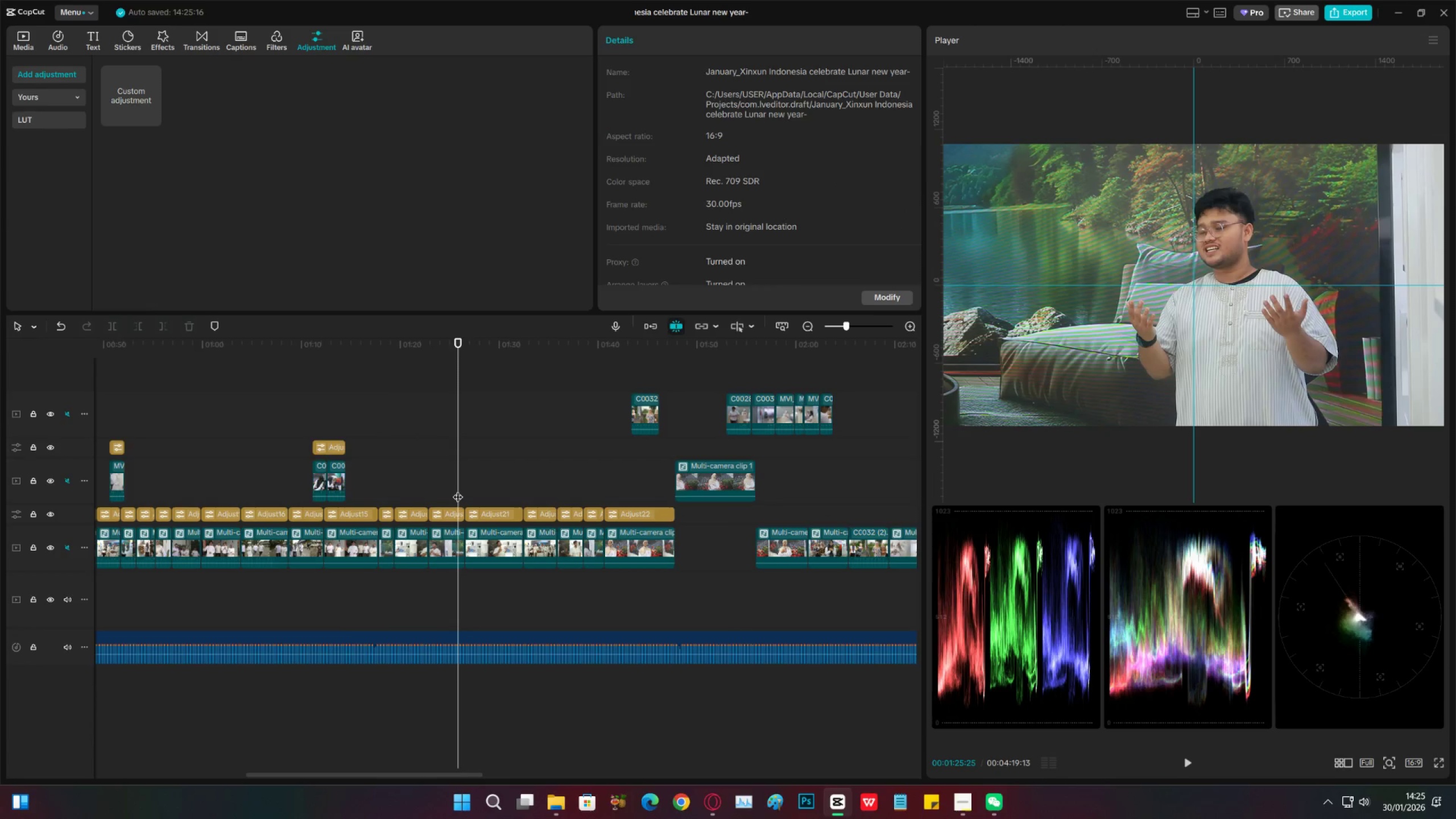 
left_click_drag(start_coordinate=[458, 490], to_coordinate=[408, 491])
 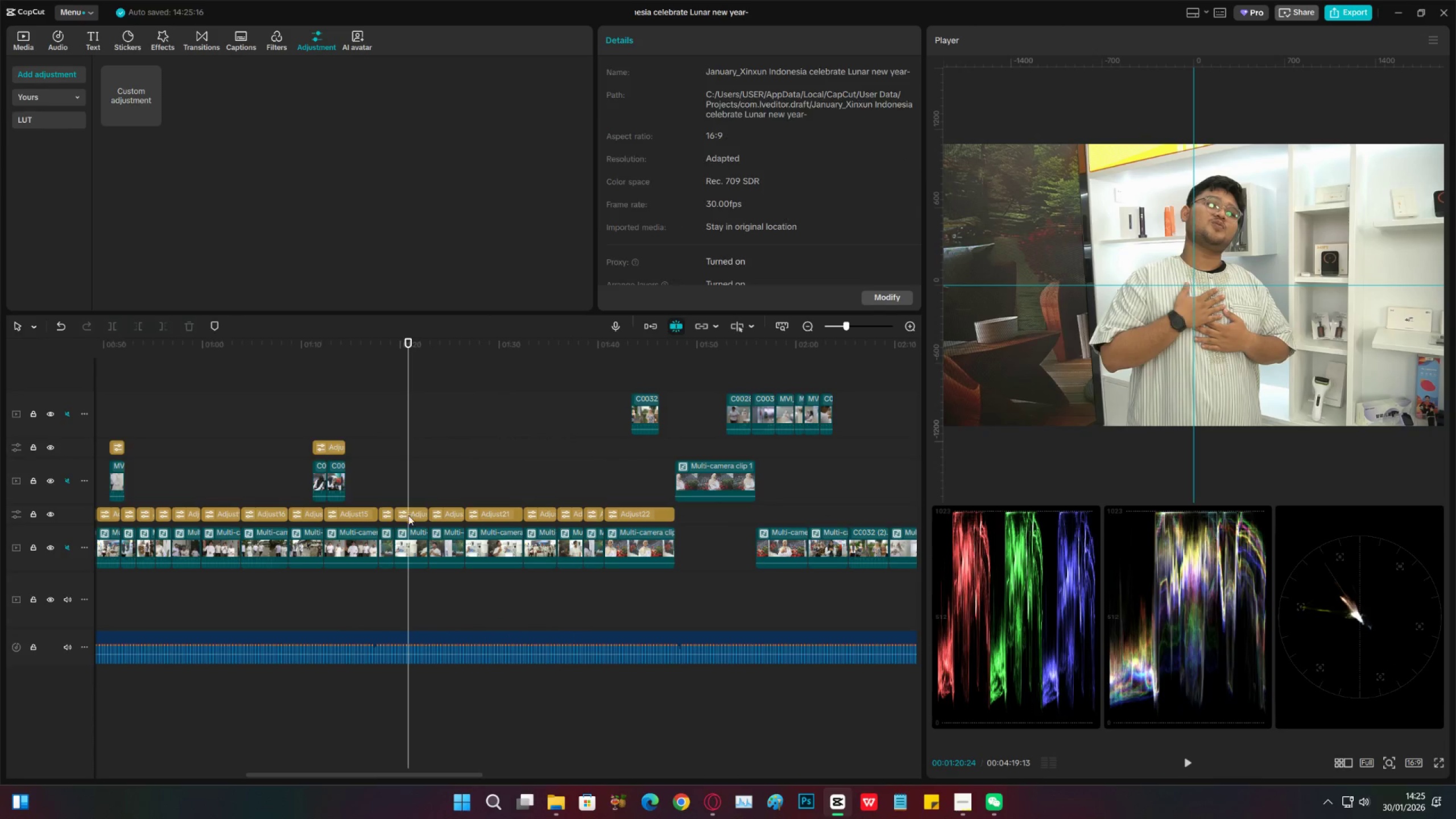 
left_click([408, 515])
 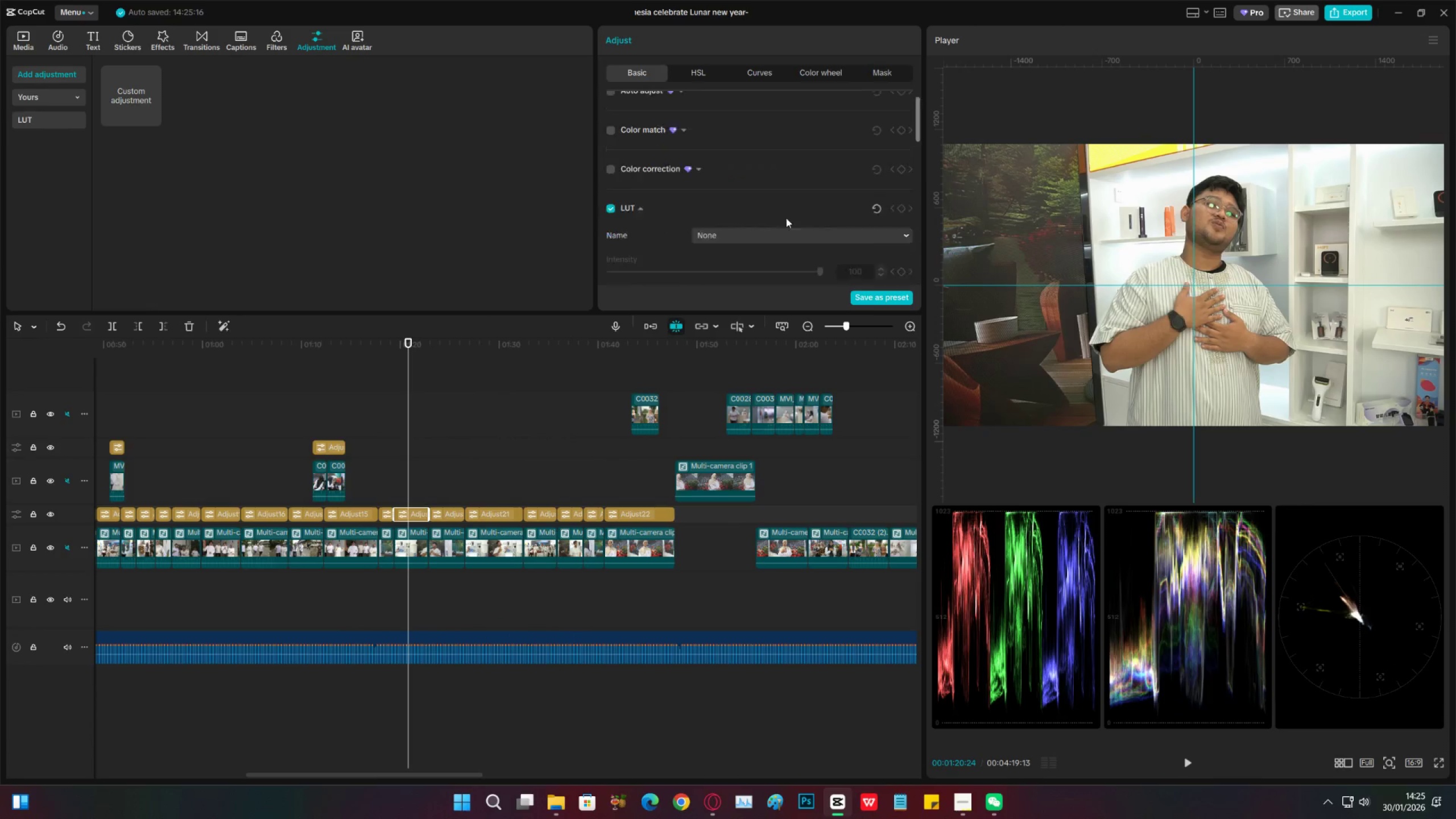 
scroll: coordinate [737, 228], scroll_direction: down, amount: 28.0
 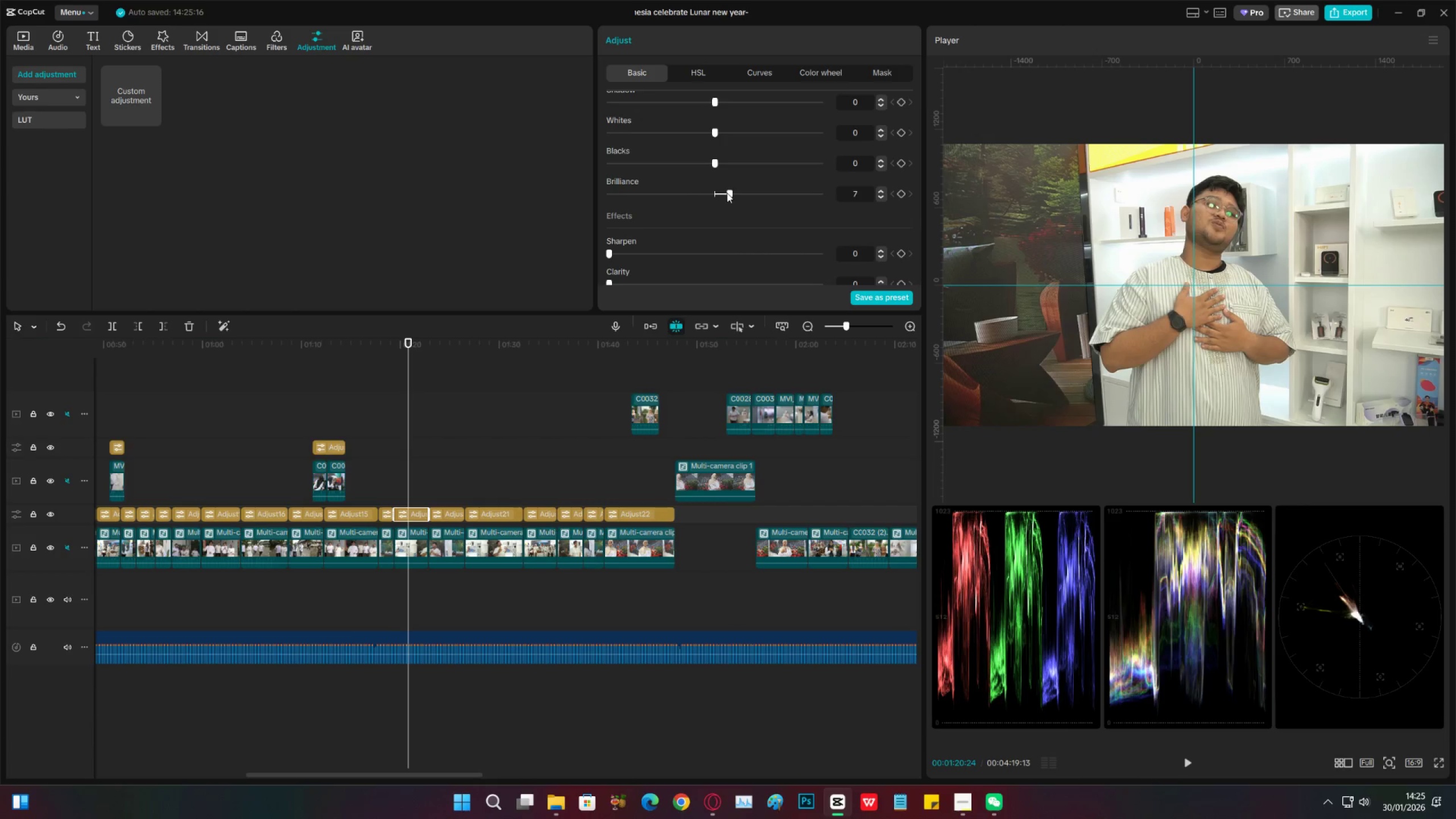 
key(Space)
 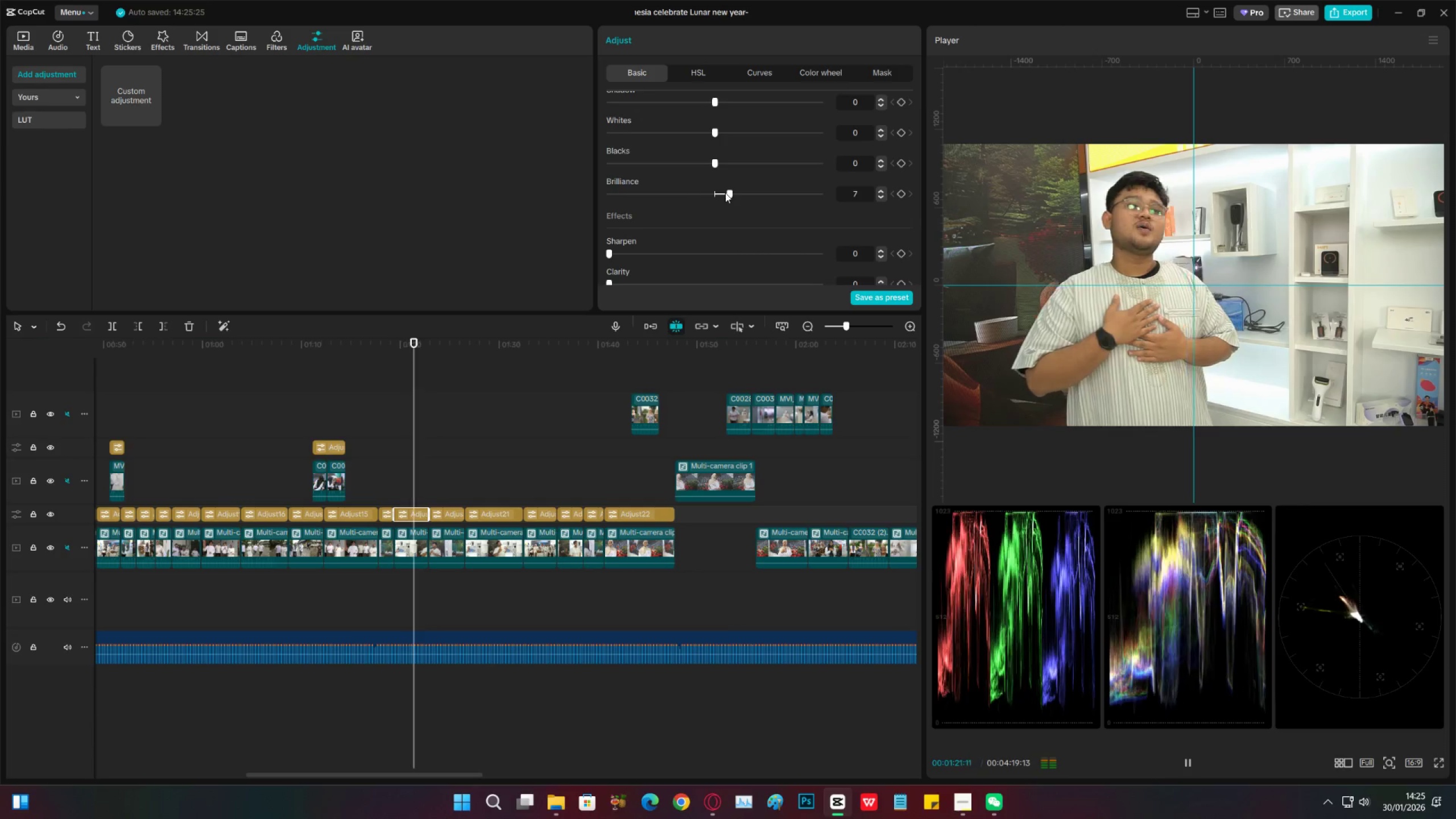 
key(Space)
 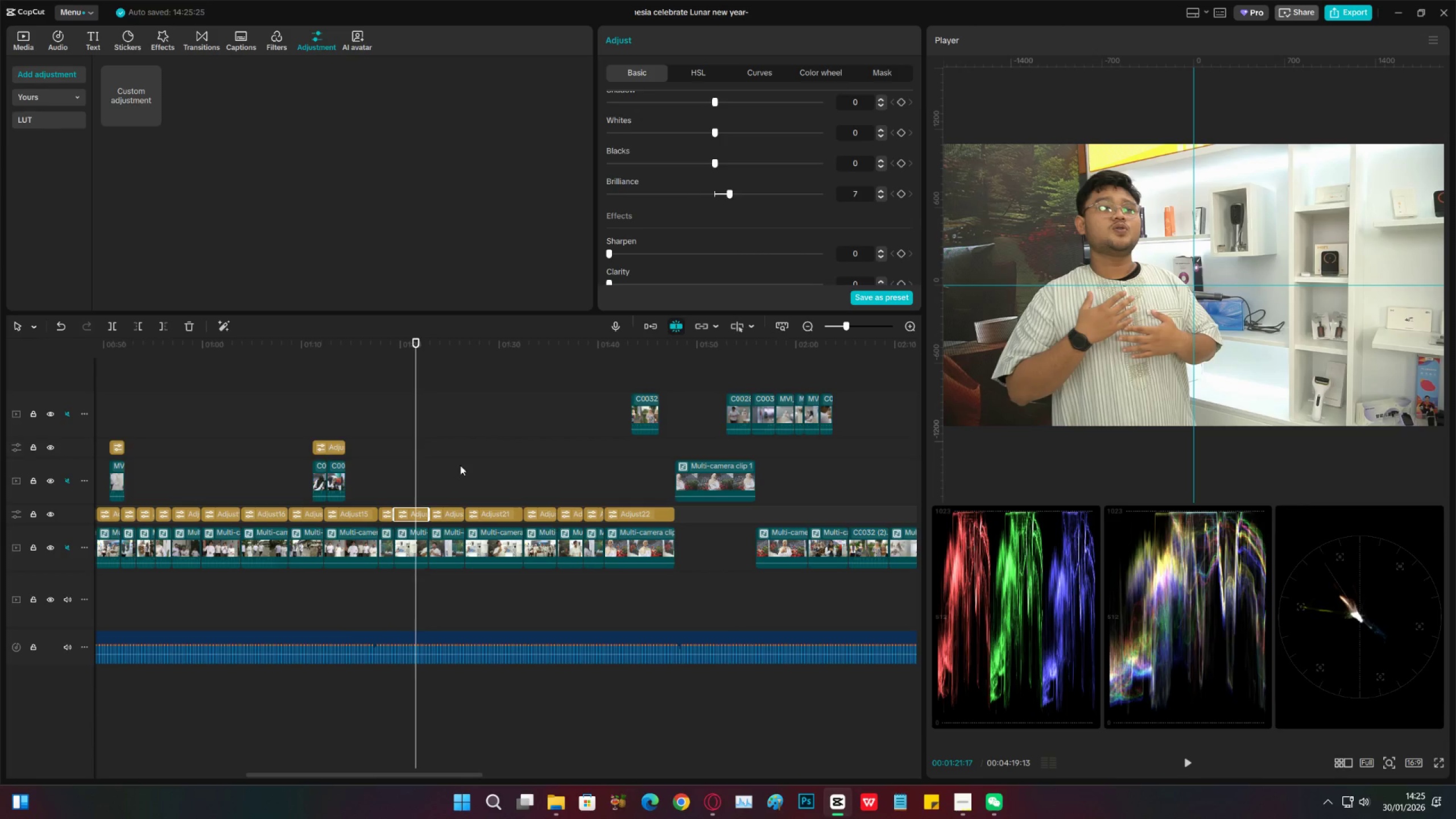 
key(Control+C)
 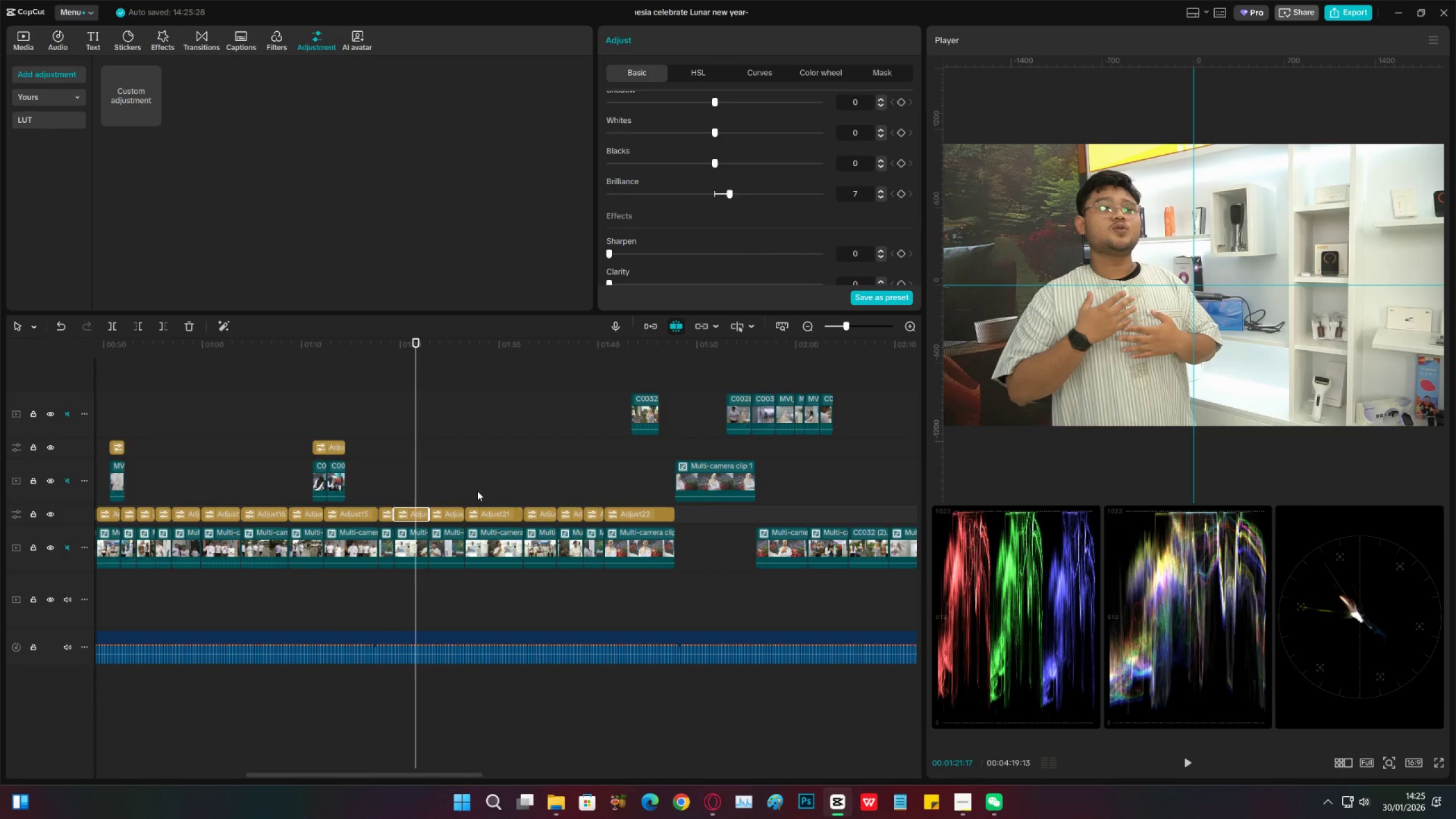 
key(Control+C)
 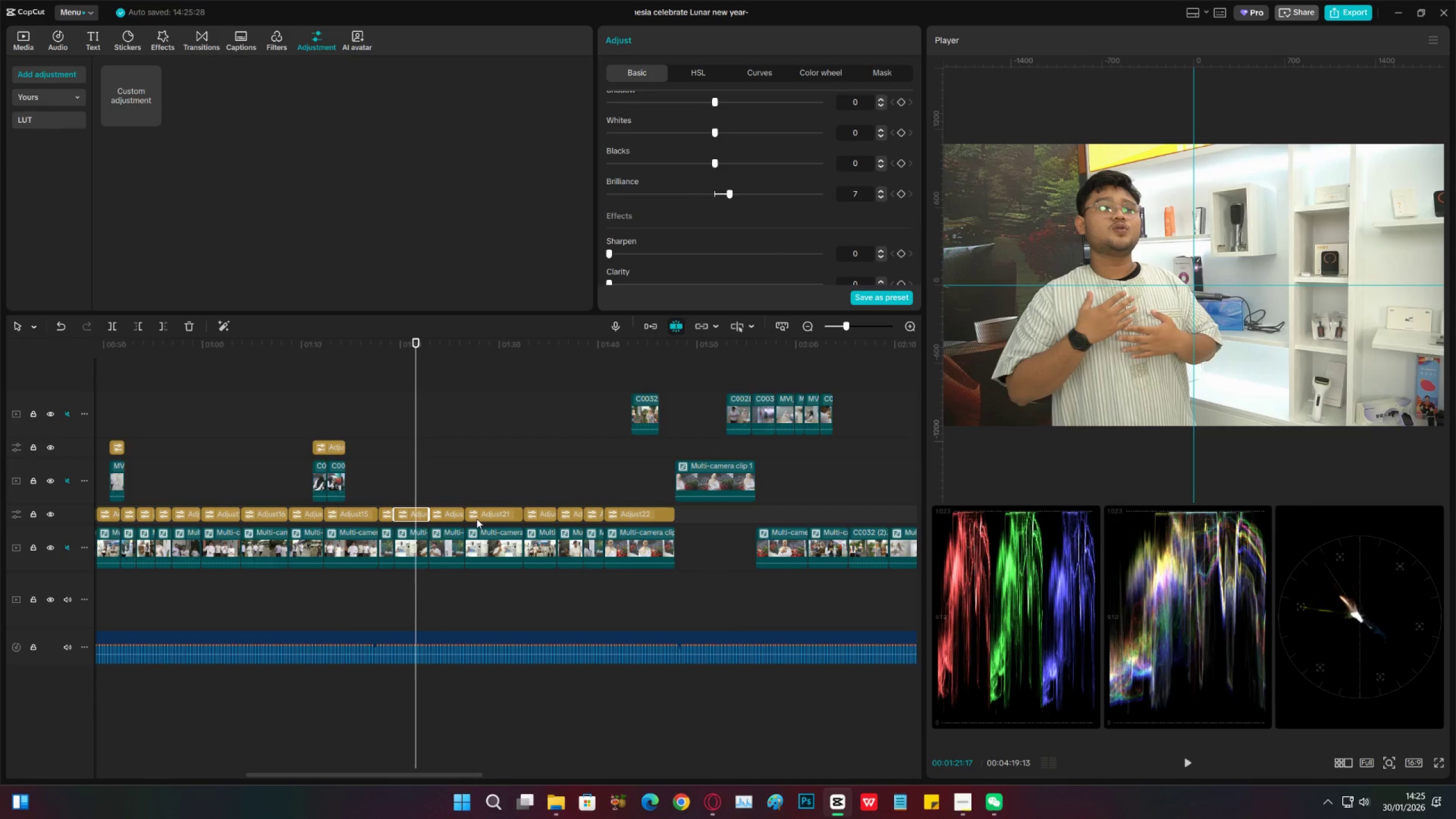 
left_click([477, 511])
 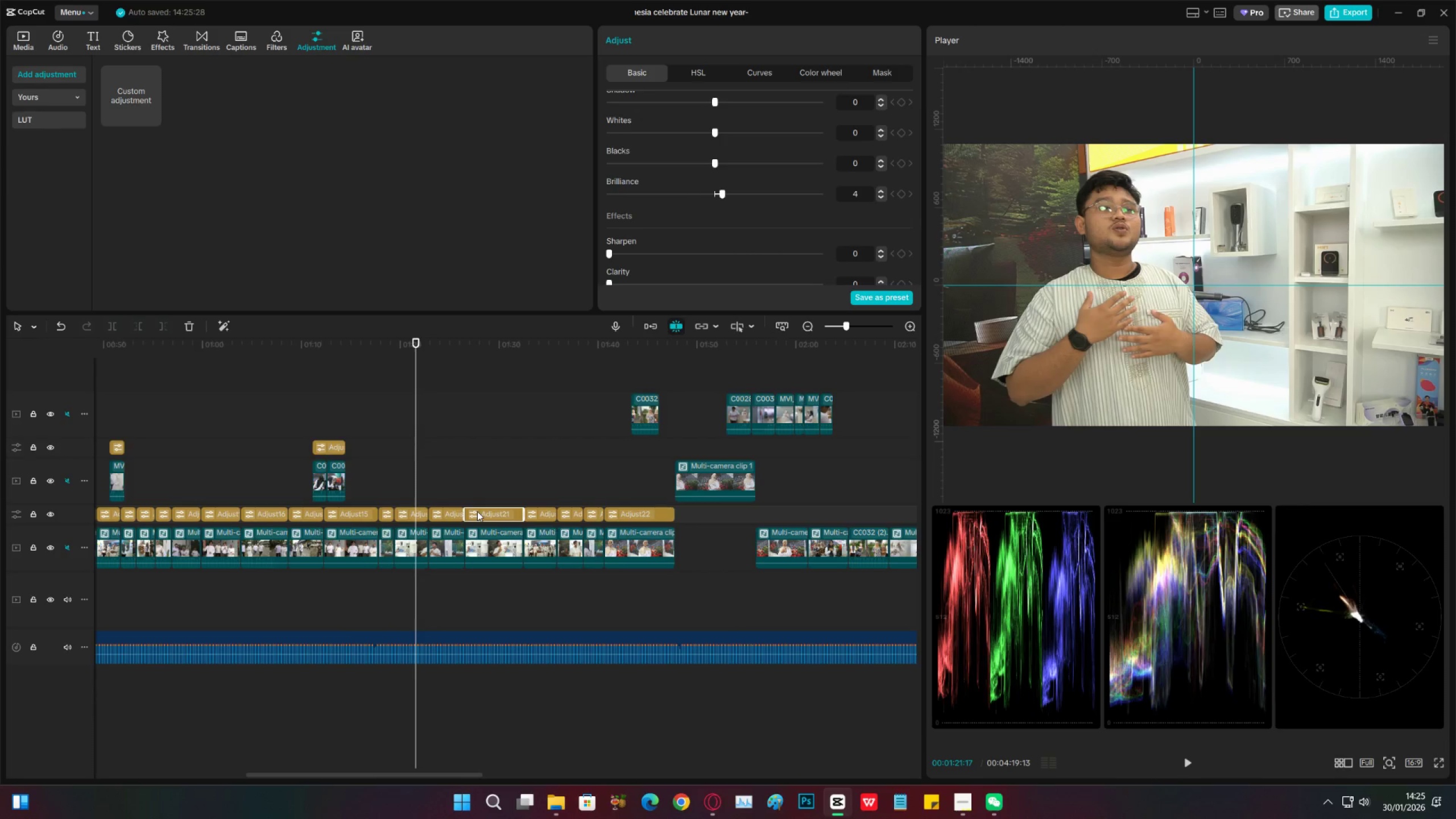 
key(X)
 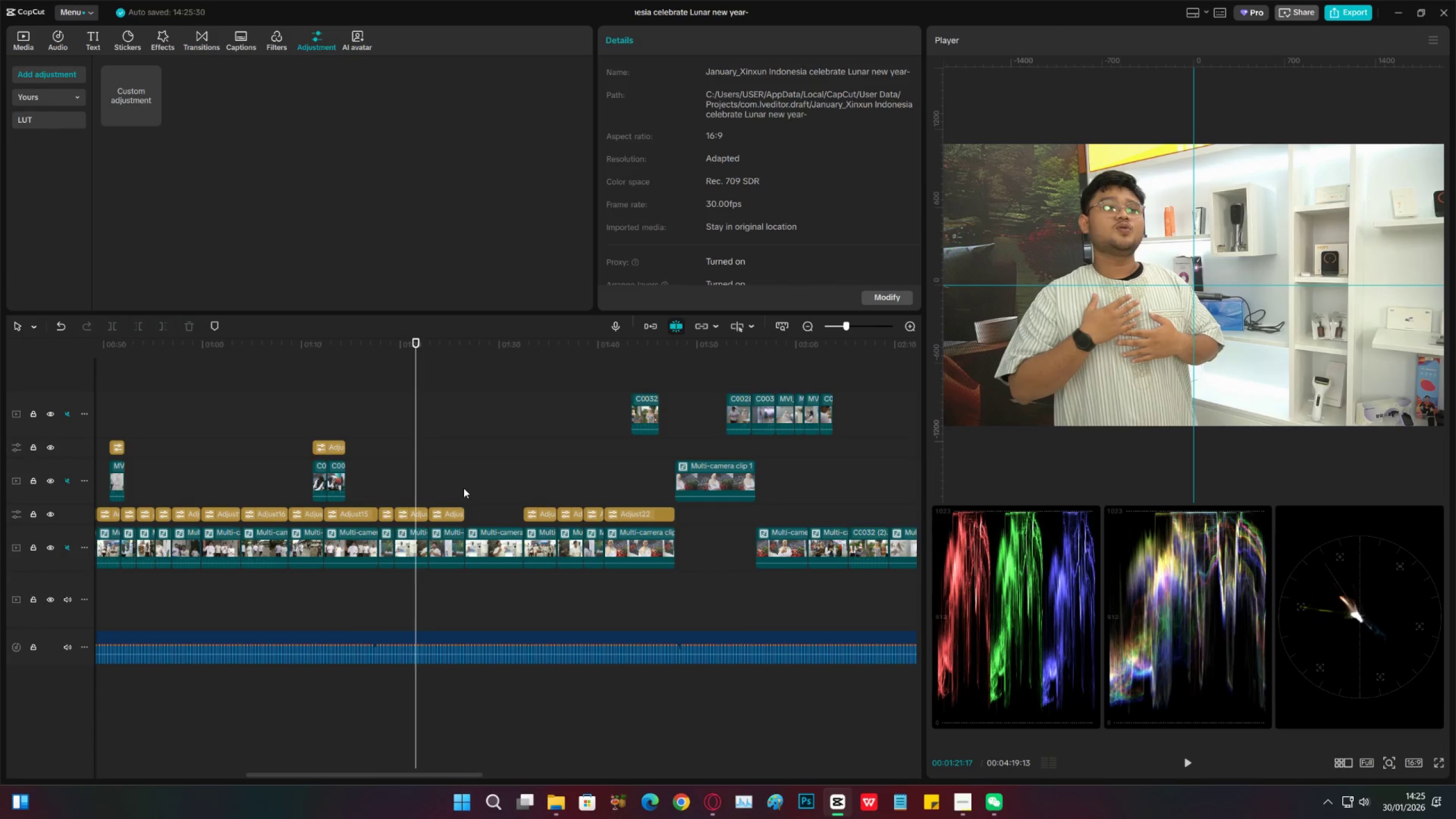 
left_click([464, 488])
 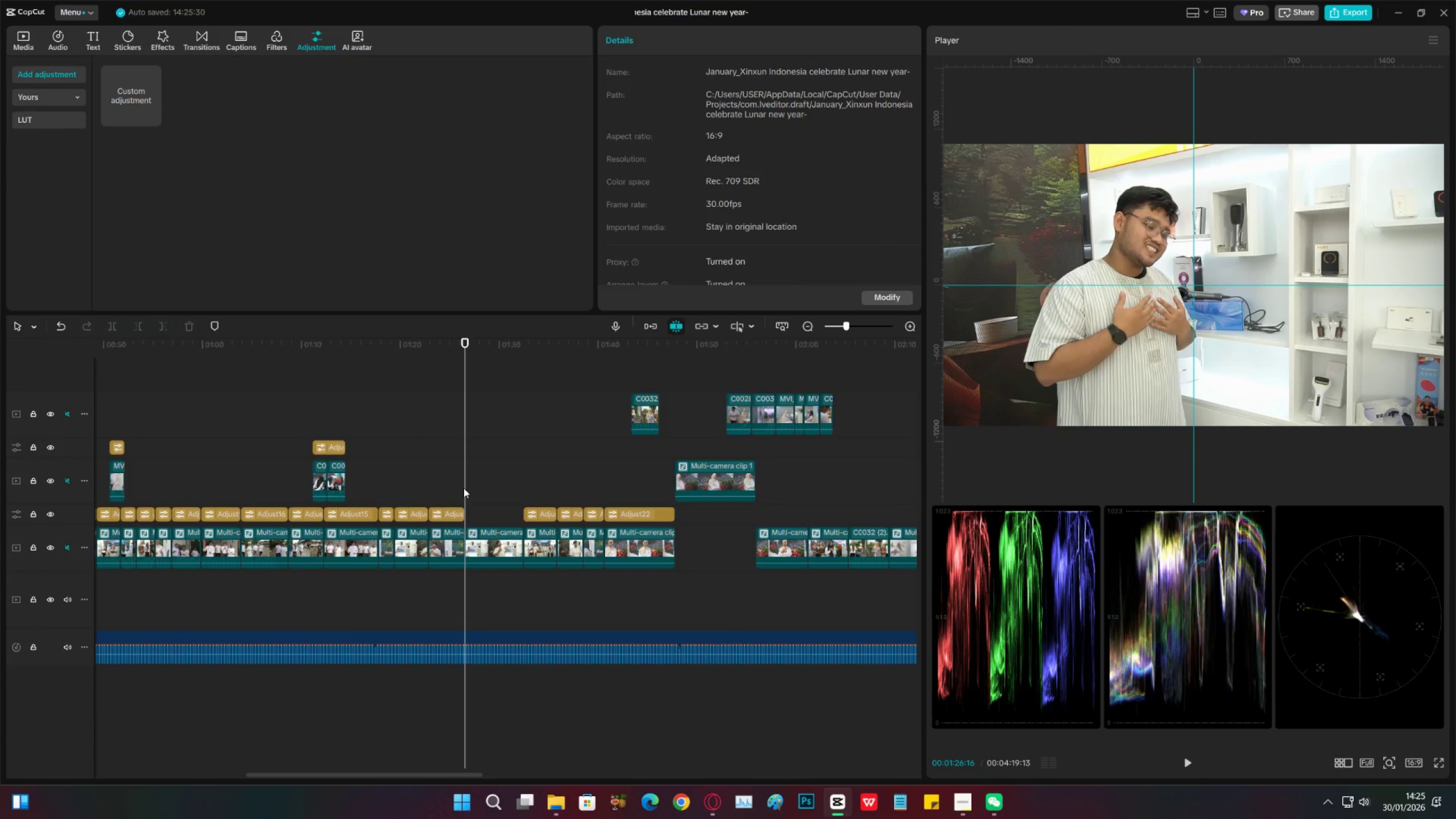 
key(Control+V)
 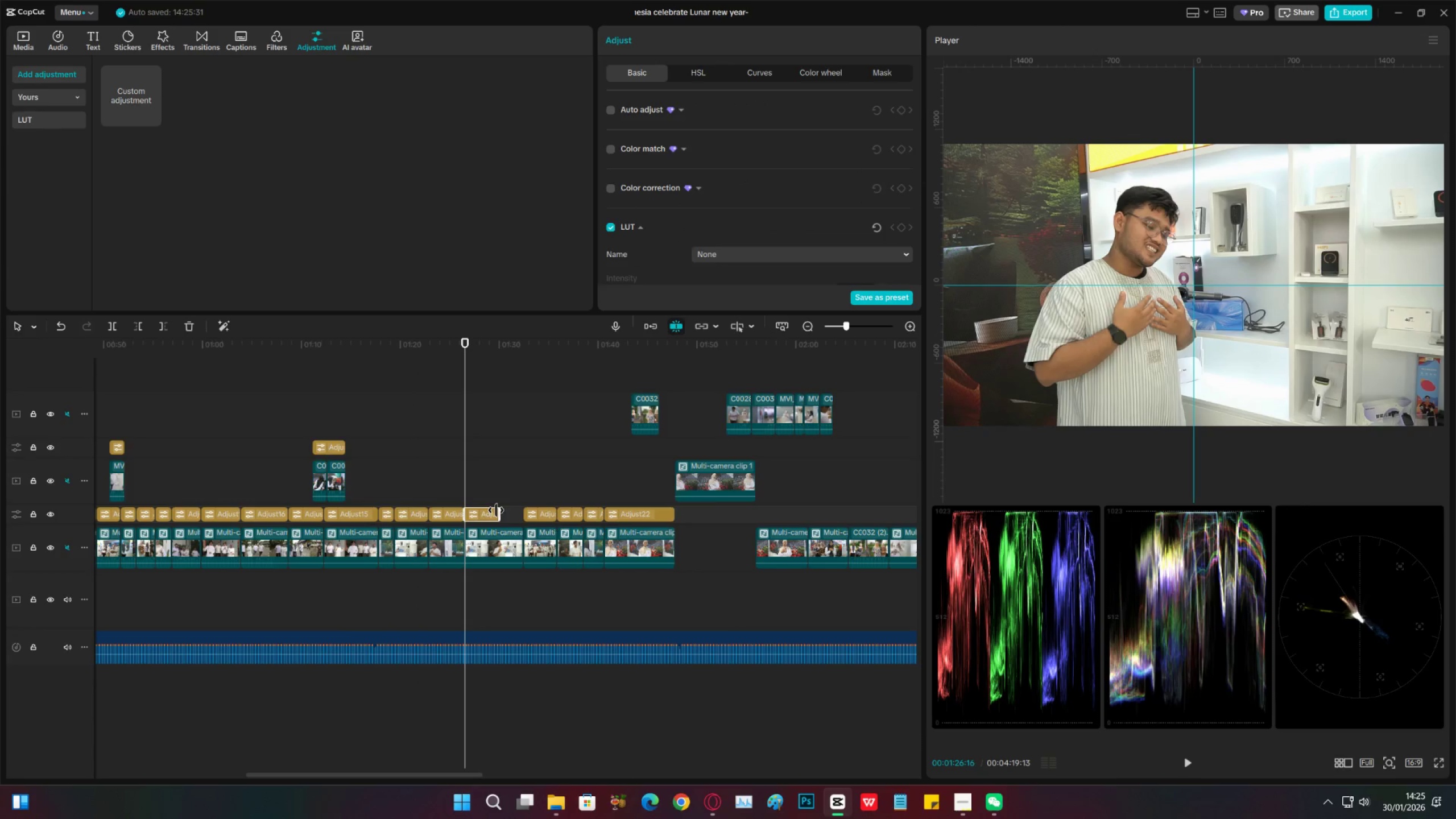 
left_click_drag(start_coordinate=[496, 510], to_coordinate=[524, 506])
 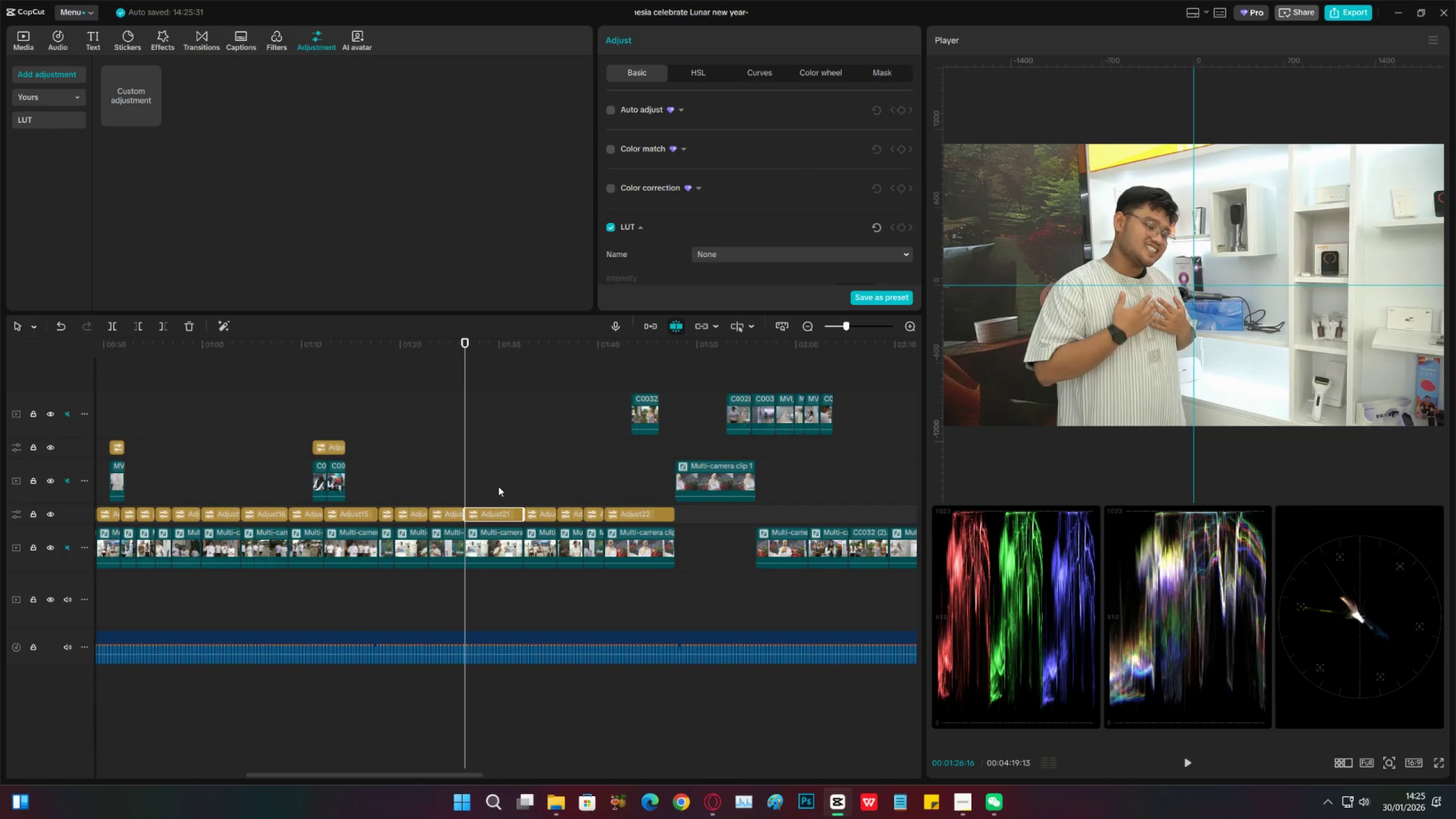 
left_click([497, 485])
 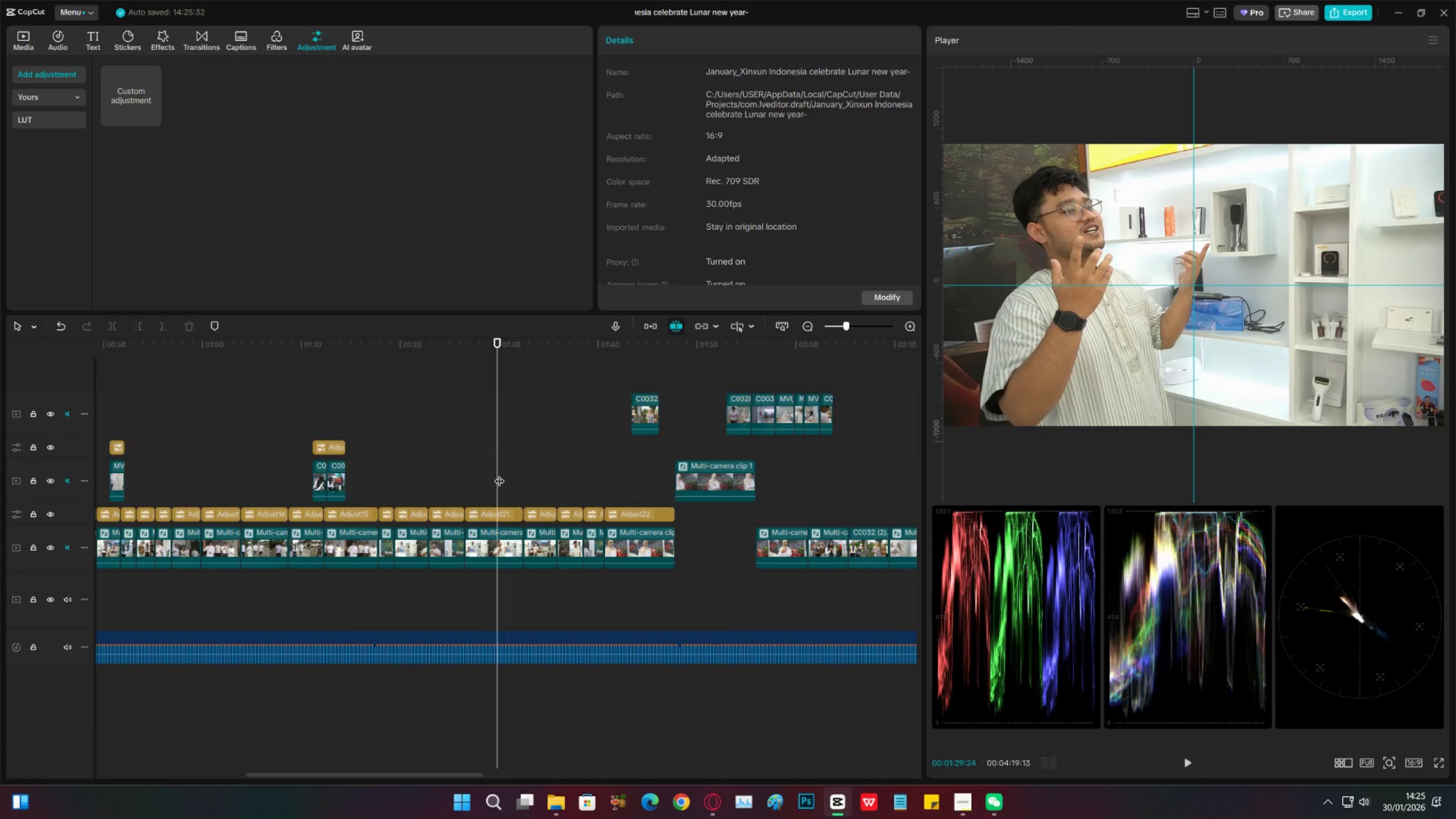 
wait(6.94)
 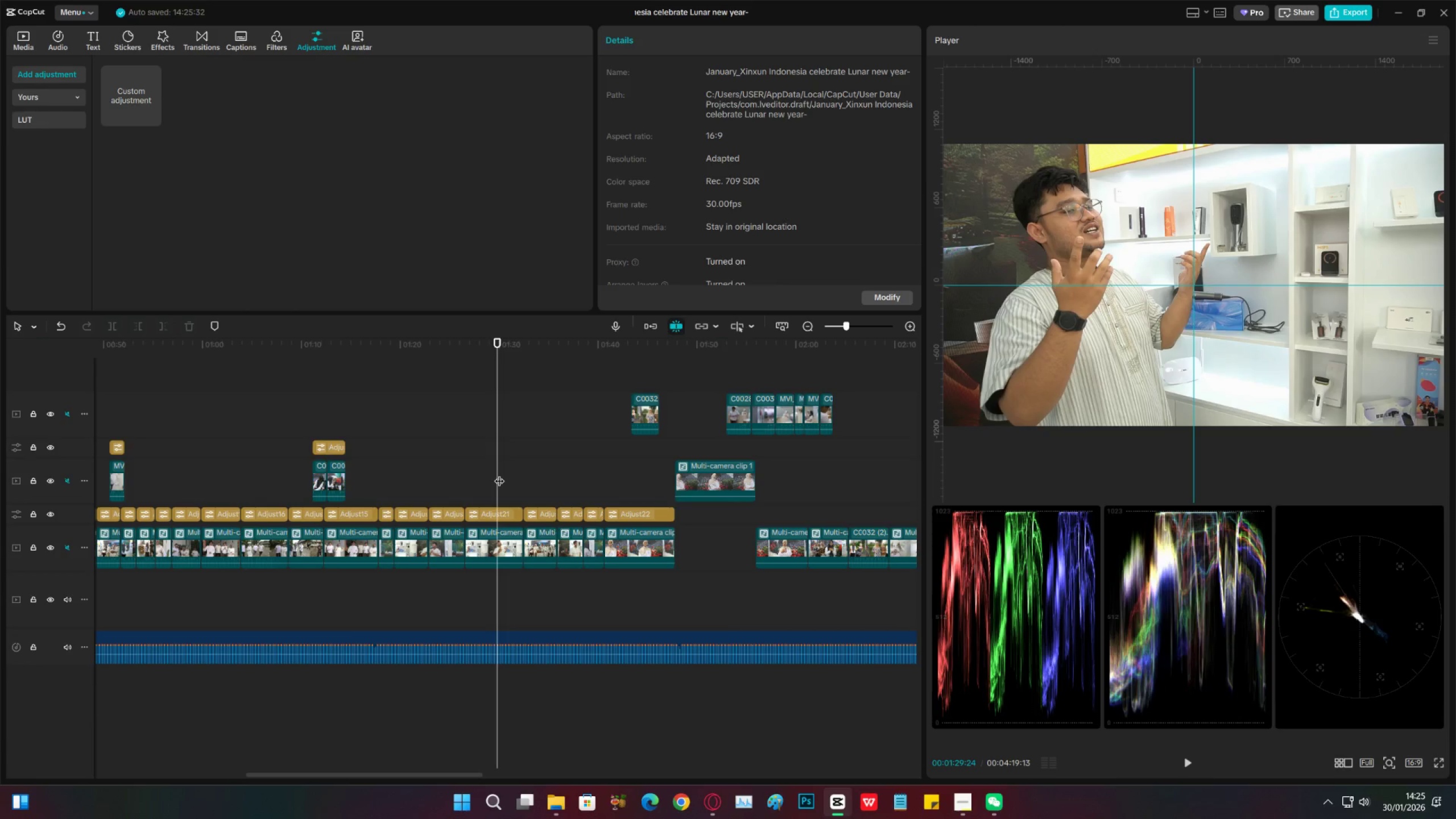 
key(Control+S)
 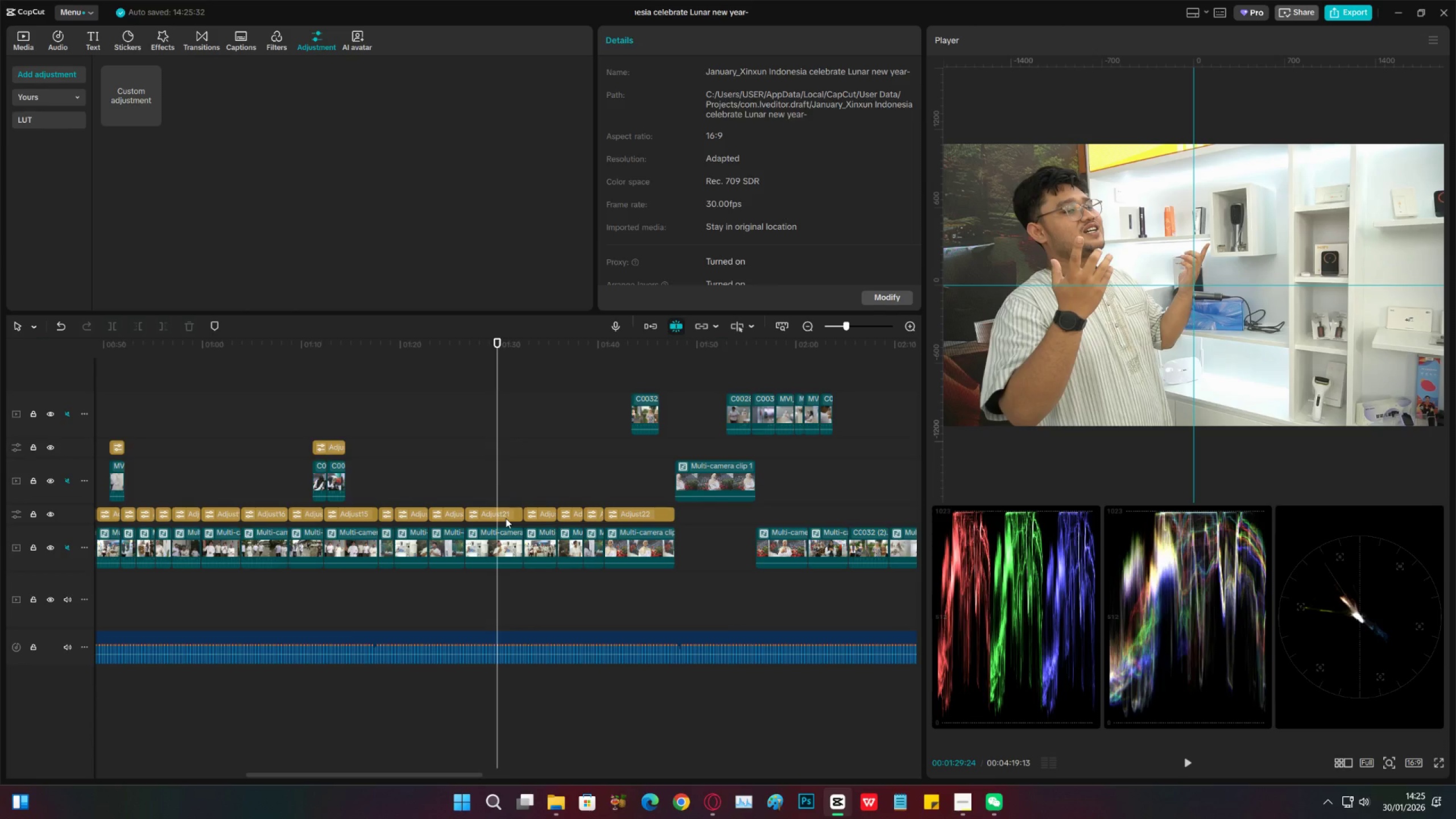 
left_click([506, 518])
 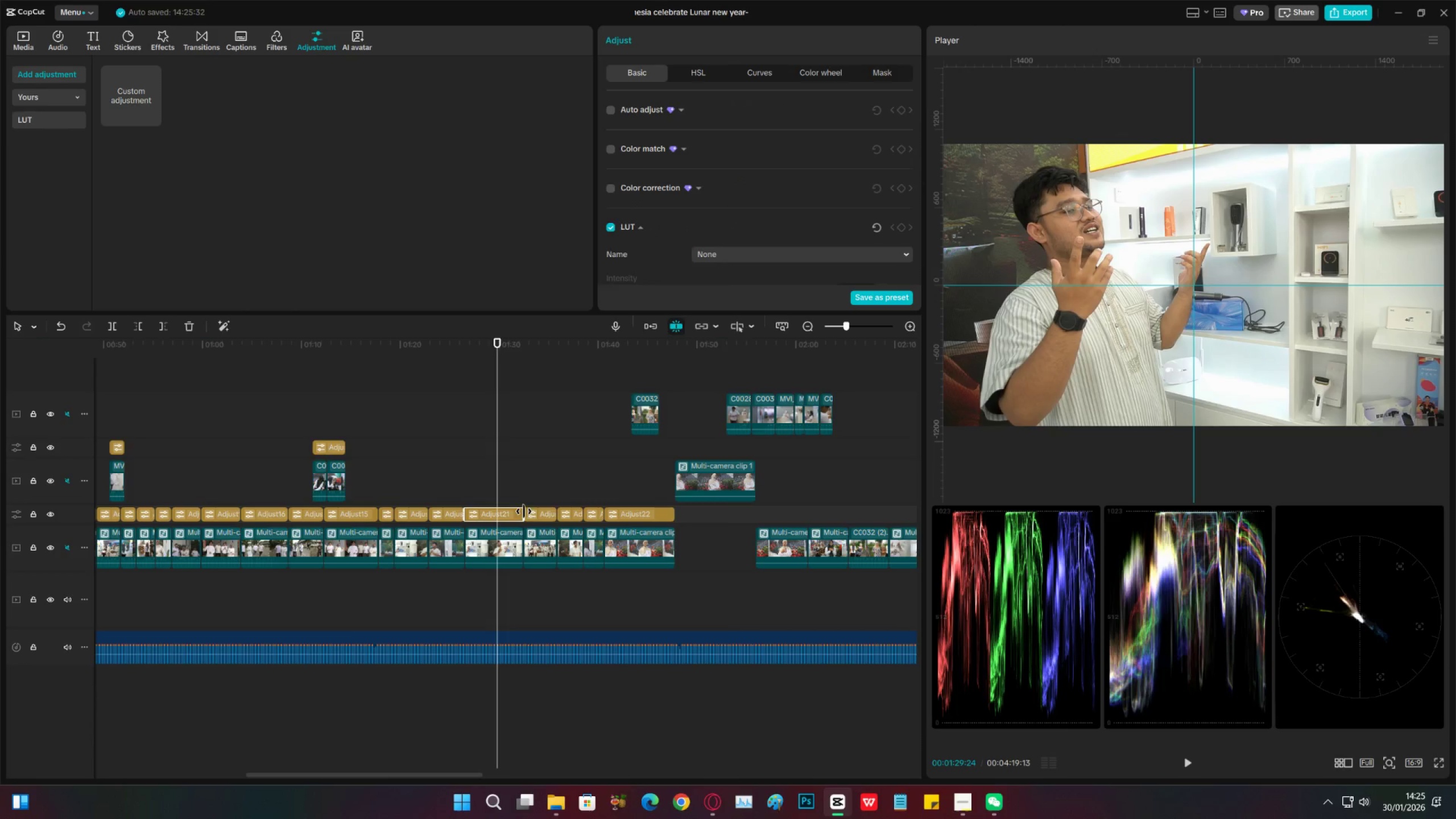 
key(Control+C)
 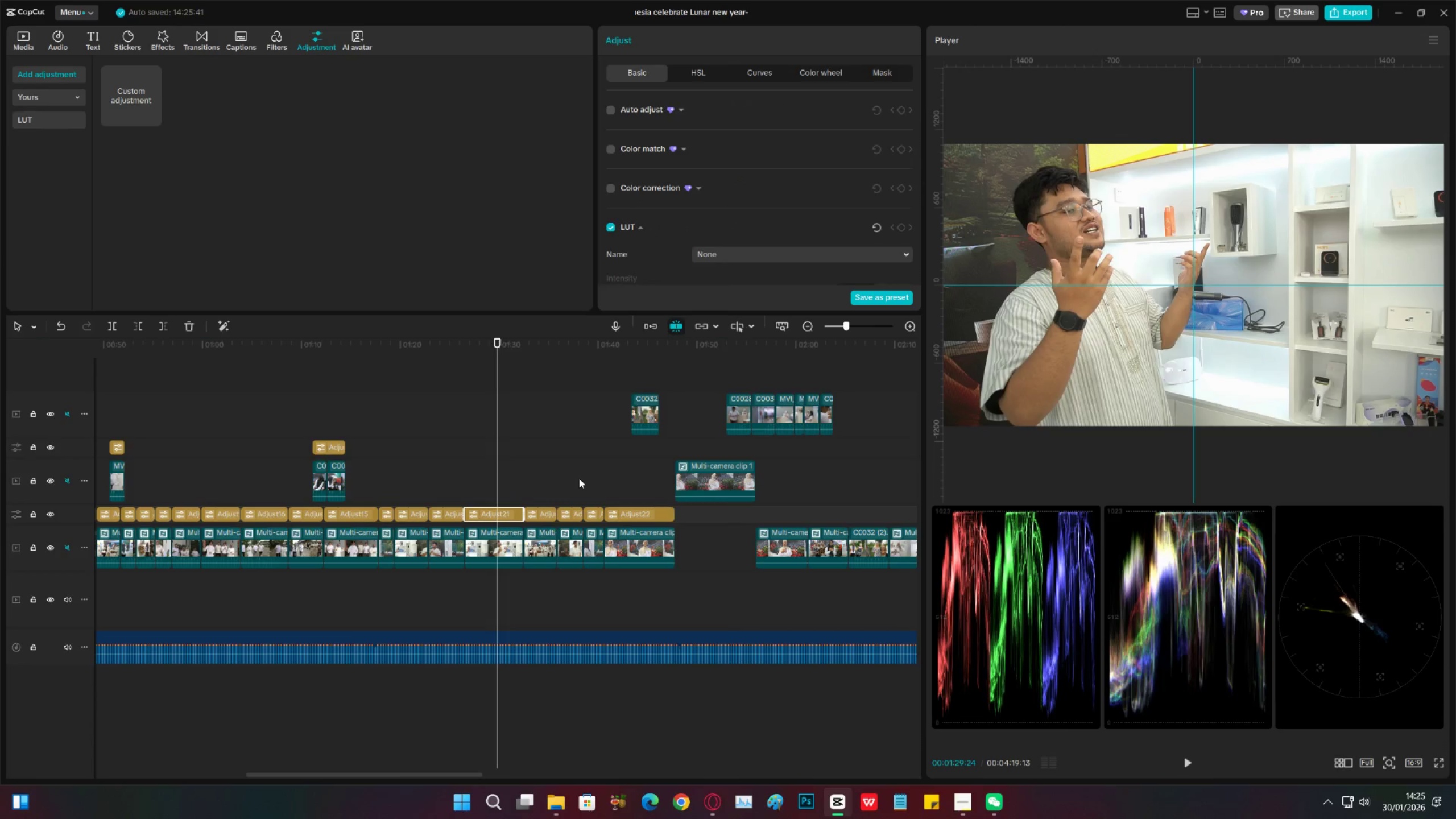 
key(Control+C)
 